 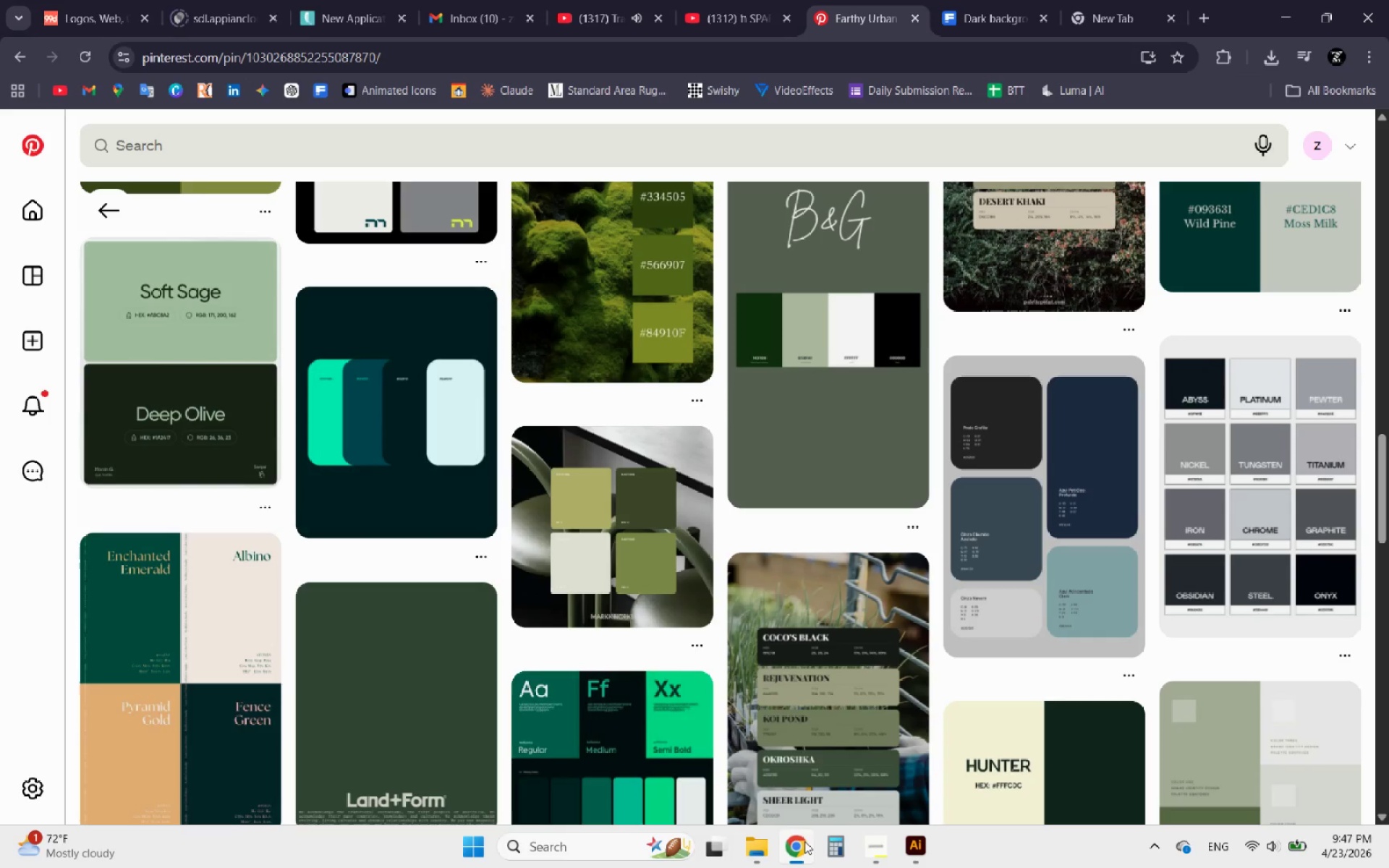 
left_click([237, 162])
 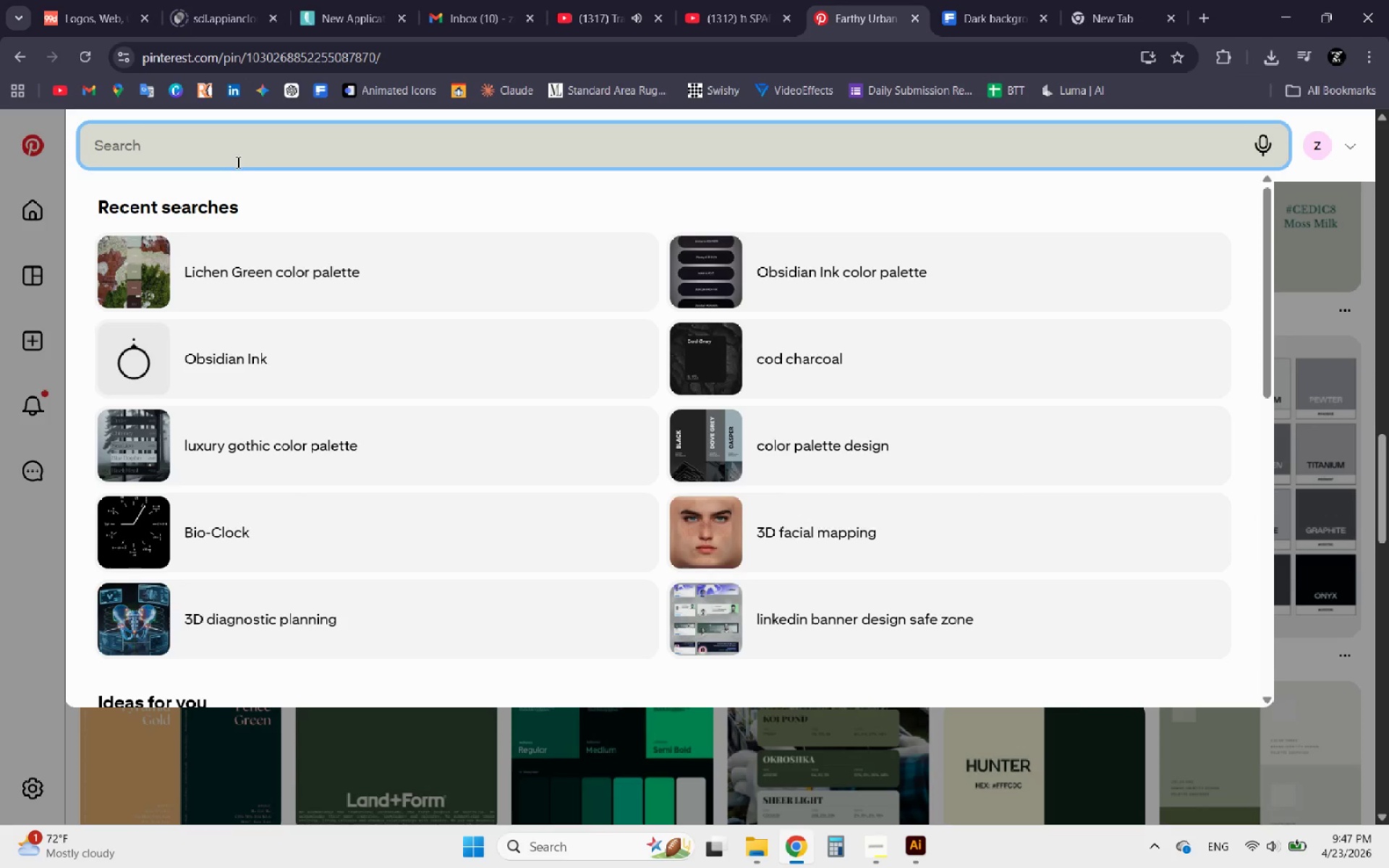 
type(forestbotanical colo)
 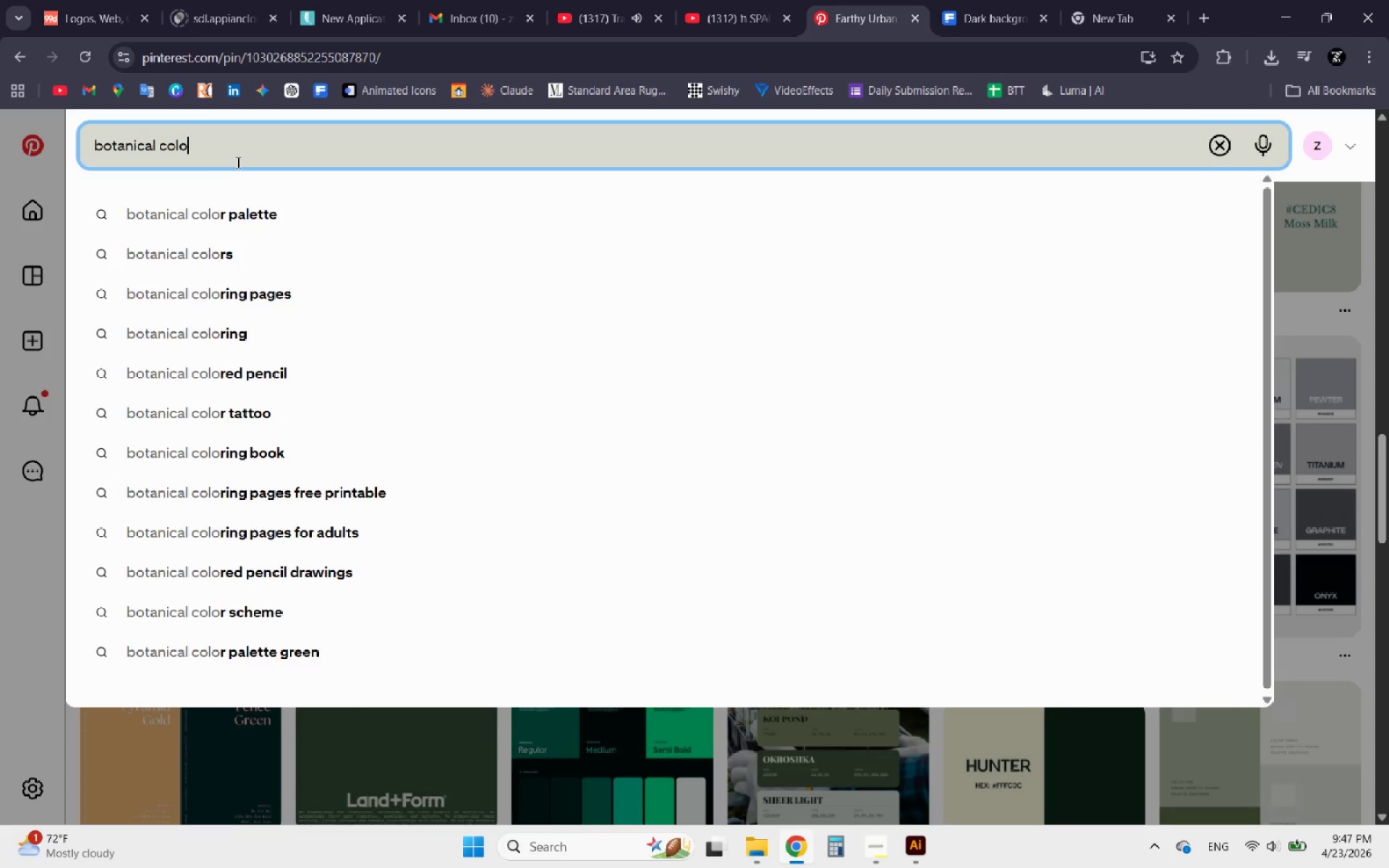 
hold_key(key=Backspace, duration=1.06)
 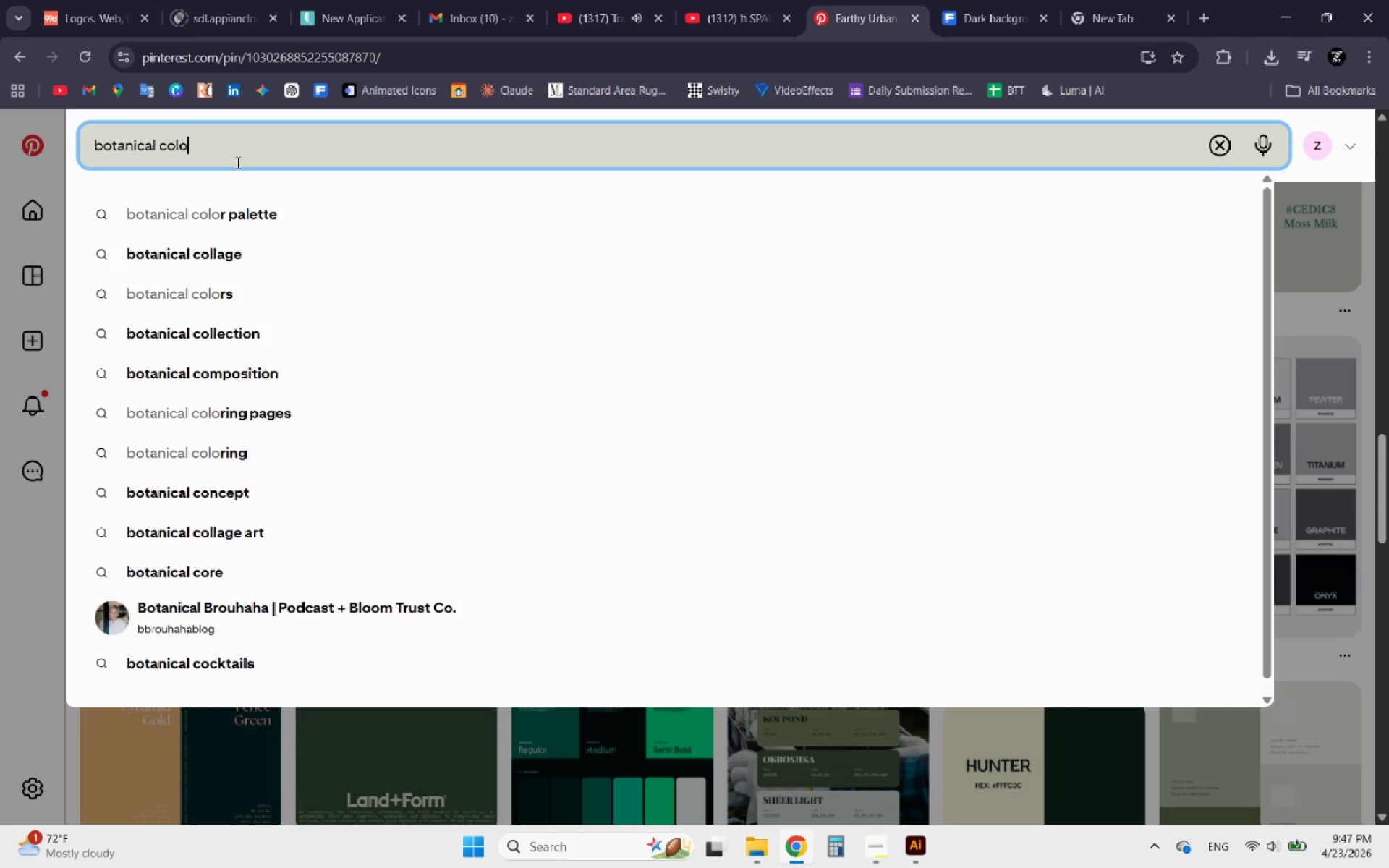 
left_click([284, 208])
 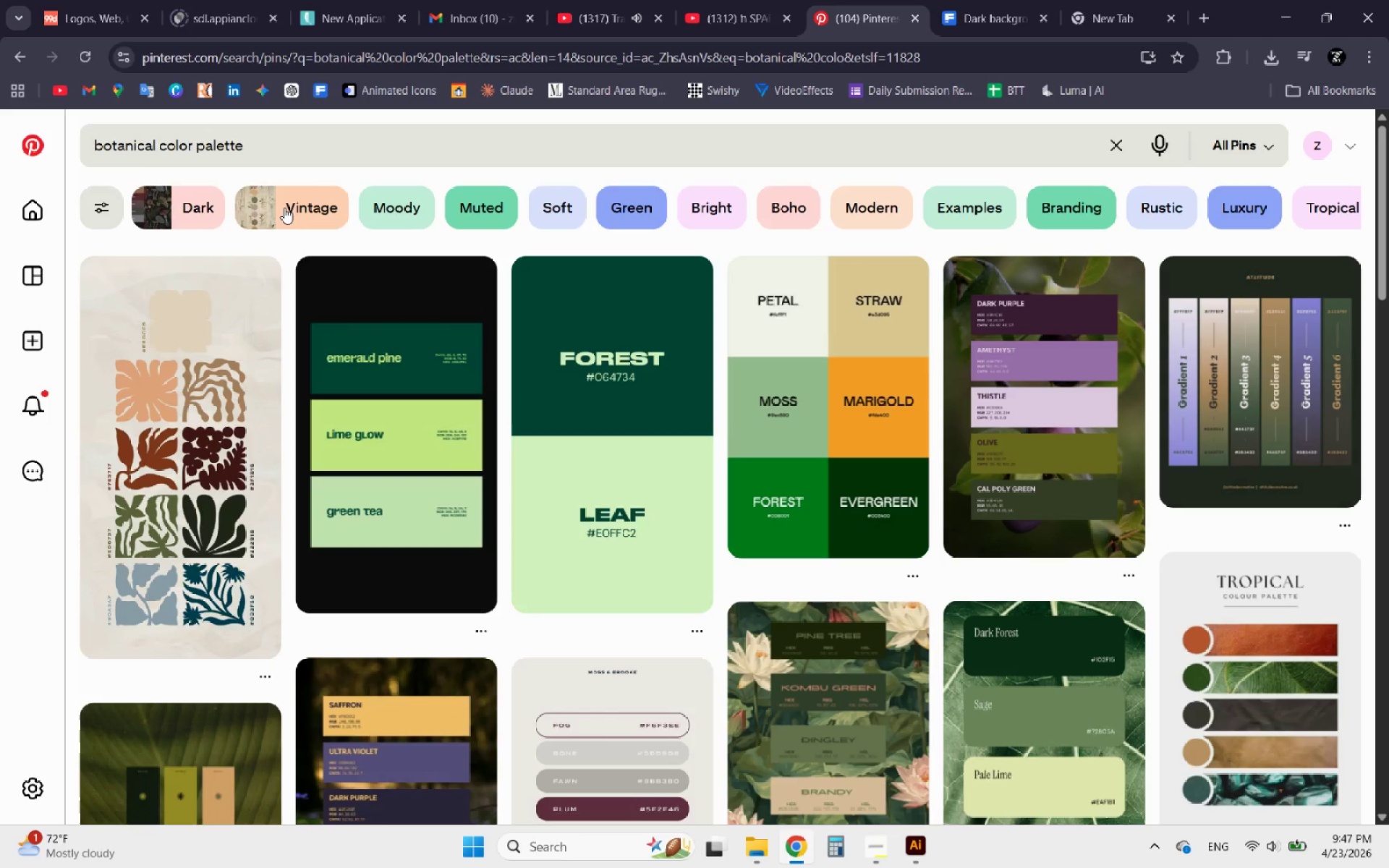 
wait(11.11)
 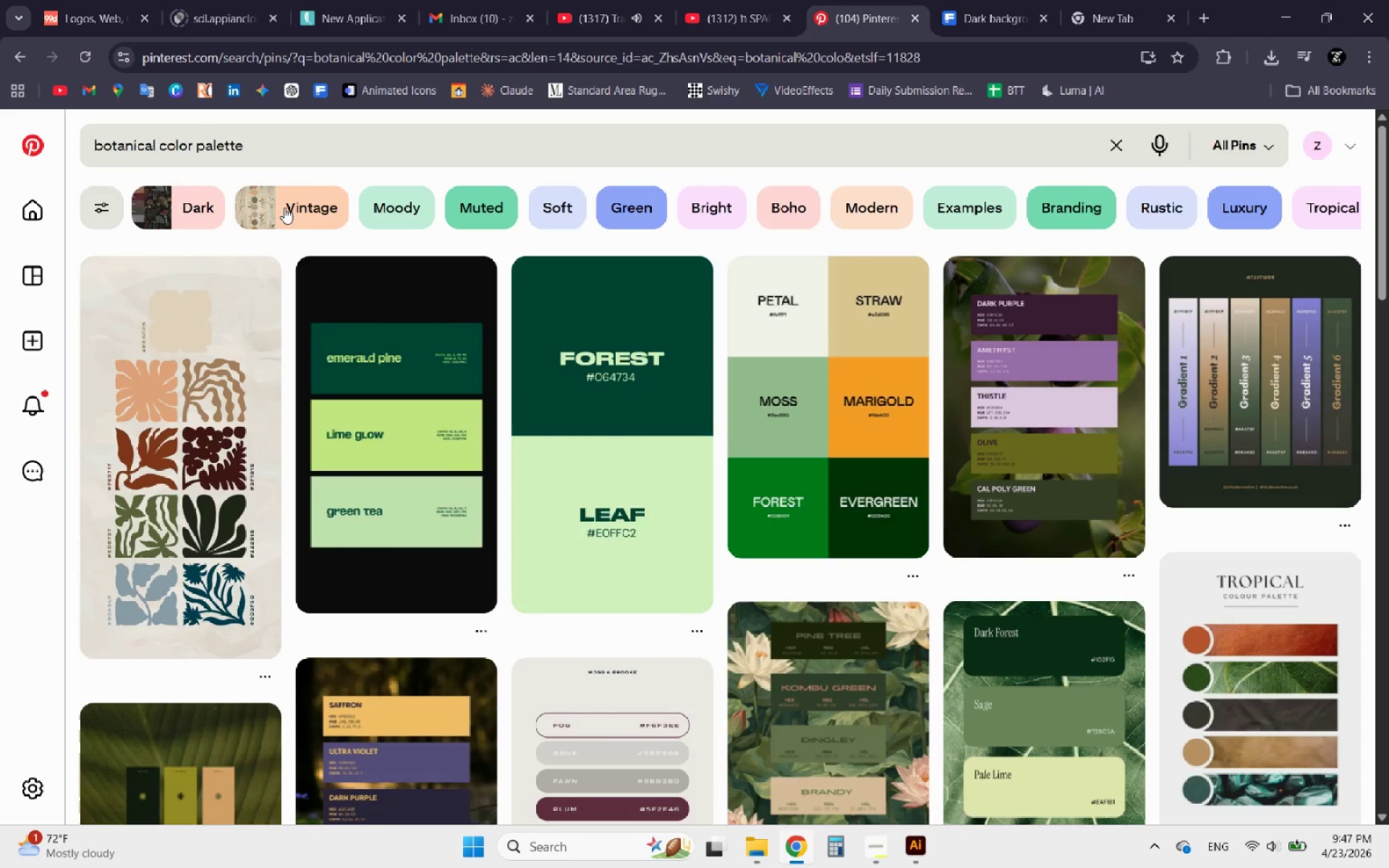 
left_click([370, 389])
 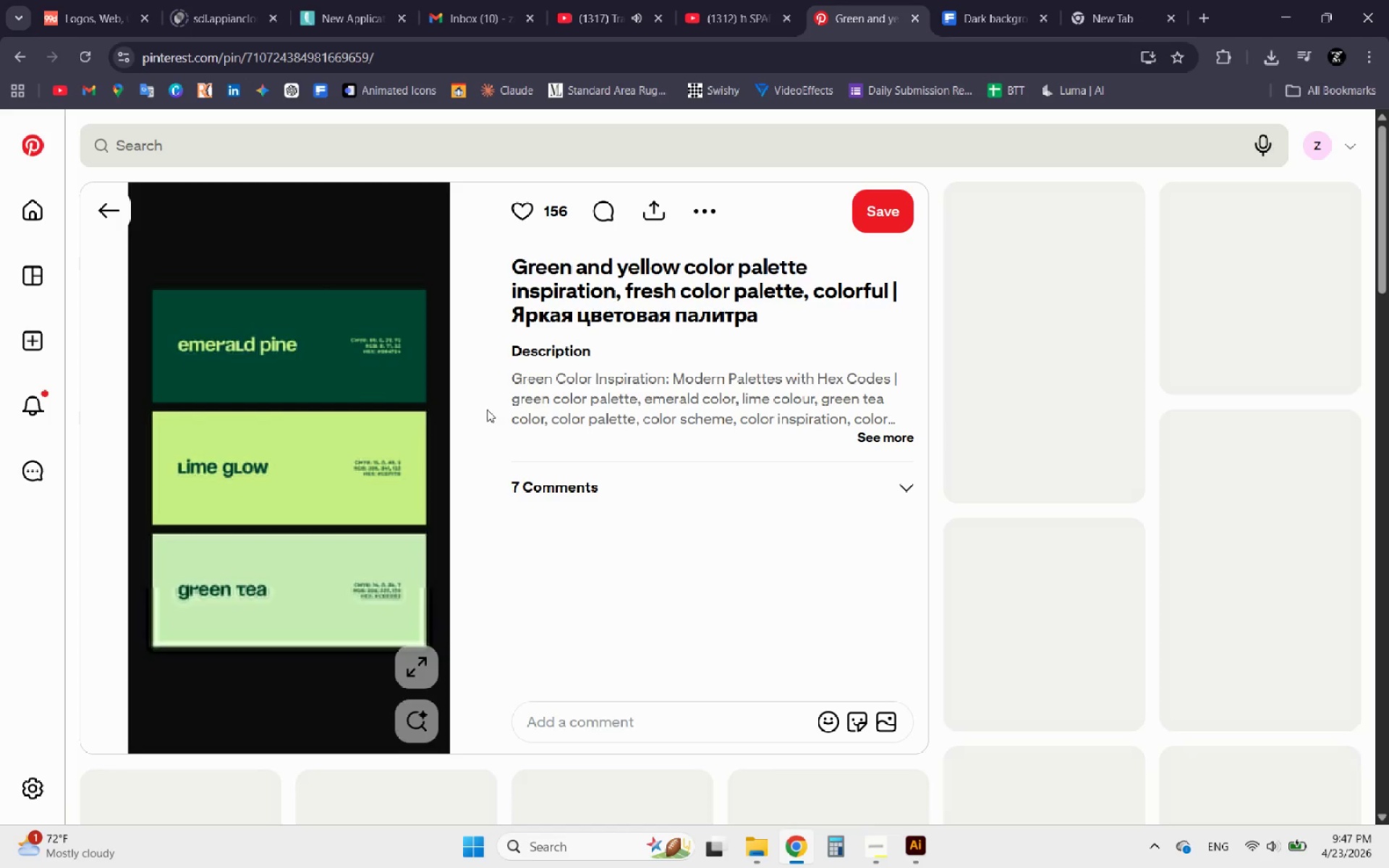 
right_click([347, 371])
 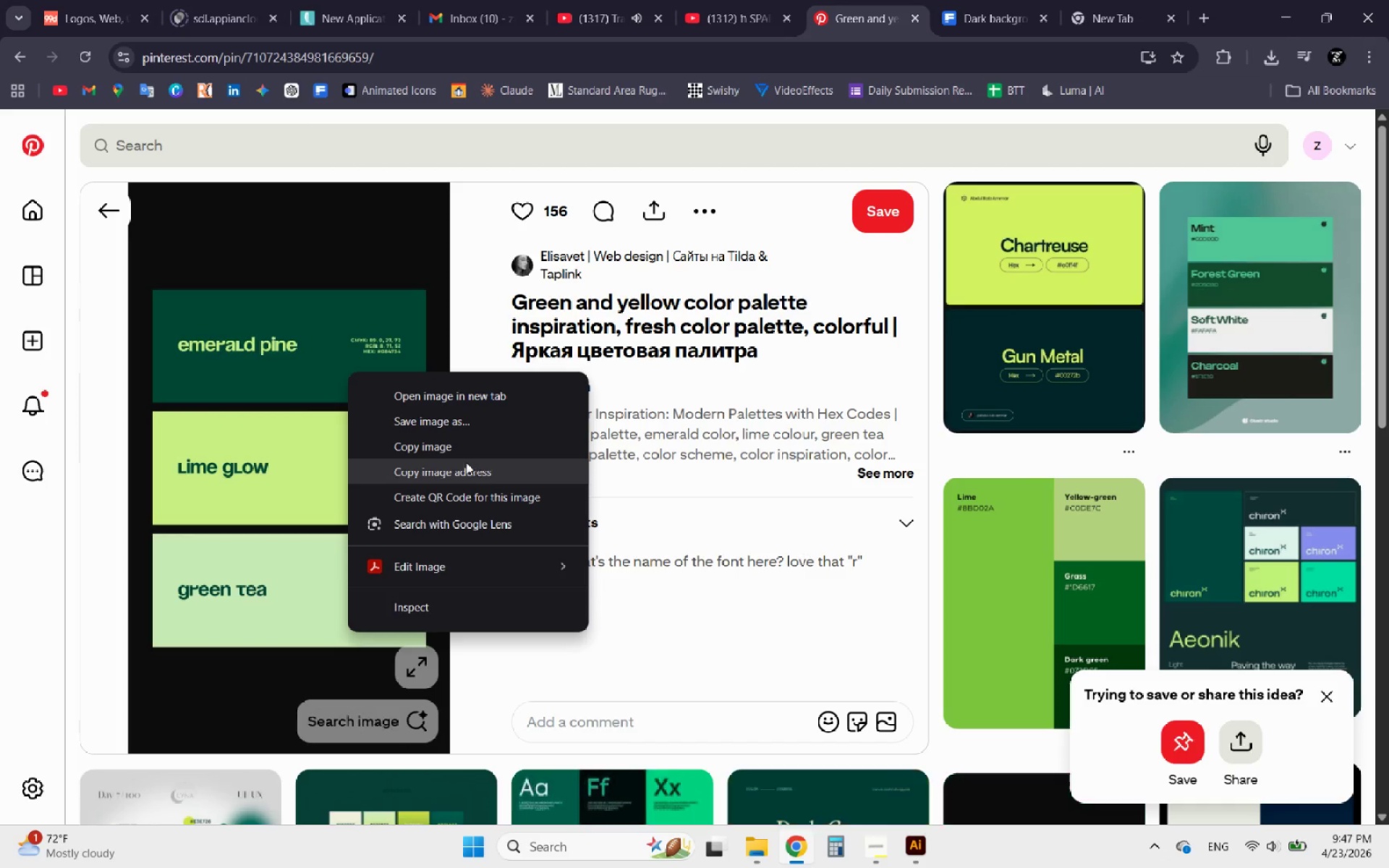 
left_click([442, 445])
 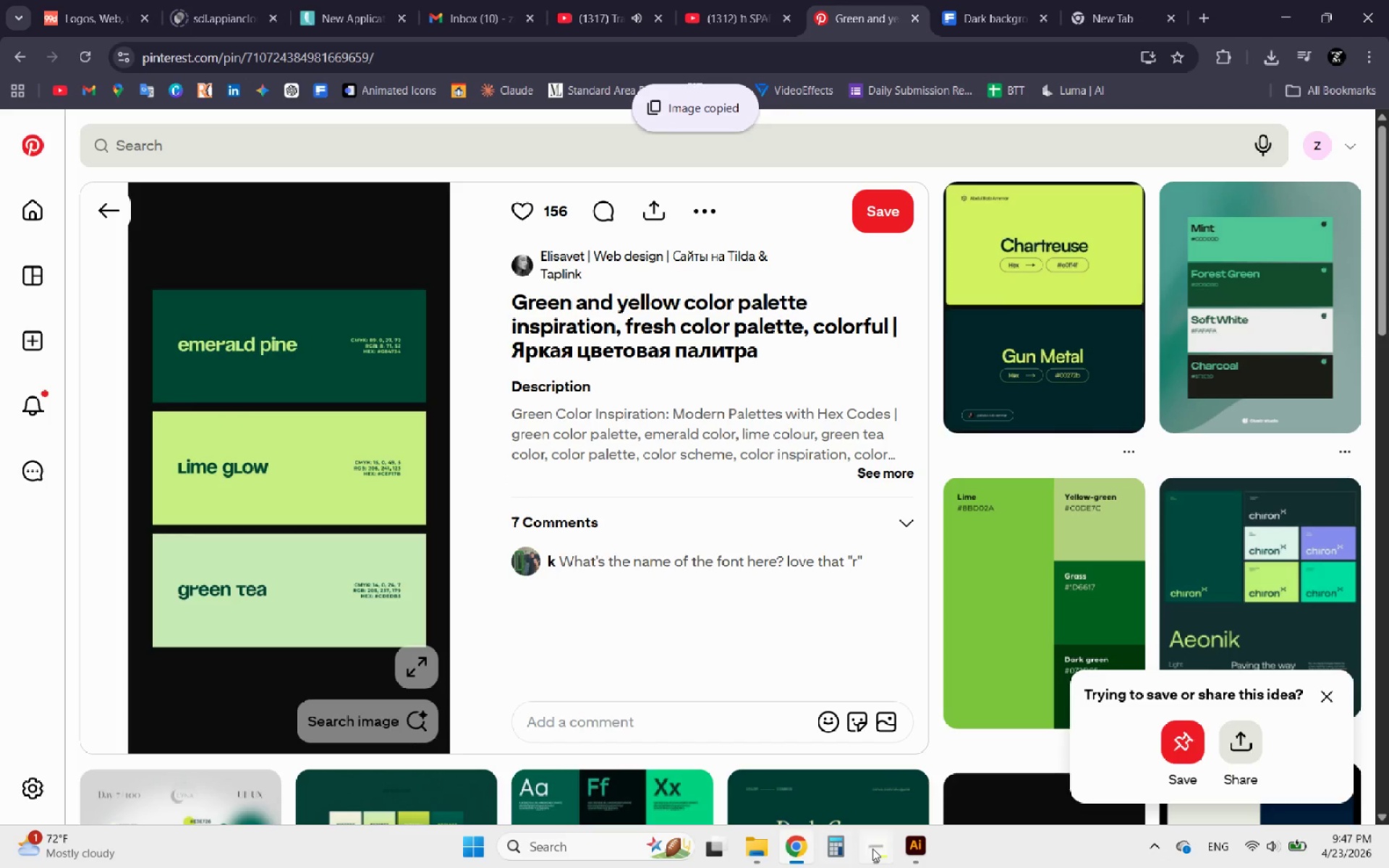 
left_click([919, 853])
 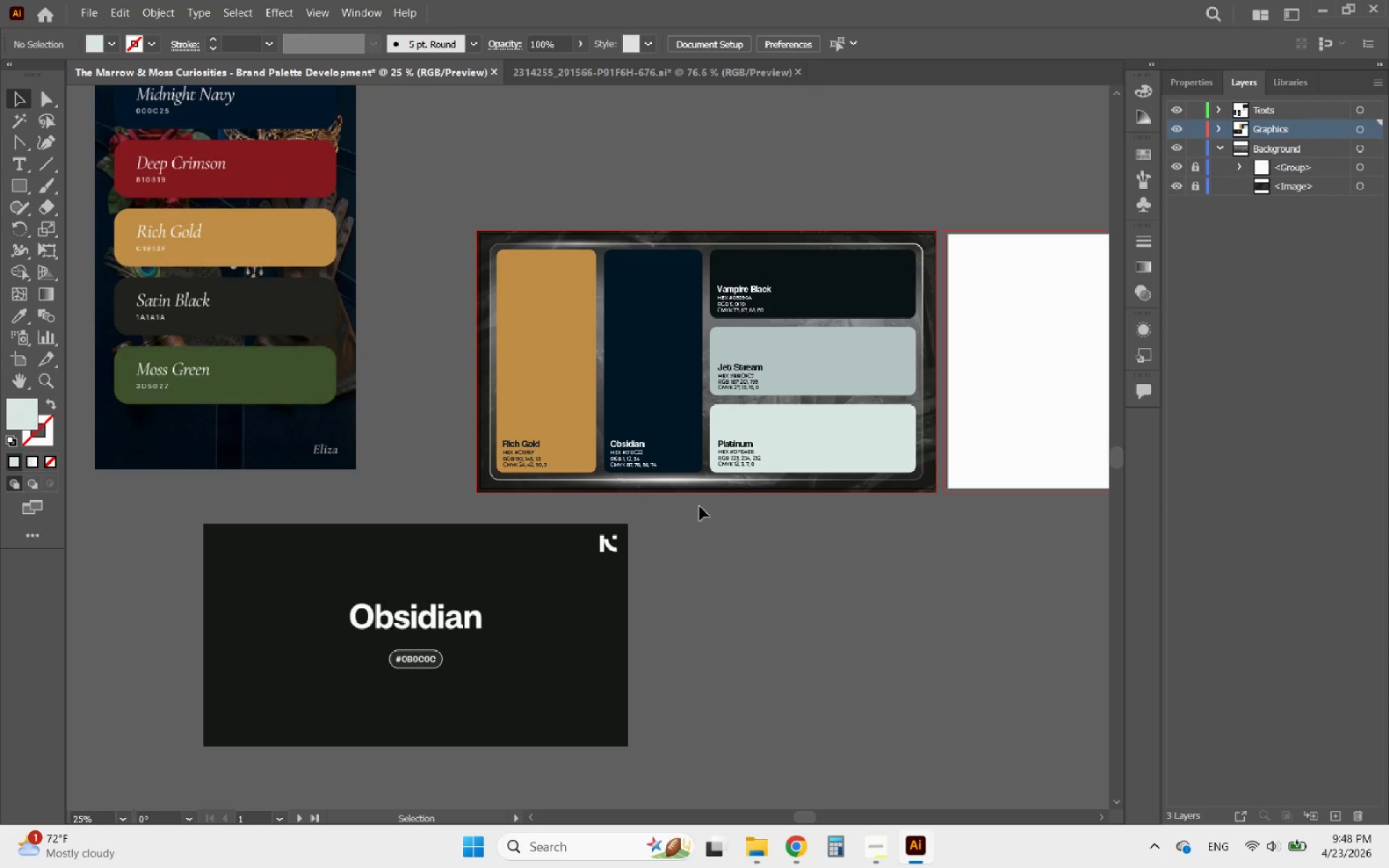 
key(Alt+AltLeft)
 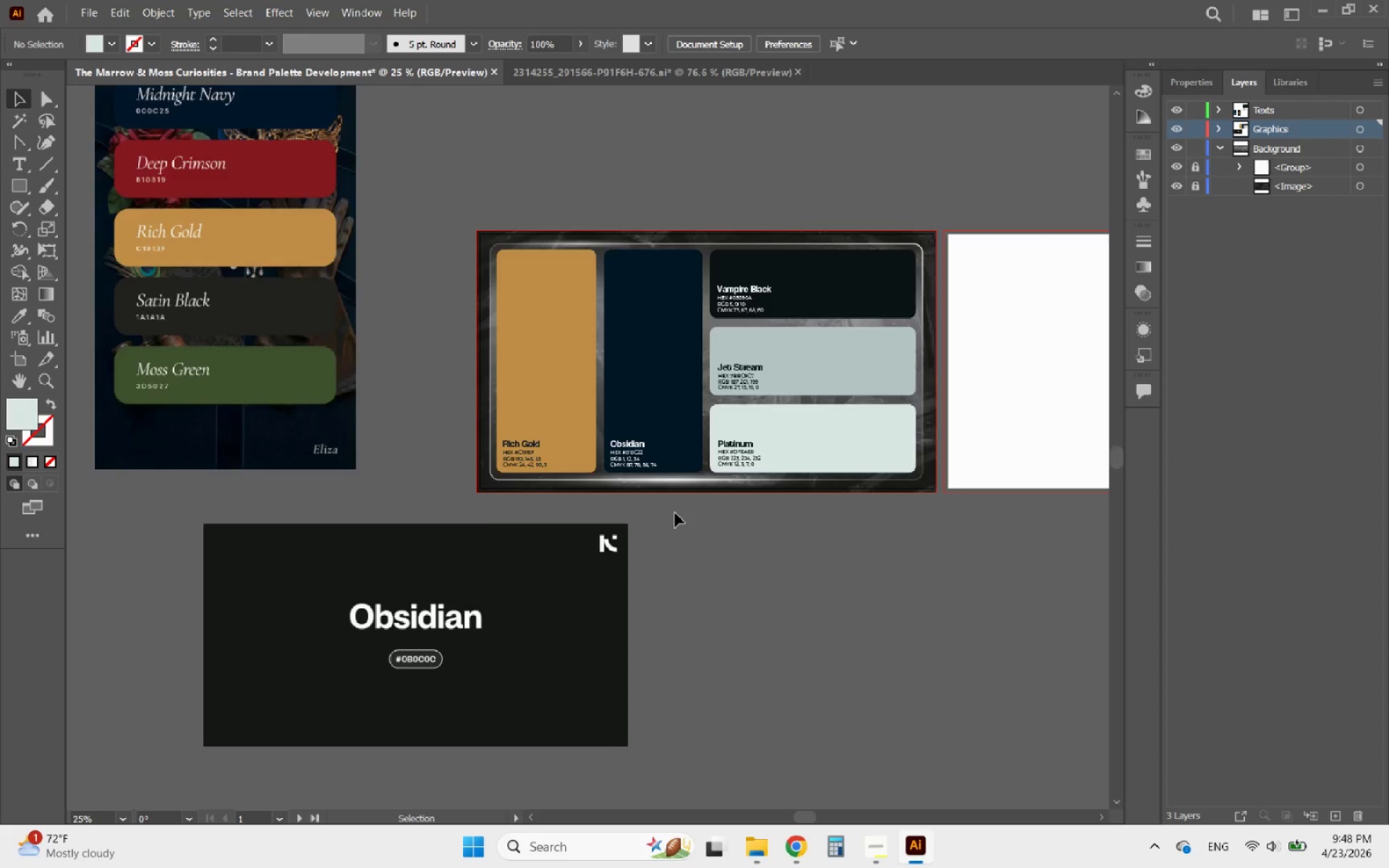 
scroll: coordinate [675, 513], scroll_direction: down, amount: 4.0
 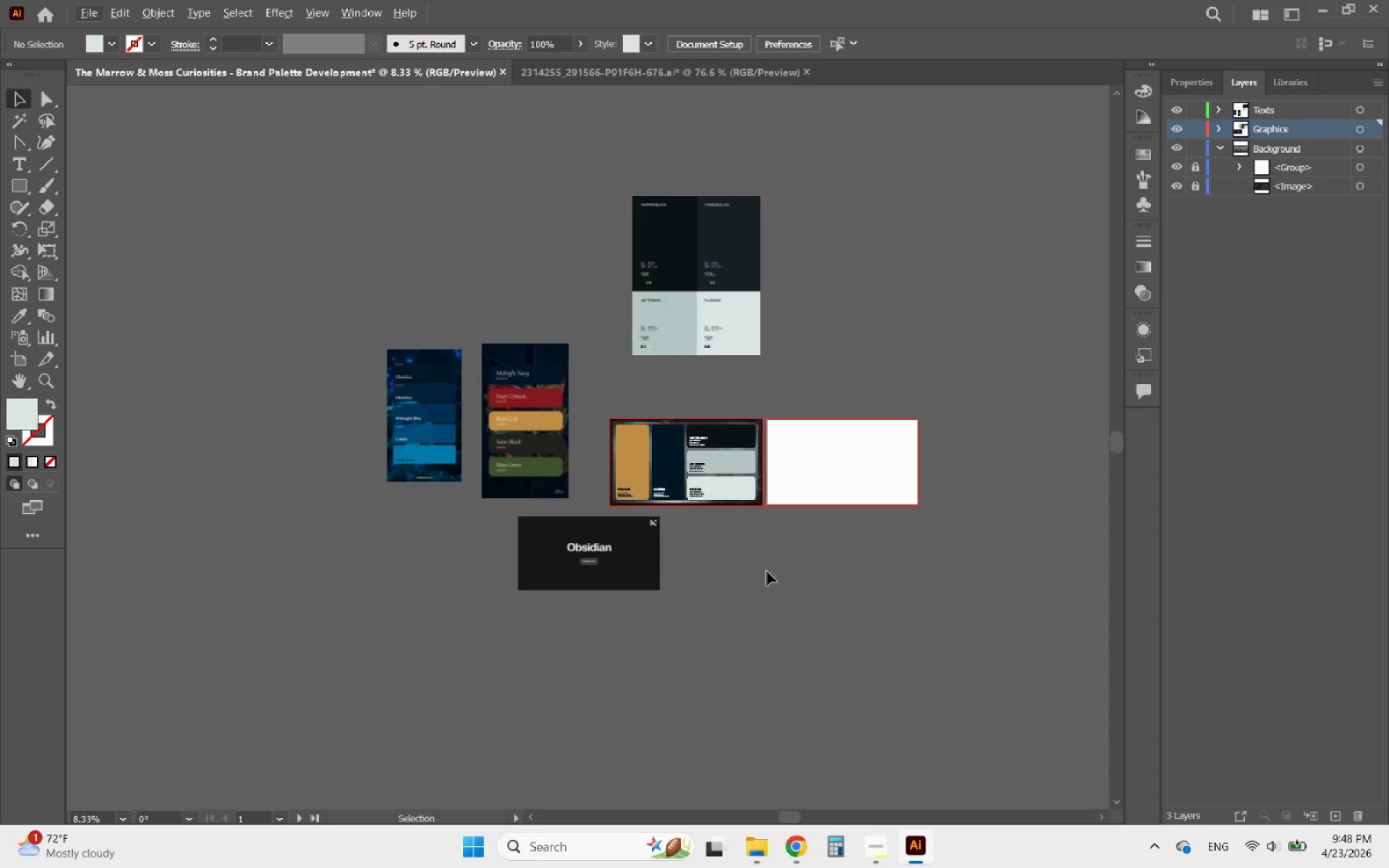 
left_click([768, 571])
 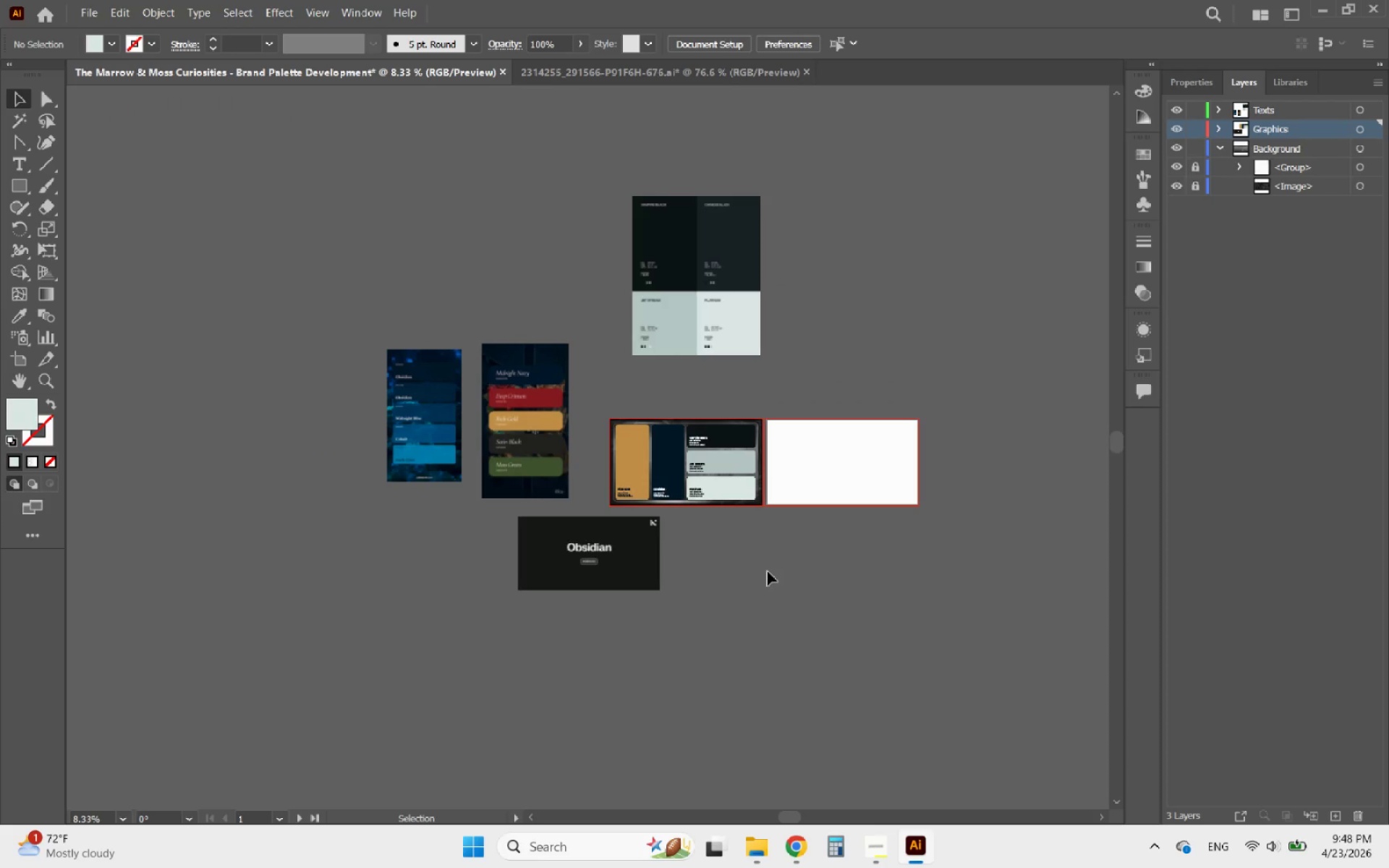 
key(Control+V)
 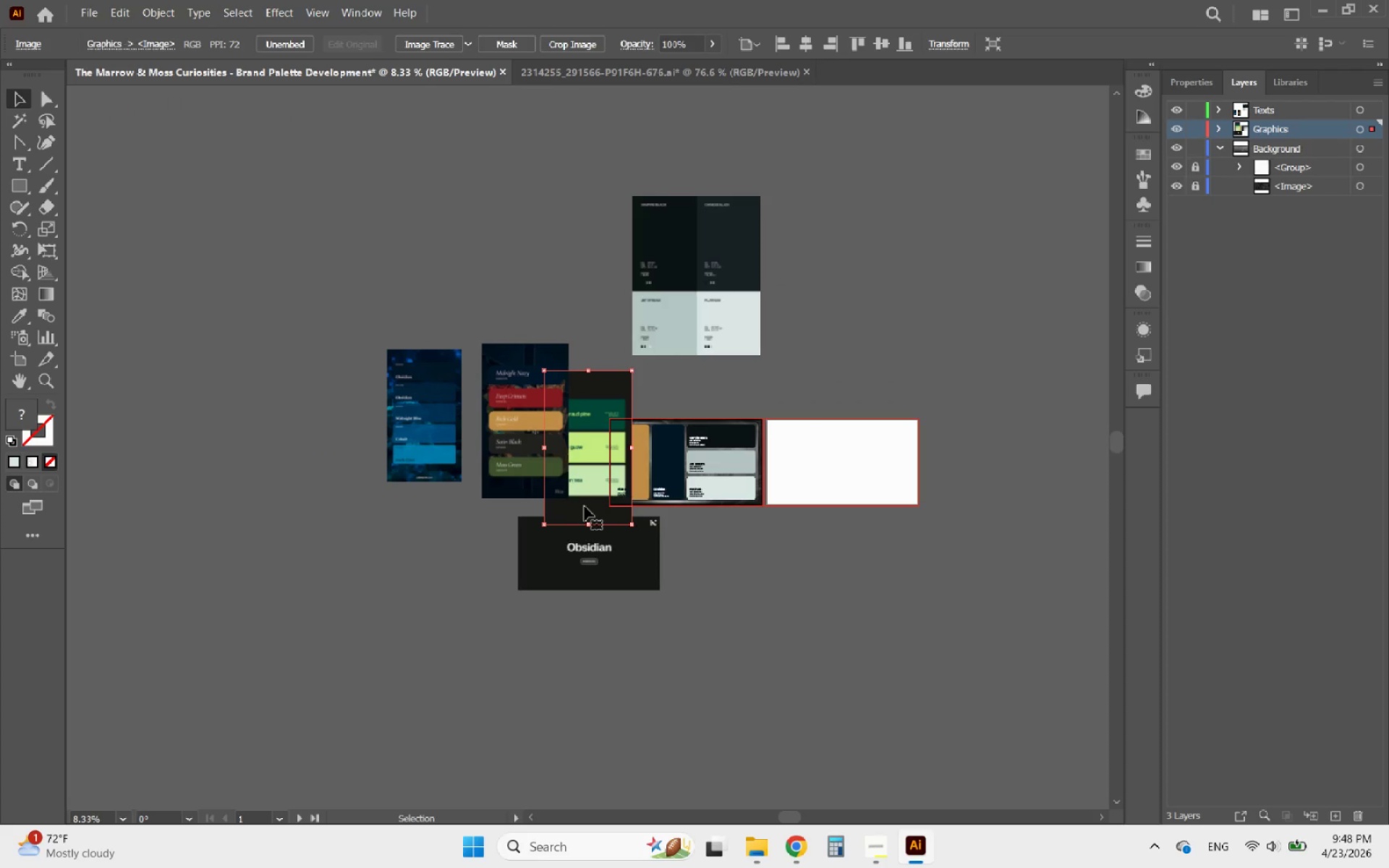 
left_click_drag(start_coordinate=[589, 505], to_coordinate=[878, 376])
 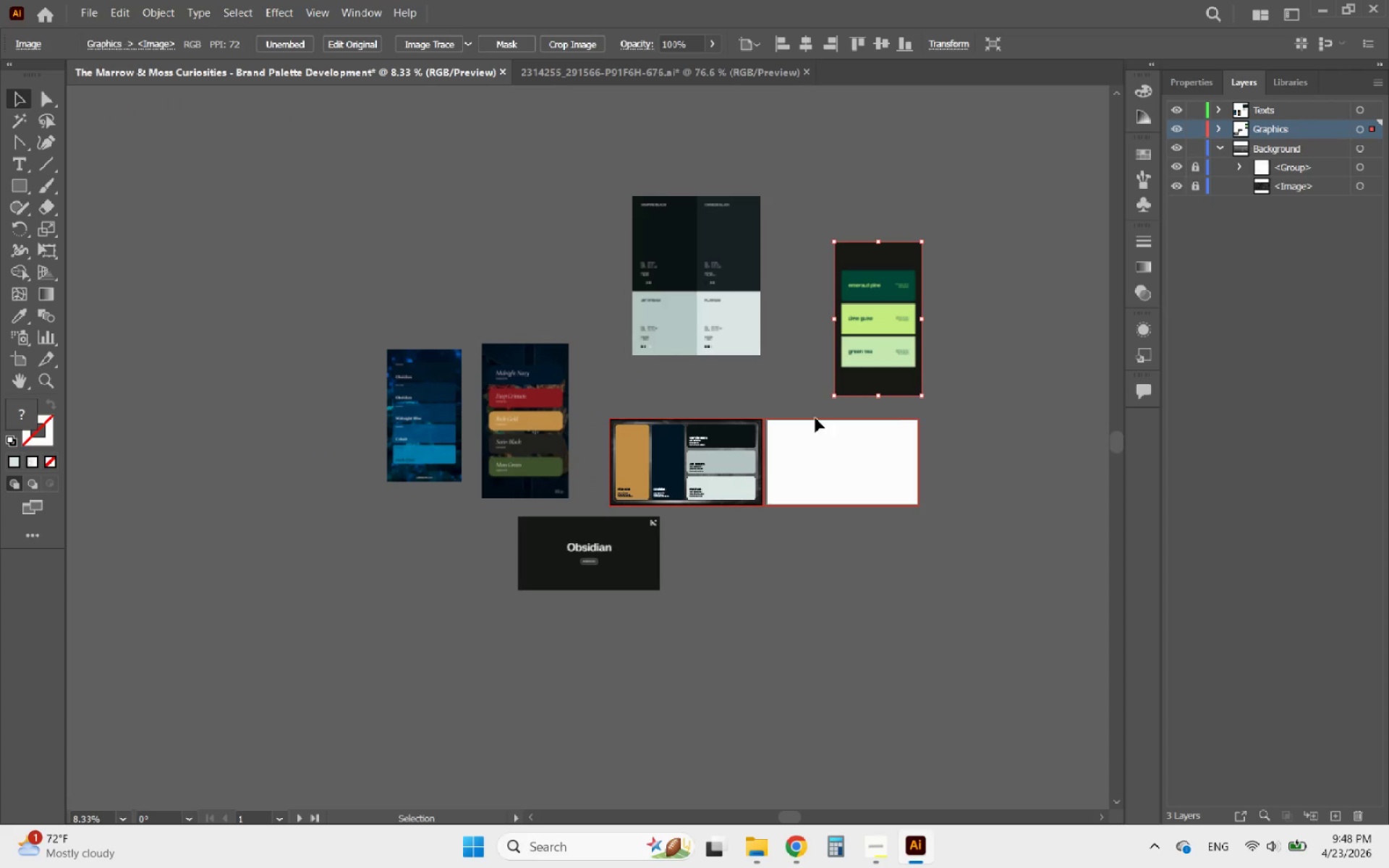 
hold_key(key=AltLeft, duration=0.53)
scroll: coordinate [747, 393], scroll_direction: up, amount: 1.0
 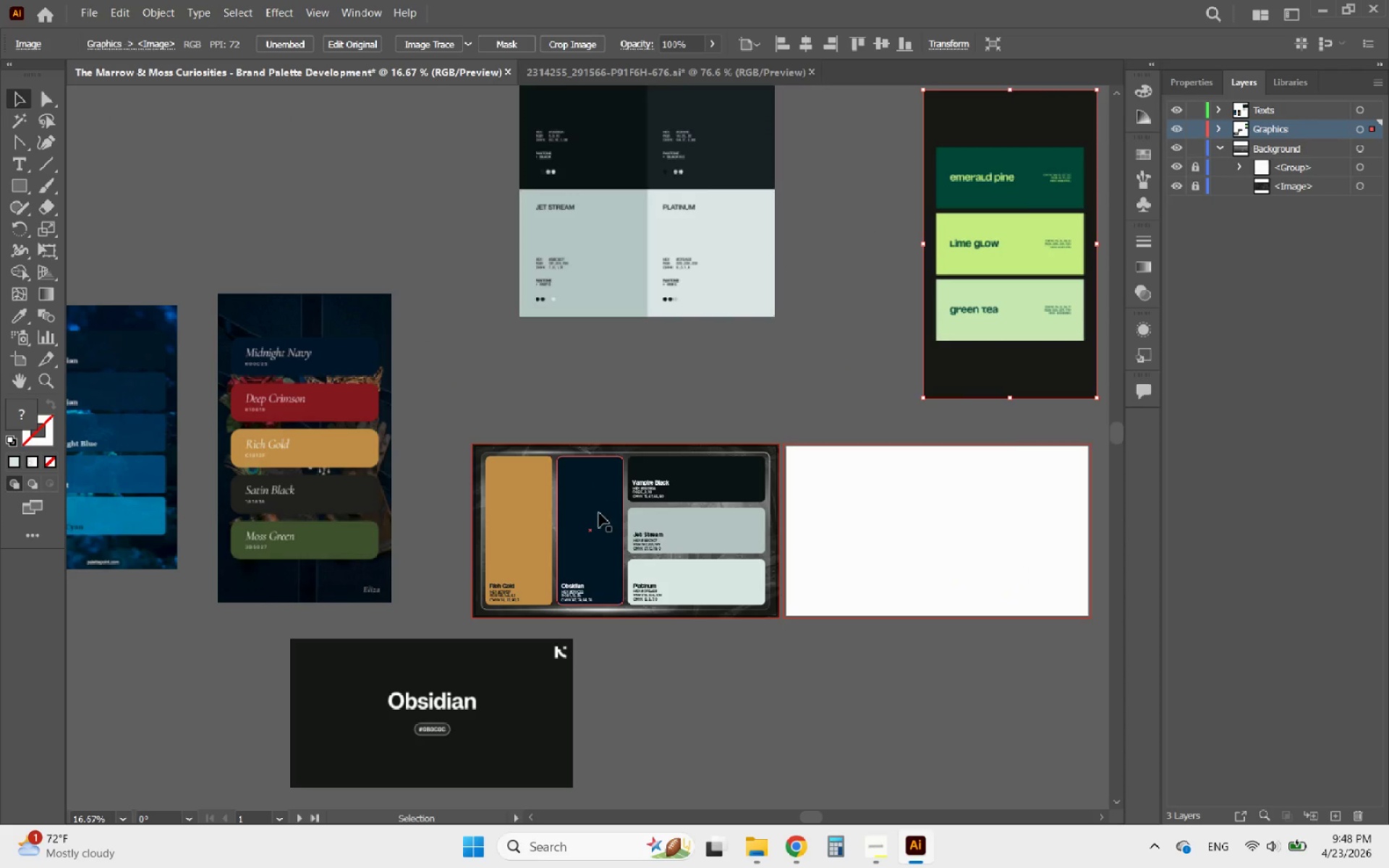 
left_click([599, 513])
 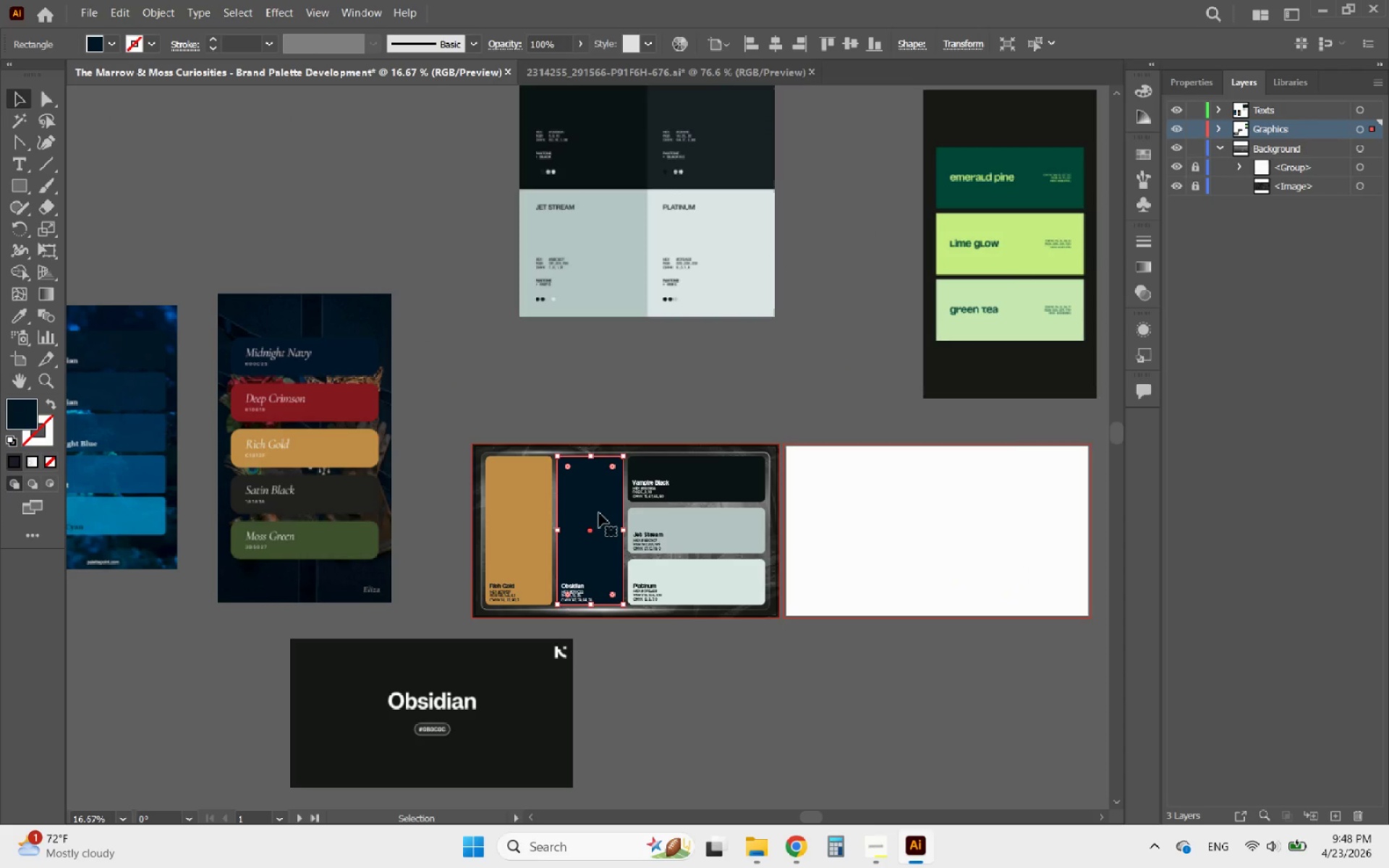 
hold_key(key=AltLeft, duration=1.2)
scroll: coordinate [1076, 162], scroll_direction: up, amount: 5.0
 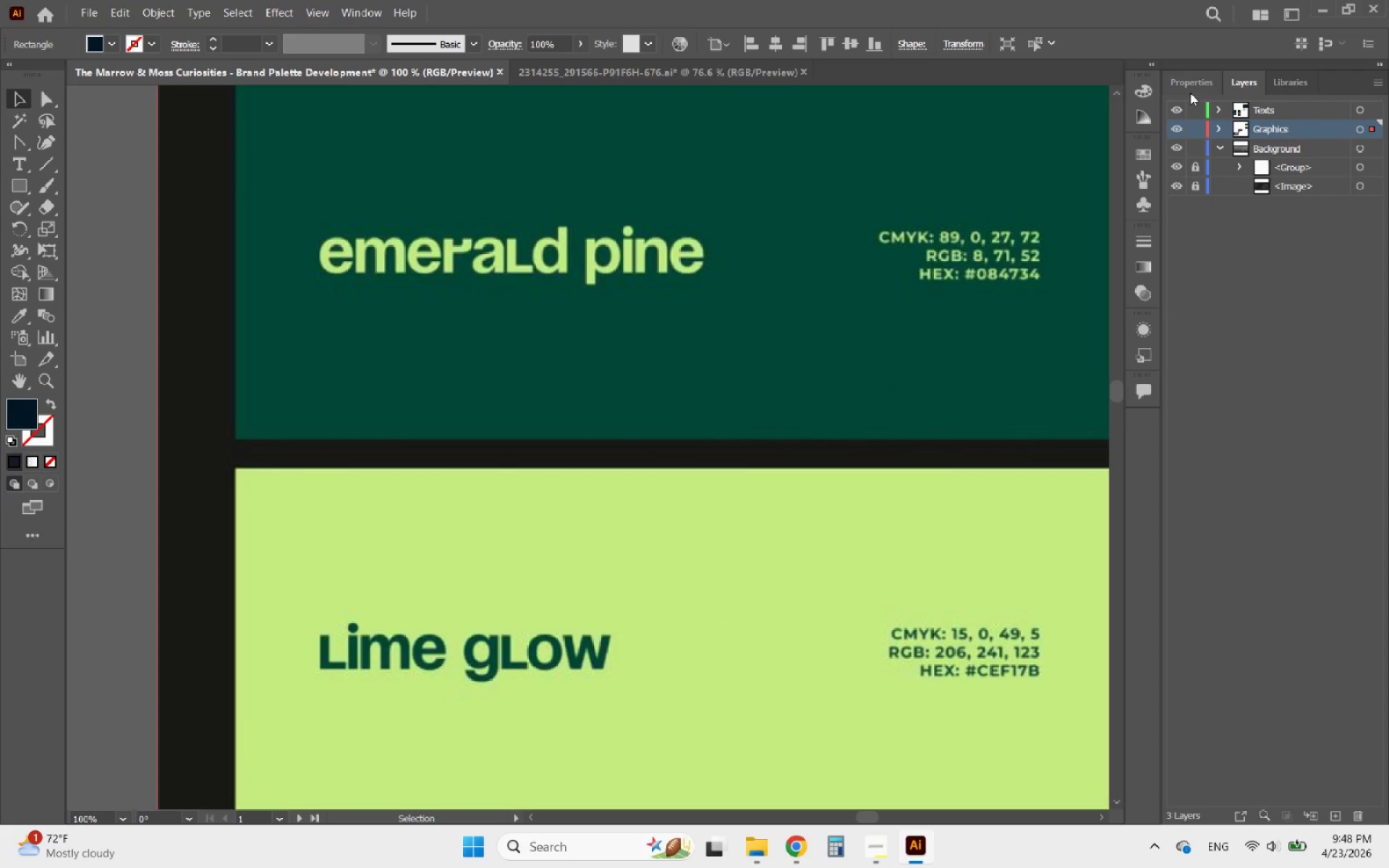 
left_click([1190, 90])
 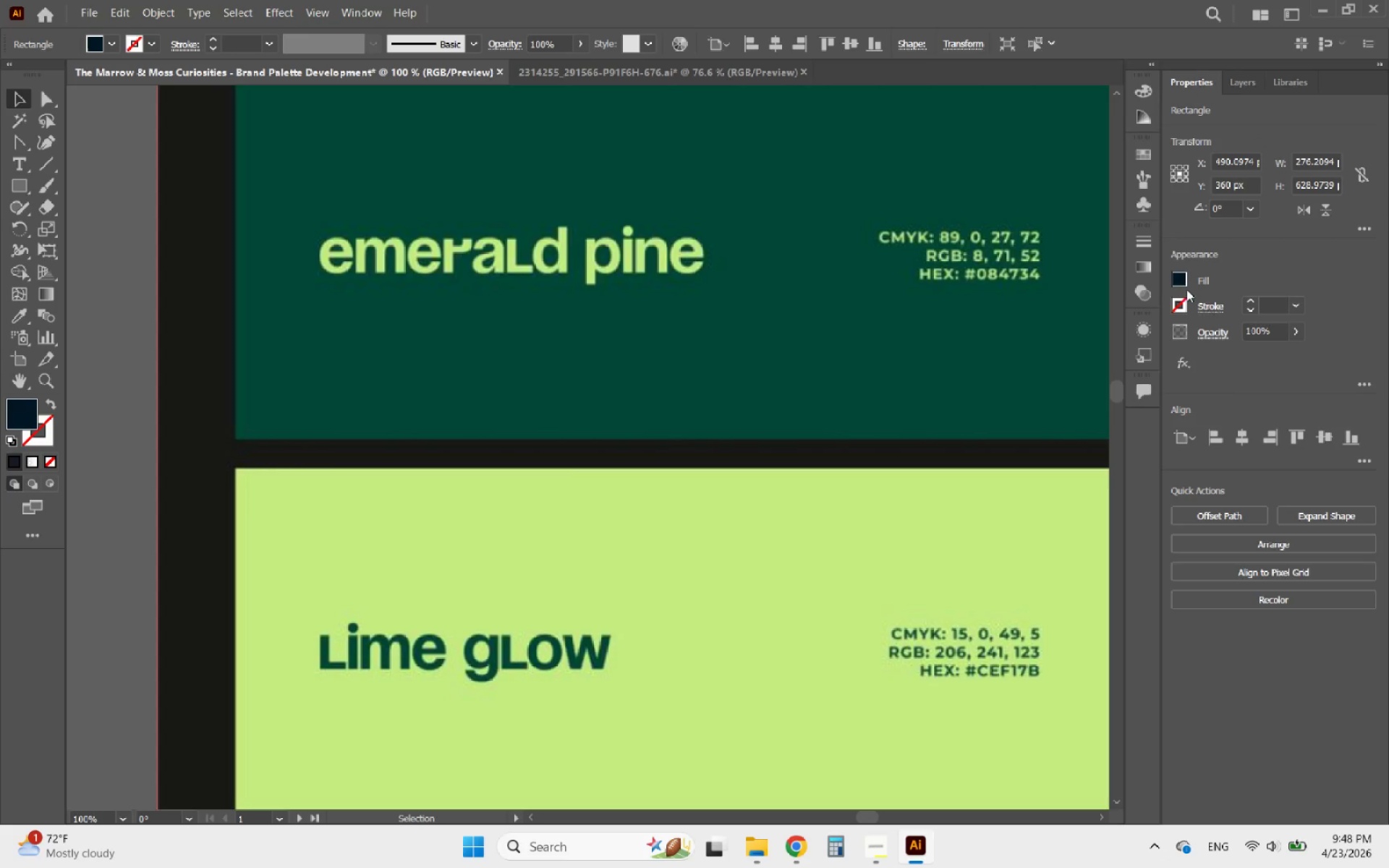 
left_click([1178, 278])
 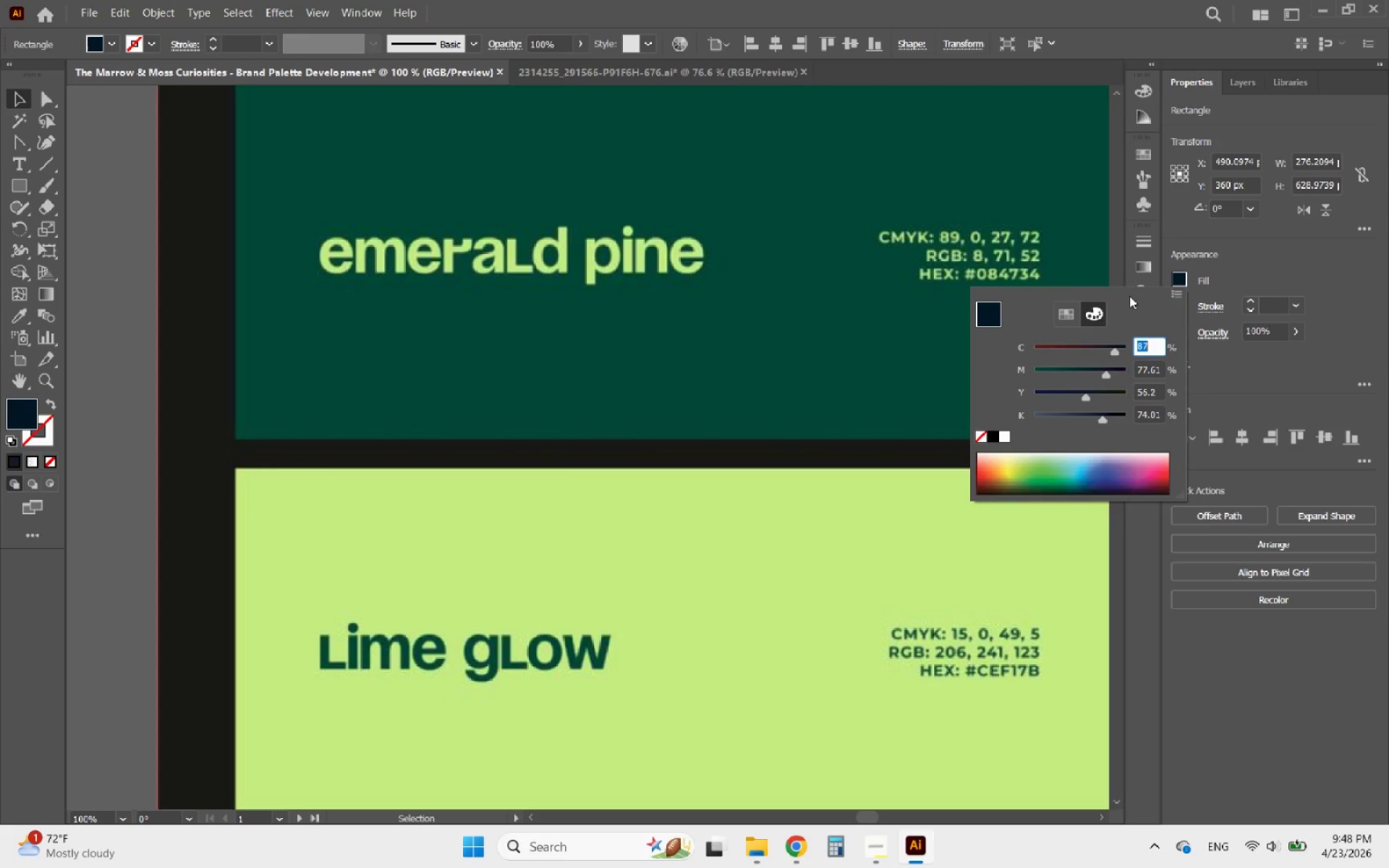 
left_click([1173, 296])
 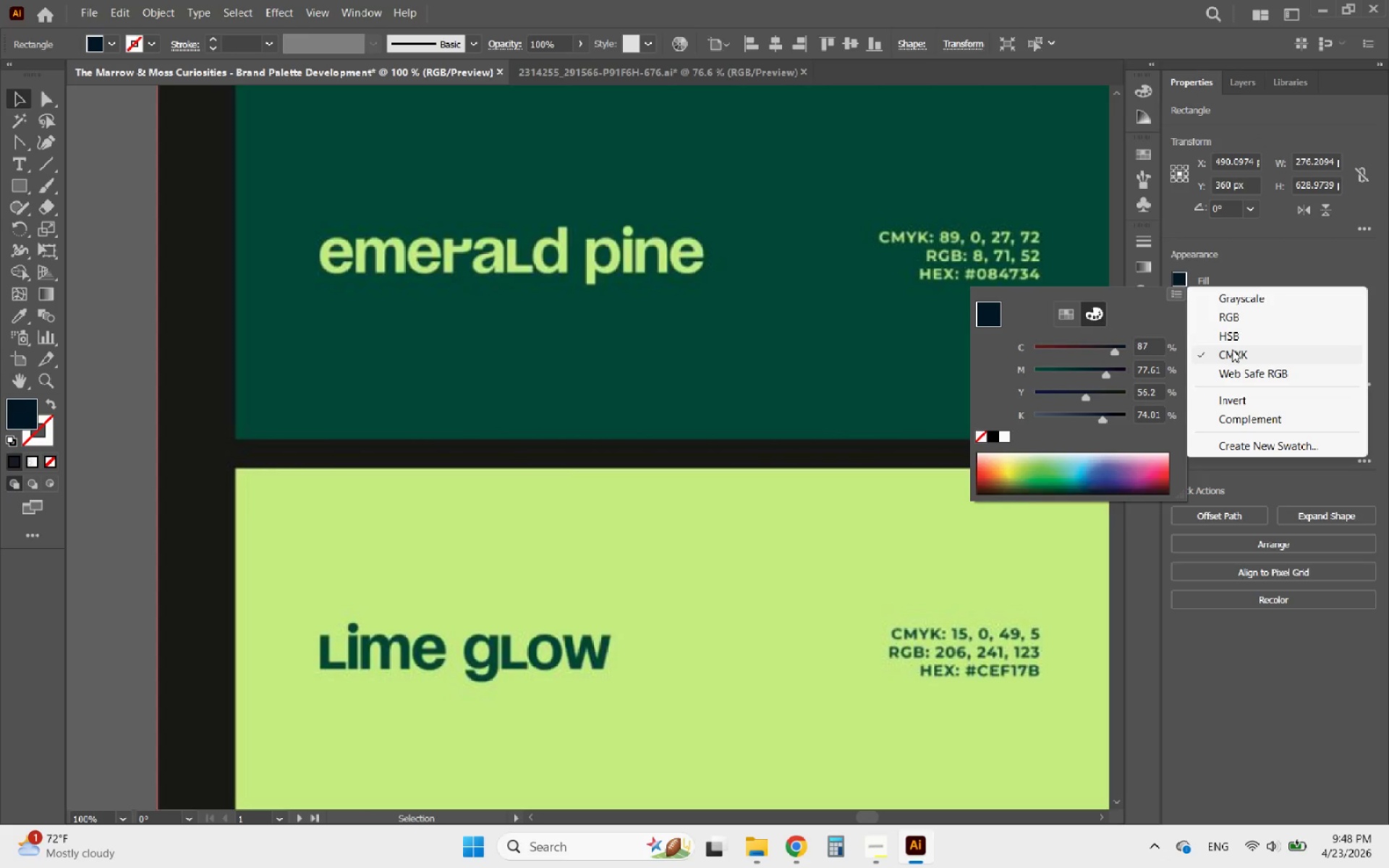 
wait(9.8)
 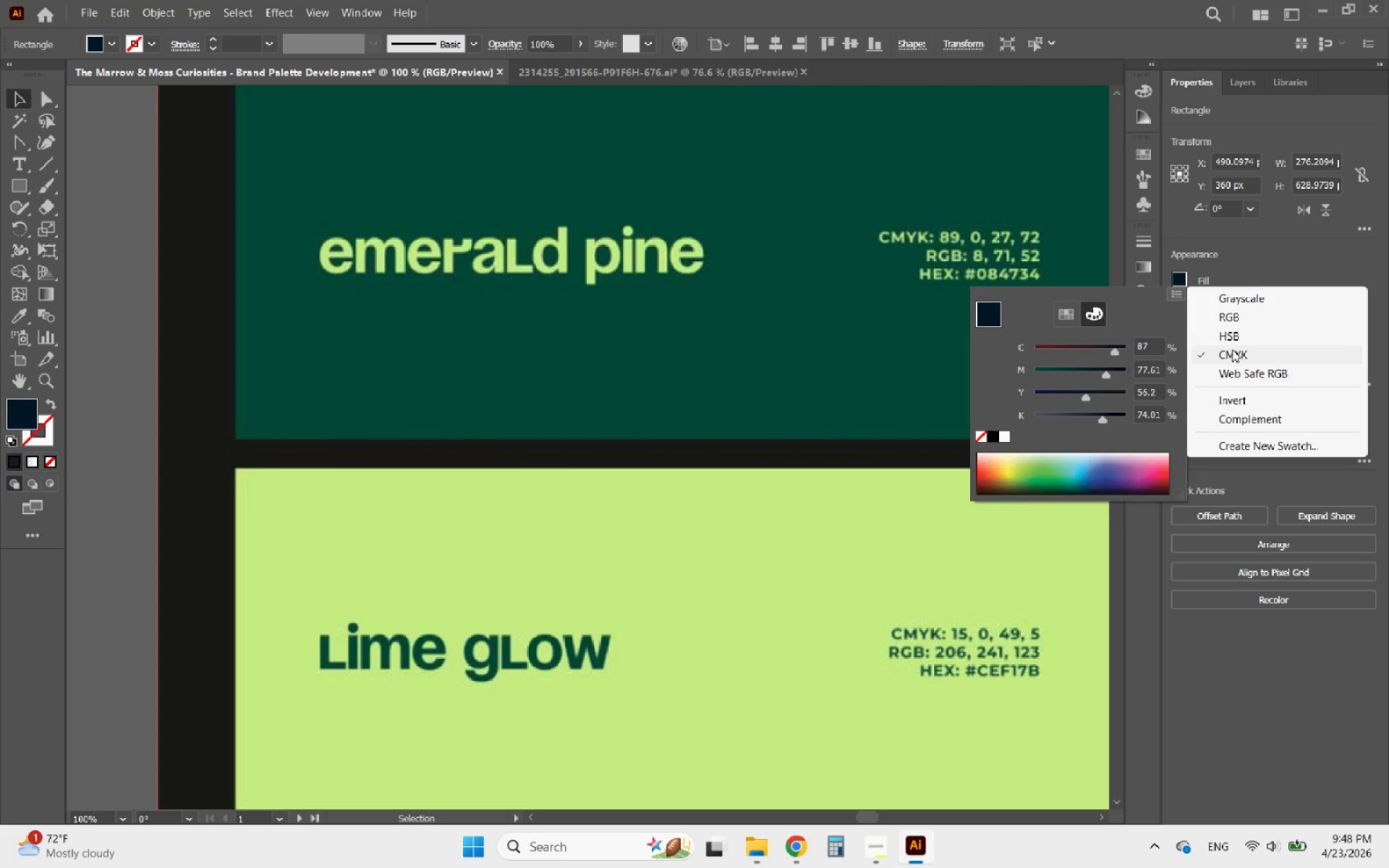 
left_click([1229, 318])
 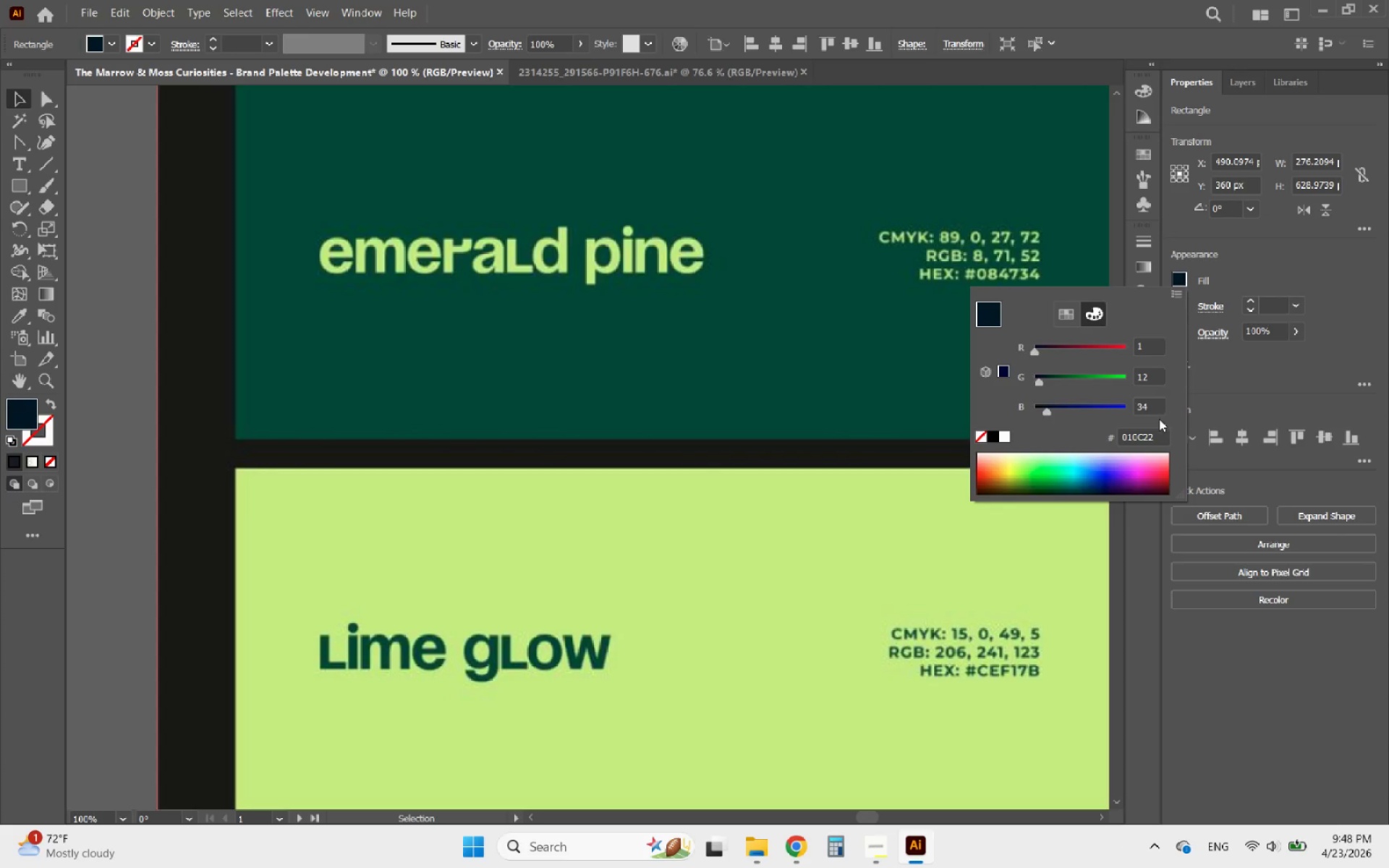 
left_click_drag(start_coordinate=[1162, 435], to_coordinate=[1050, 426])
 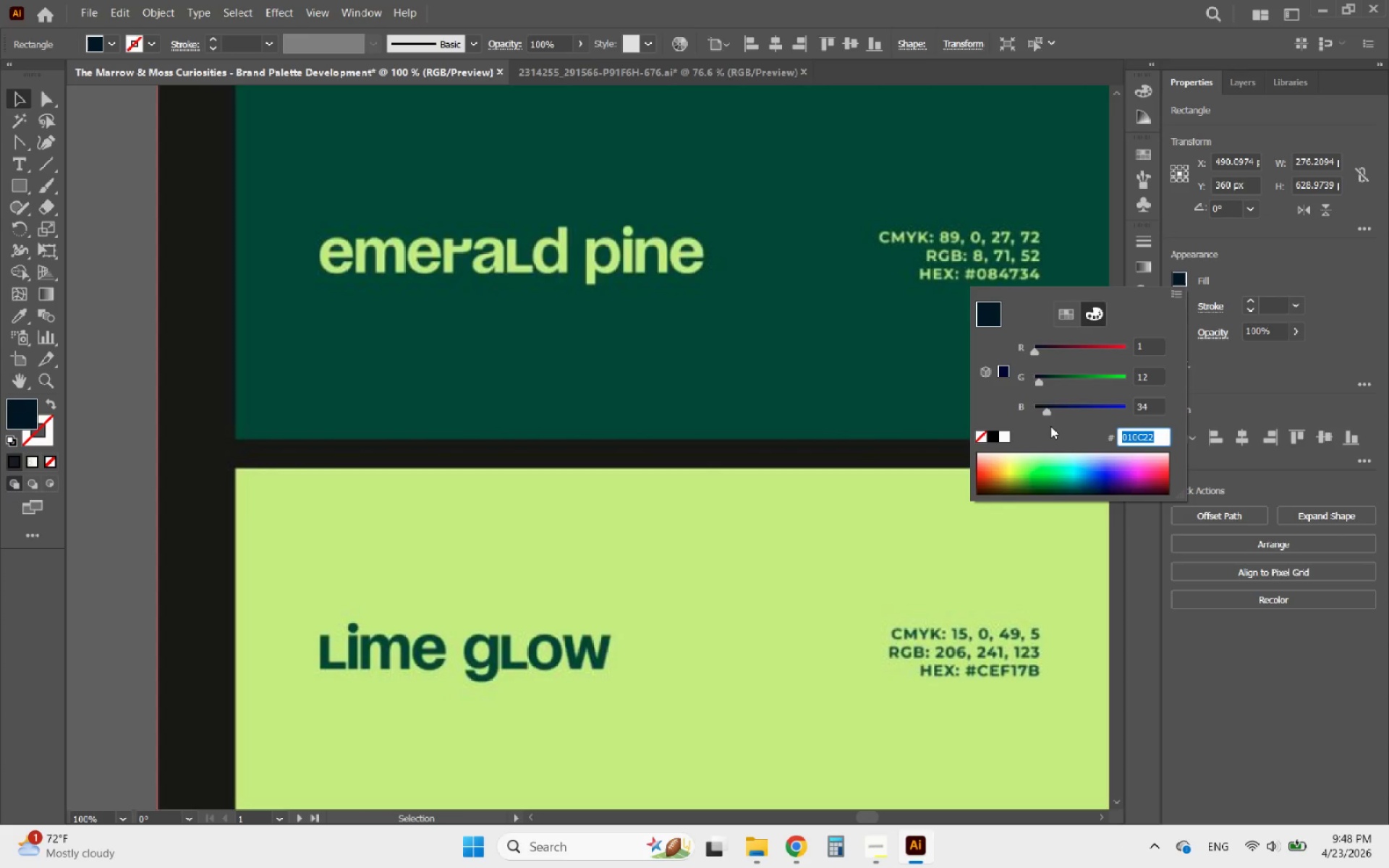 
type(084734)
 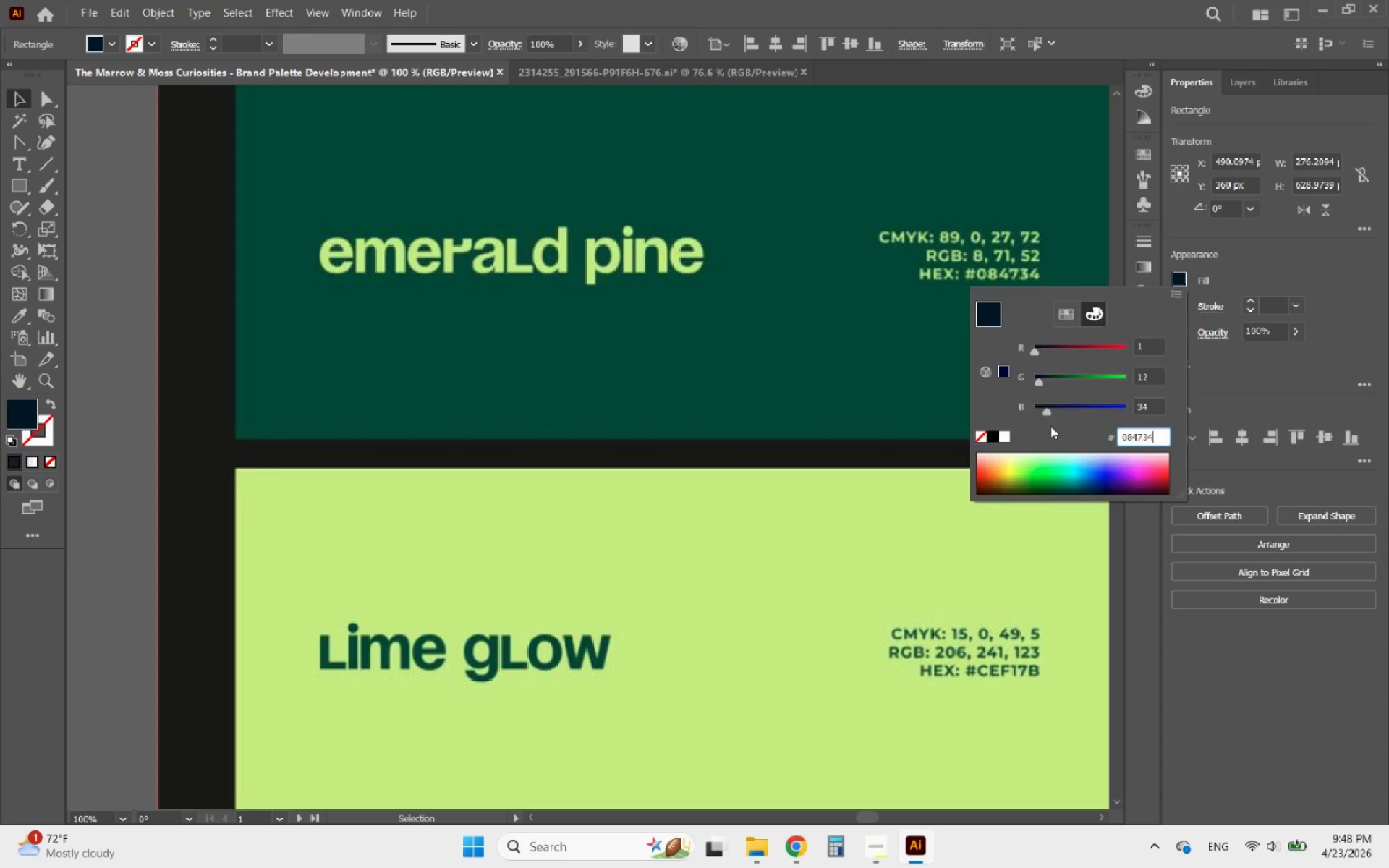 
key(Enter)
 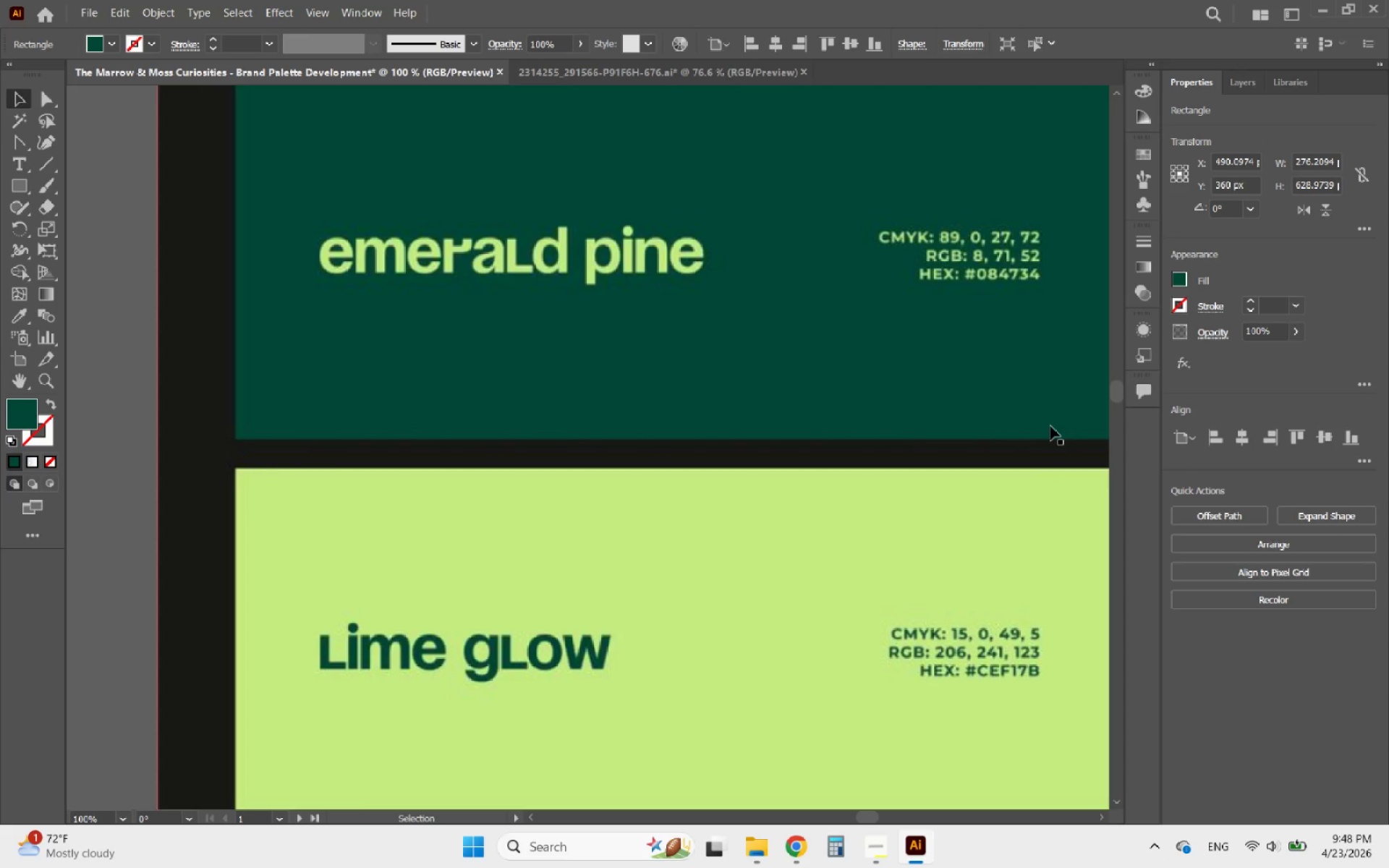 
hold_key(key=AltLeft, duration=0.73)
scroll: coordinate [971, 329], scroll_direction: down, amount: 5.0
 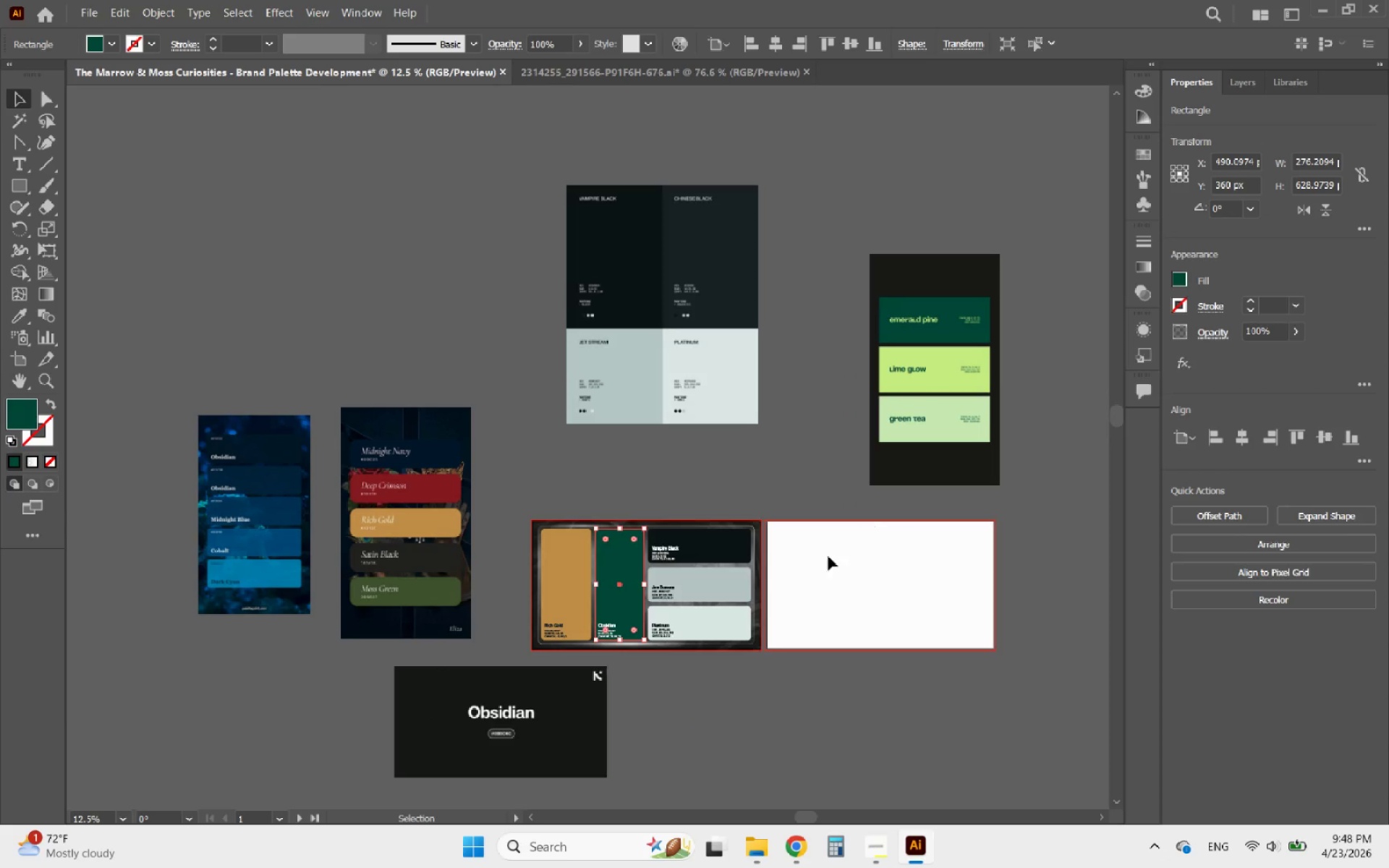 
hold_key(key=AltLeft, duration=0.64)
scroll: coordinate [660, 625], scroll_direction: up, amount: 1.0
 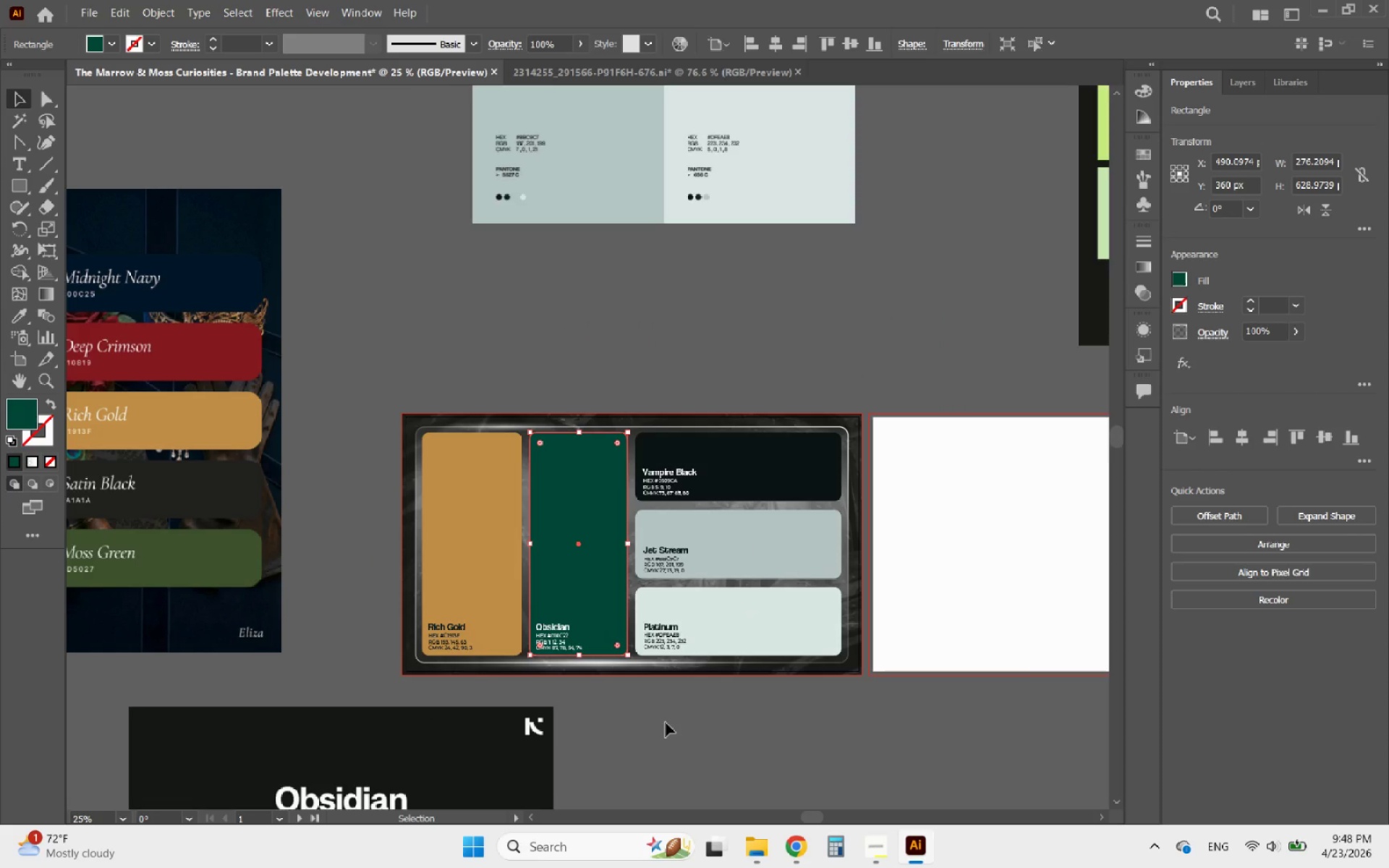 
left_click([666, 723])
 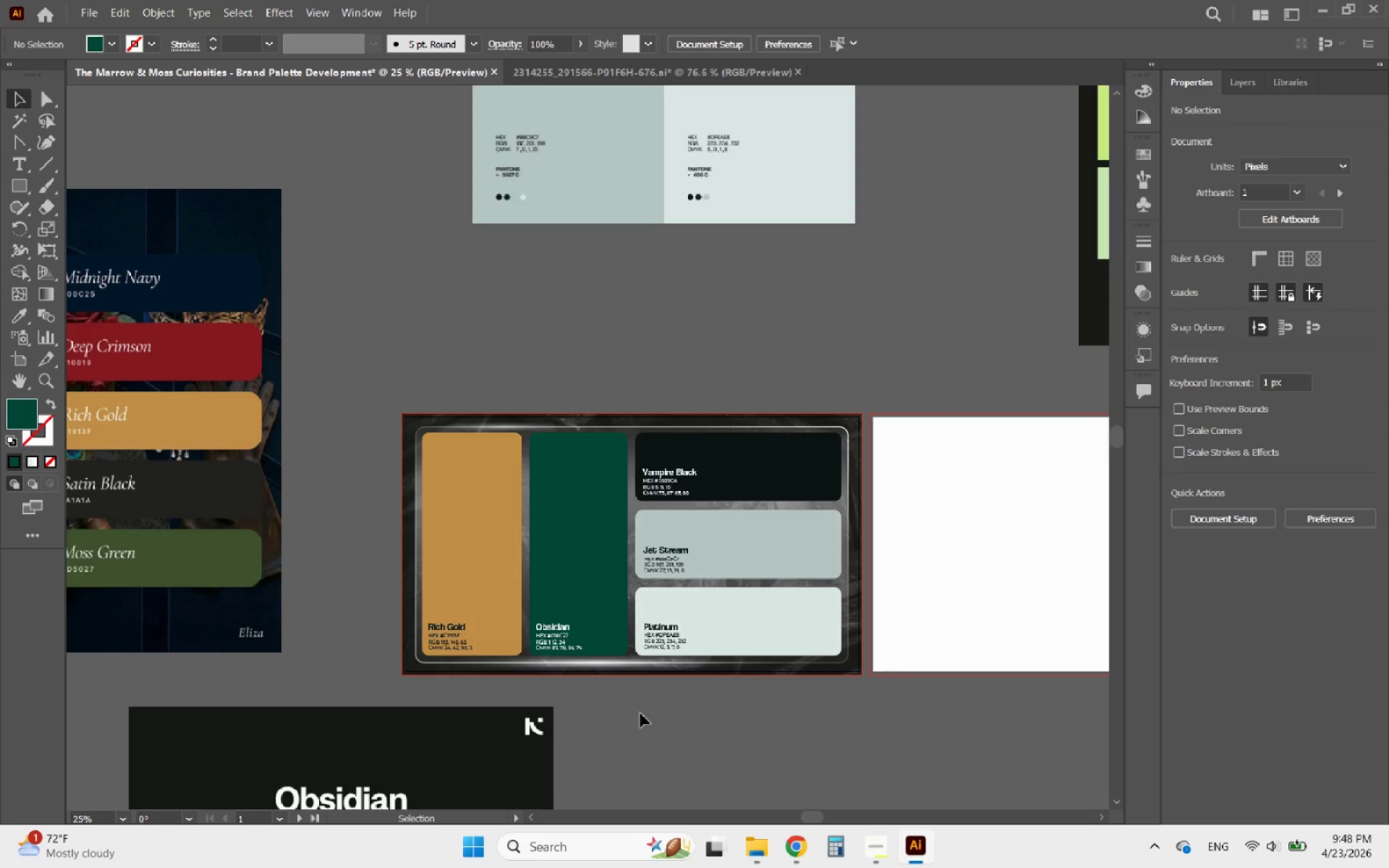 
hold_key(key=AltLeft, duration=0.91)
scroll: coordinate [582, 688], scroll_direction: up, amount: 3.0
 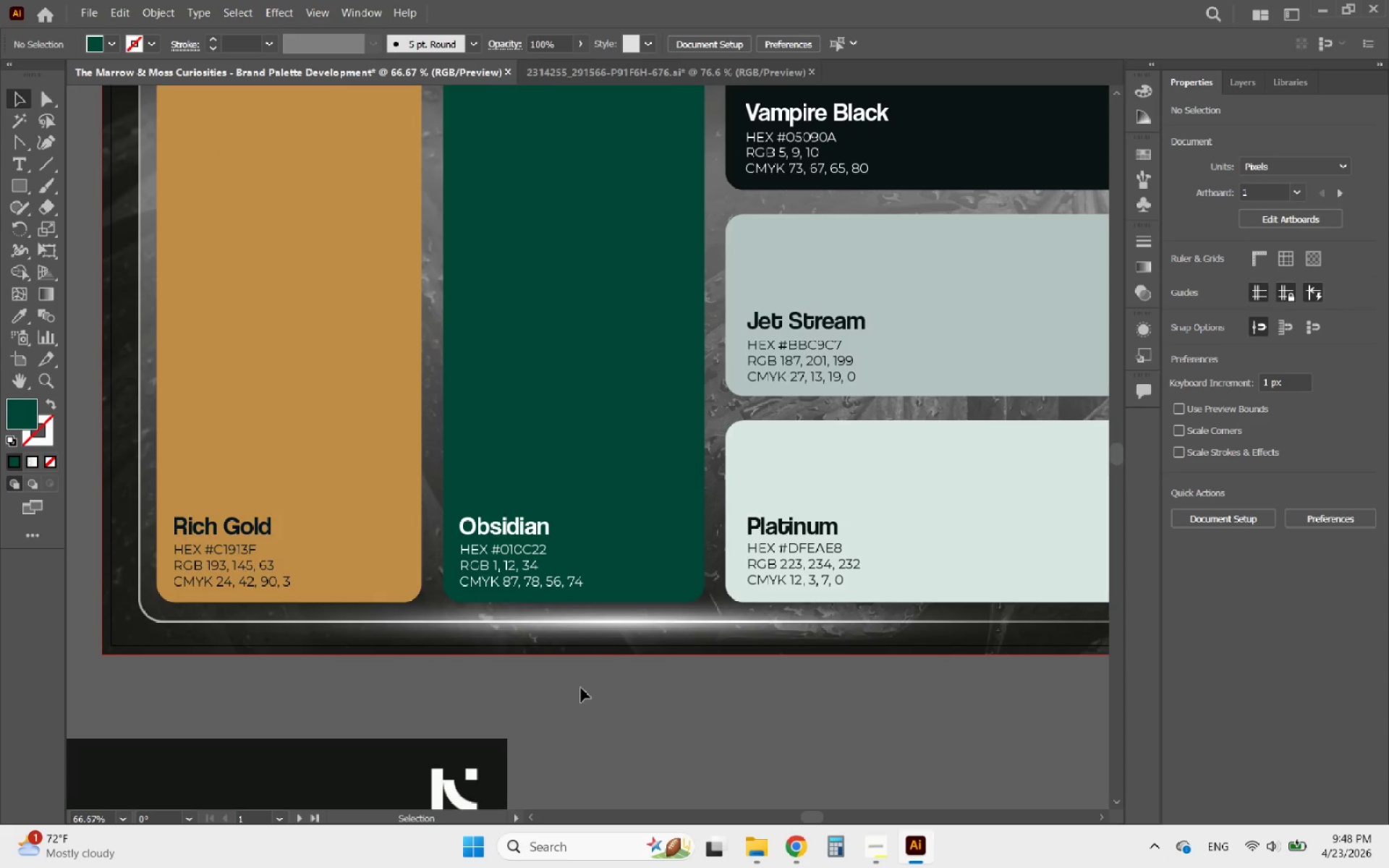 
hold_key(key=AltLeft, duration=0.5)
scroll: coordinate [581, 688], scroll_direction: none, amount: 0.0
 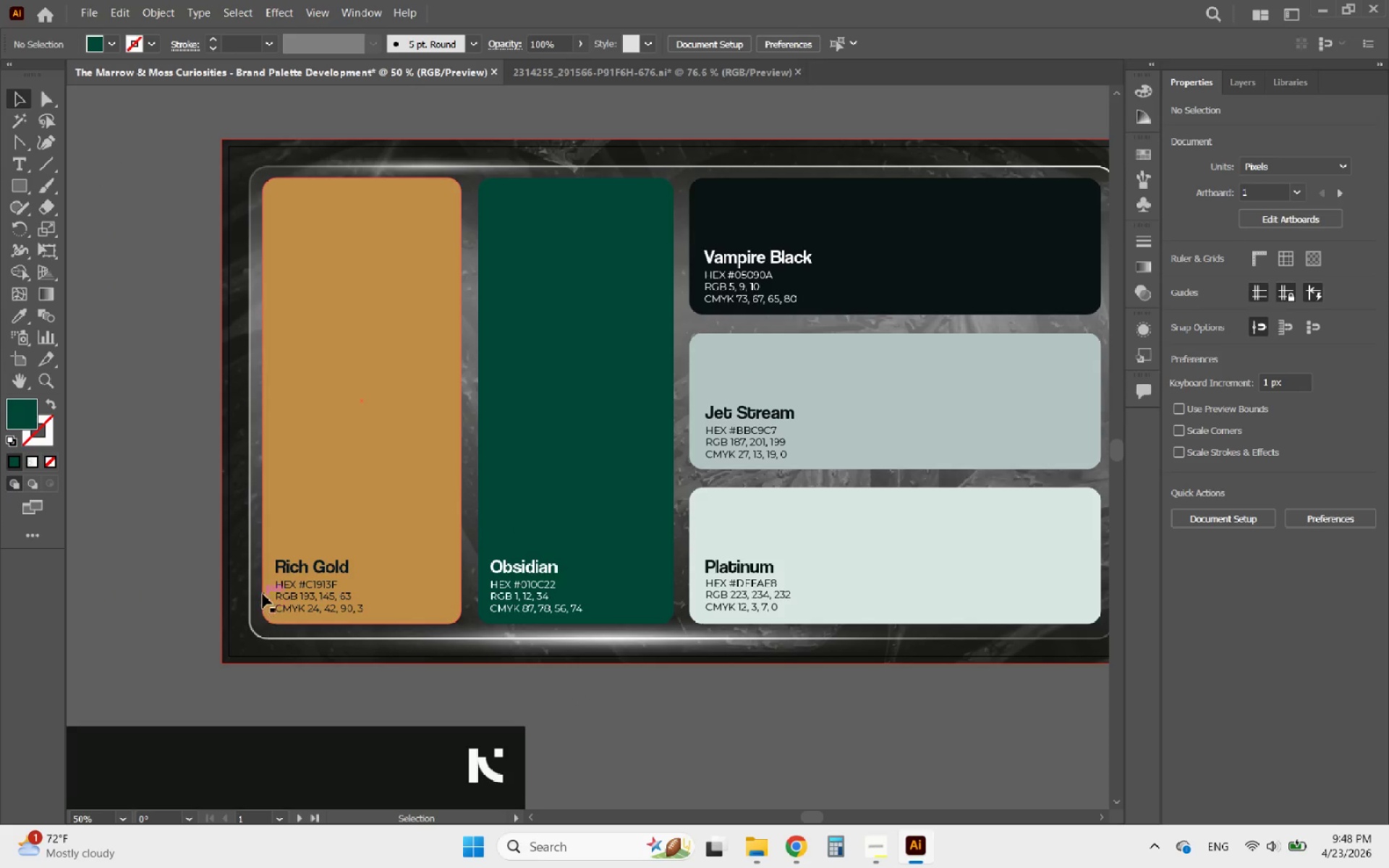 
left_click([286, 587])
 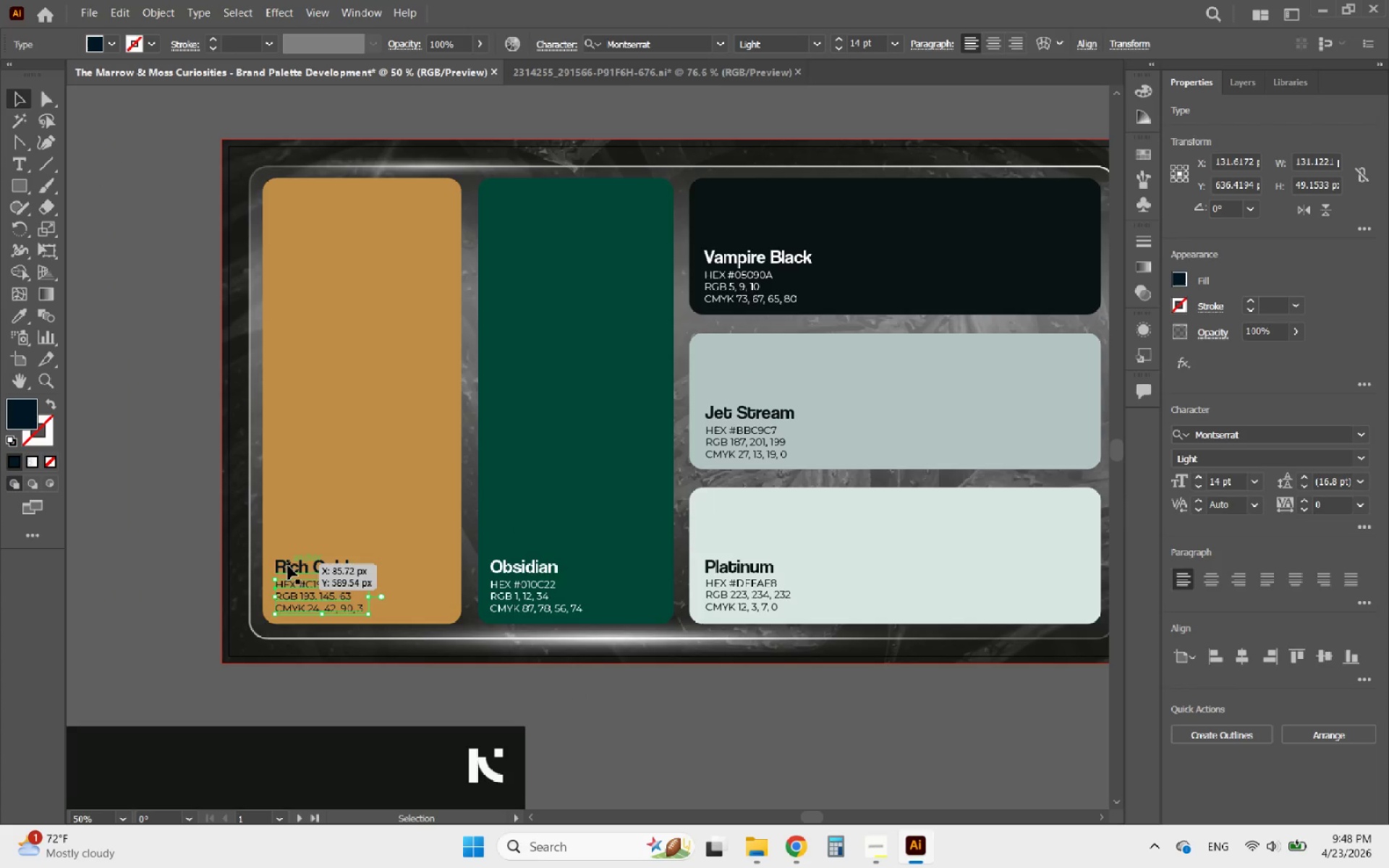 
hold_key(key=ShiftLeft, duration=0.36)
left_click([288, 564])
 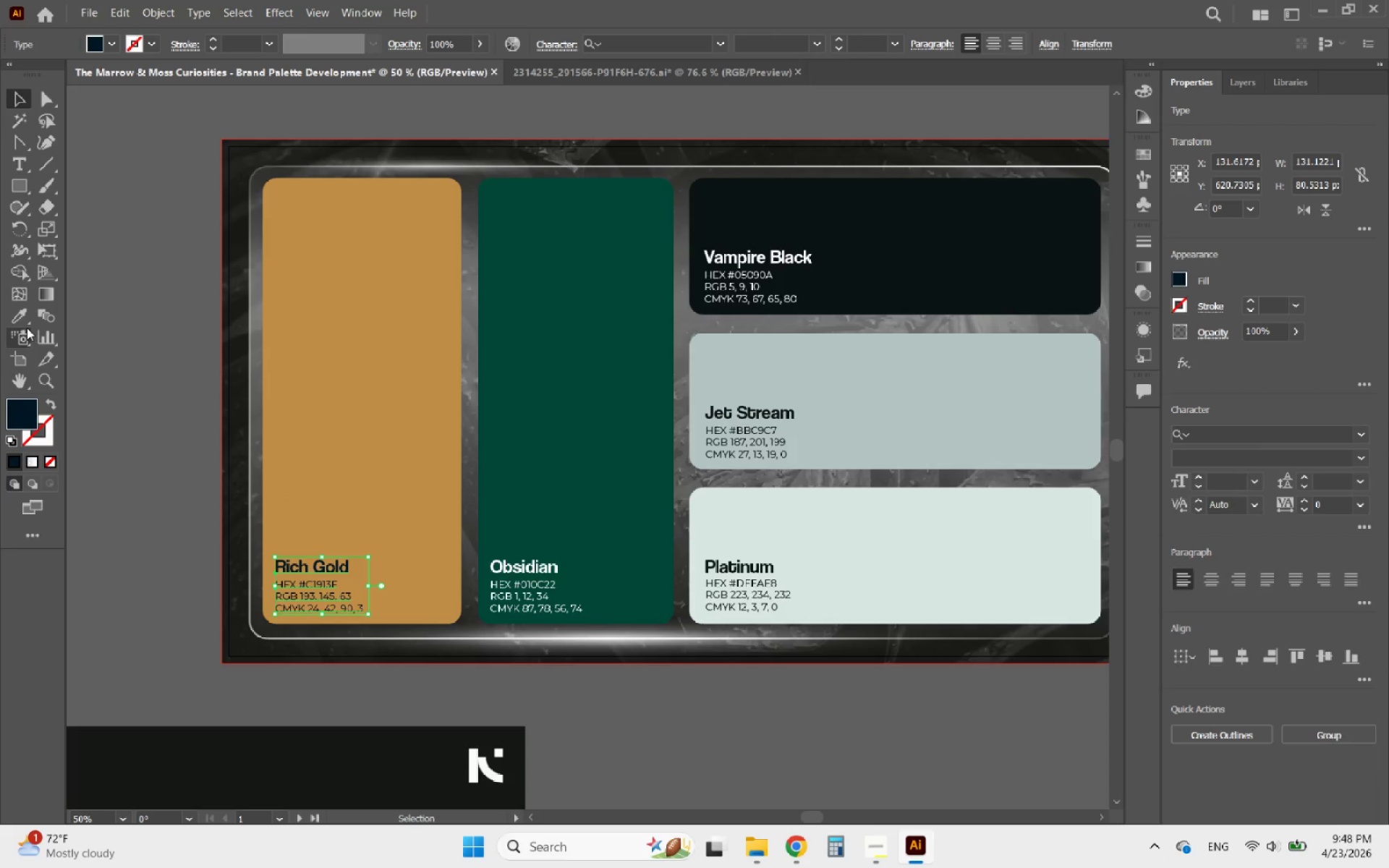 
left_click([26, 318])
 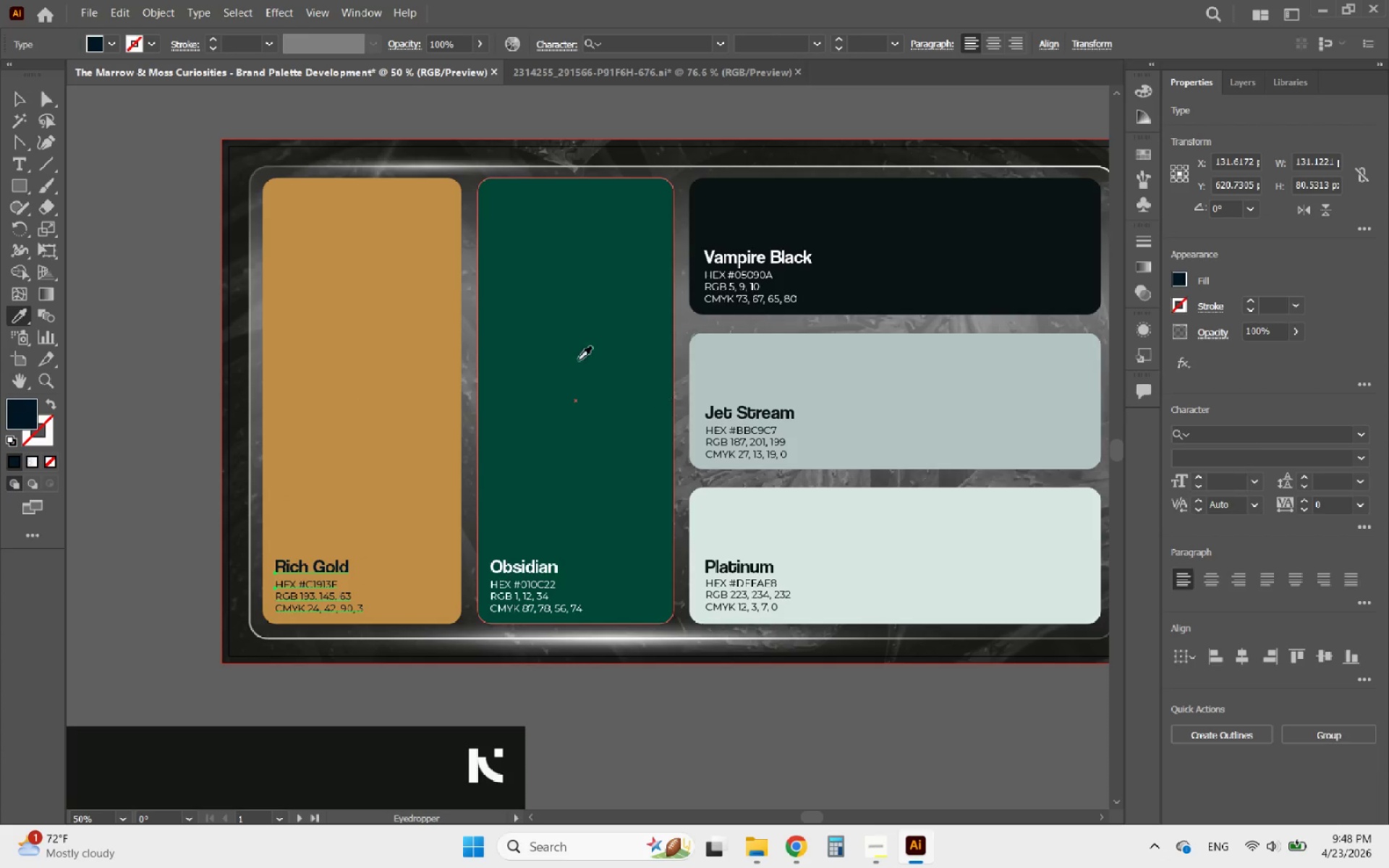 
left_click([558, 354])
 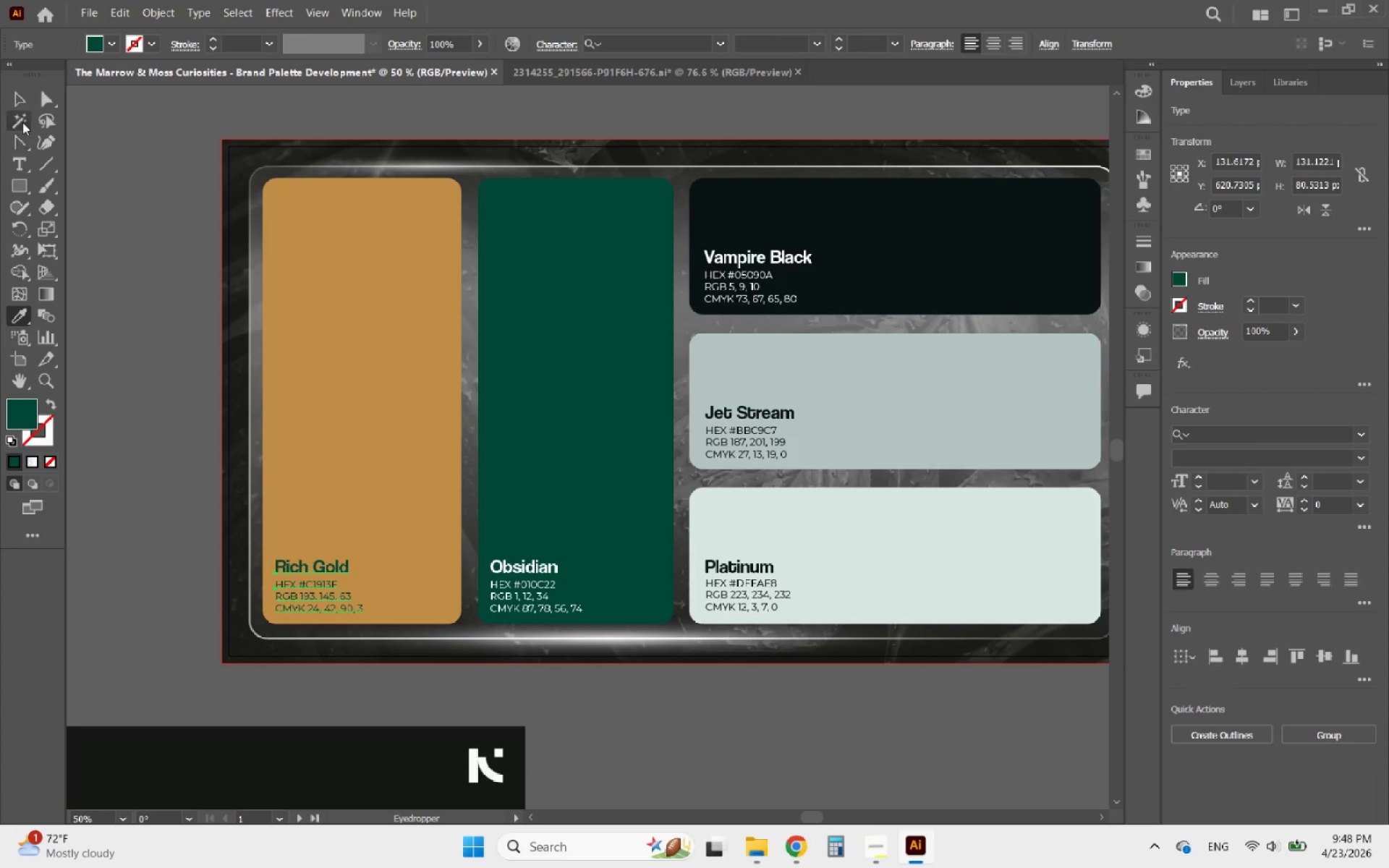 
left_click([16, 103])
 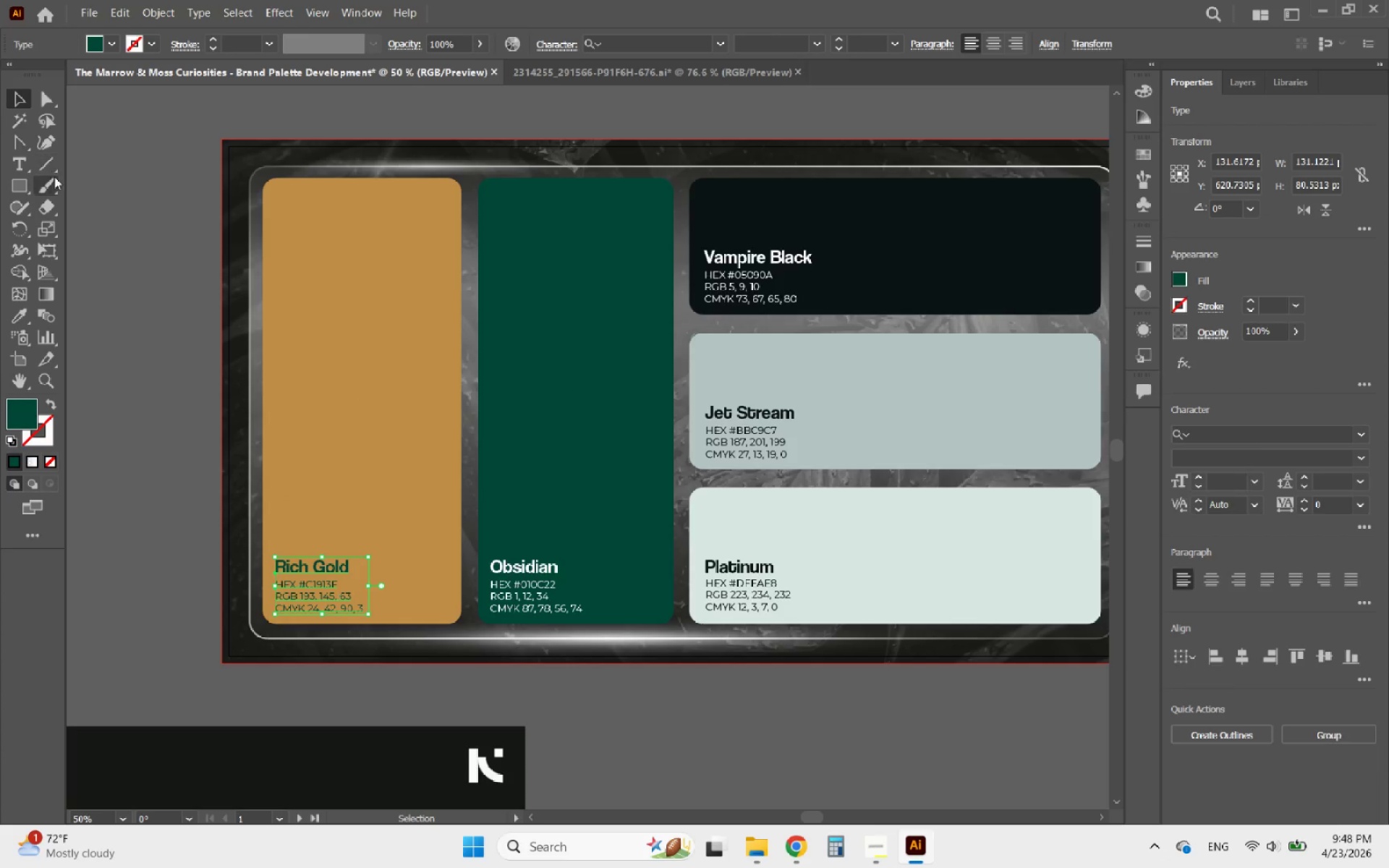 
left_click([55, 177])
 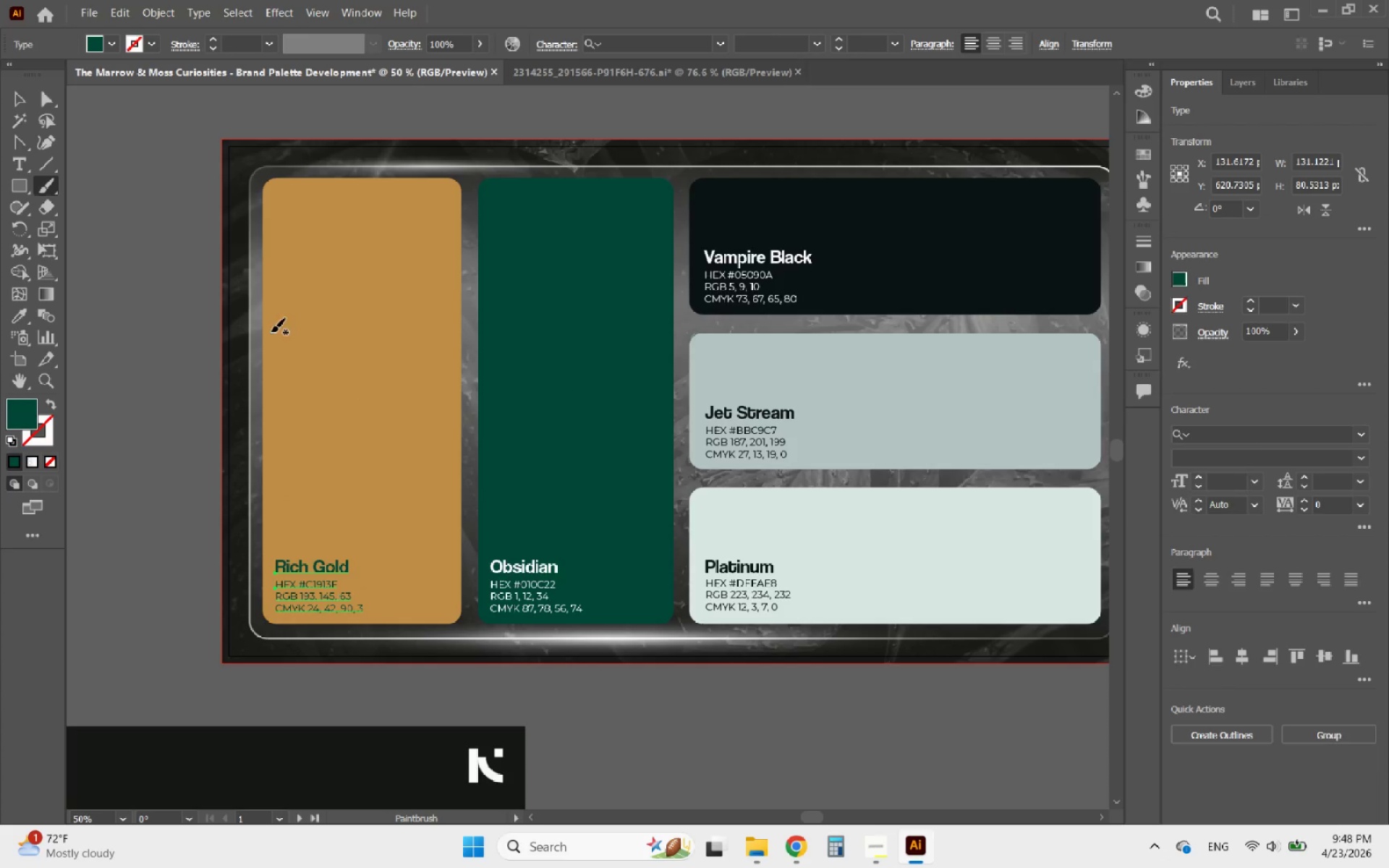 
left_click([153, 315])
 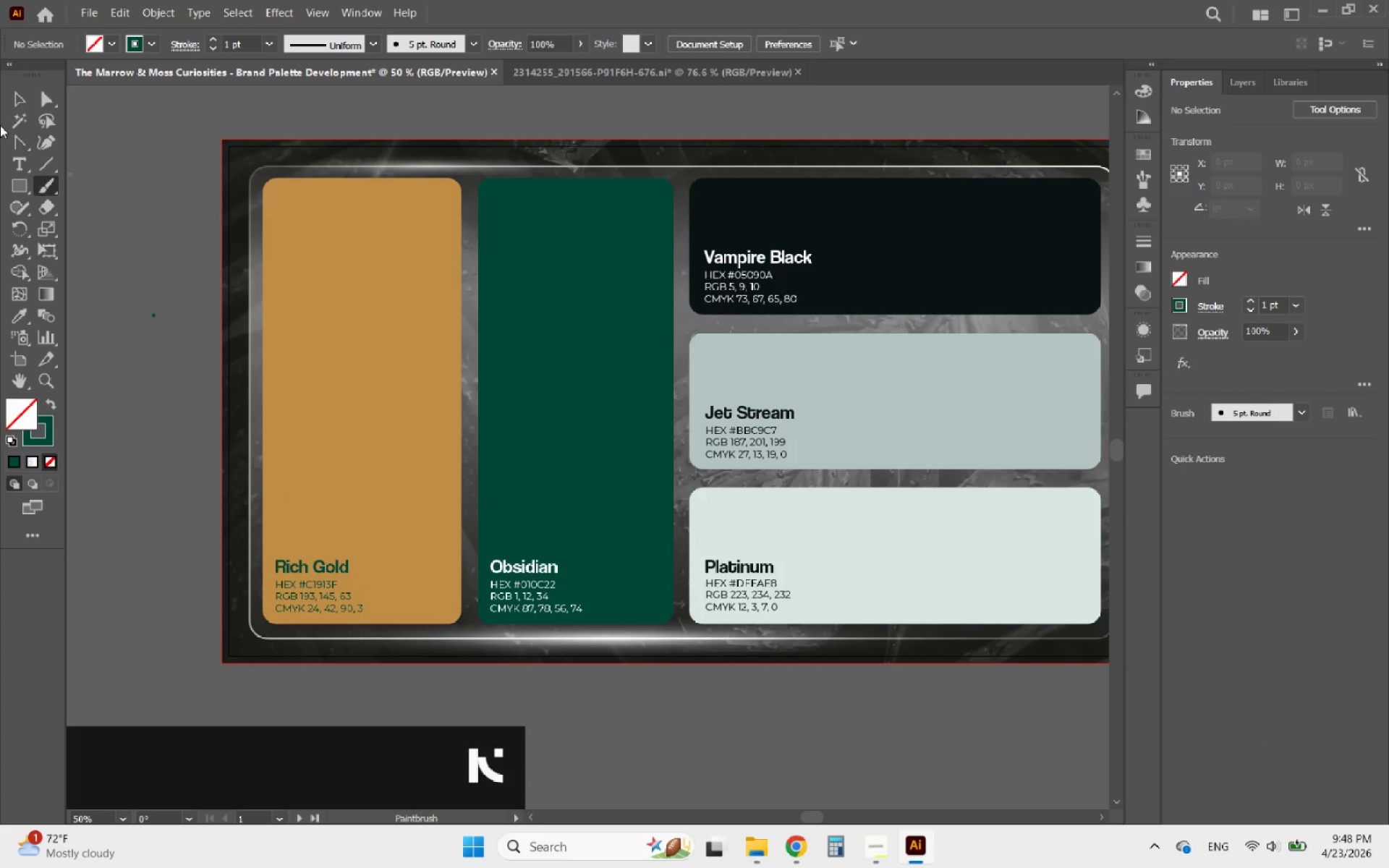 
left_click([17, 93])
 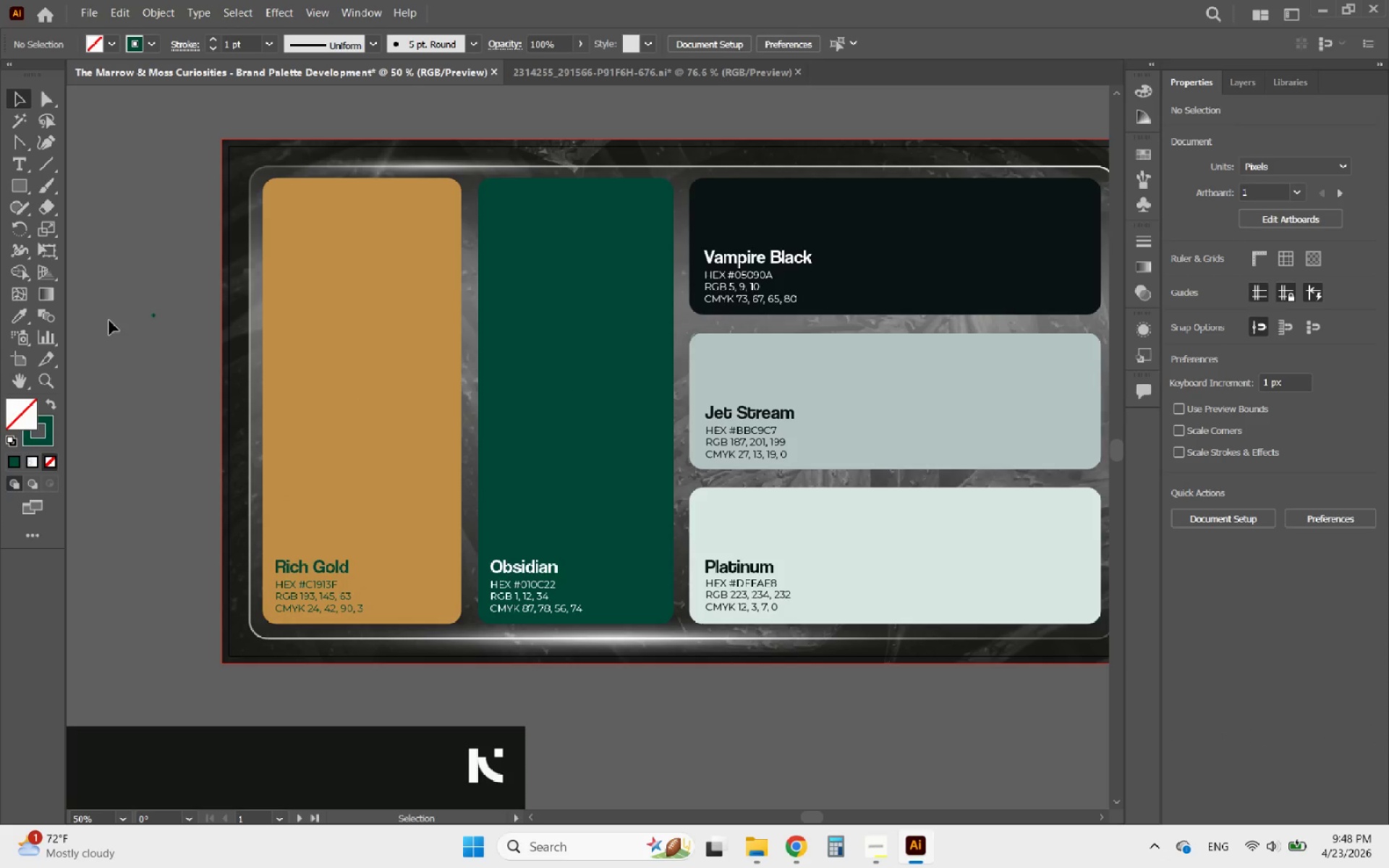 
left_click_drag(start_coordinate=[162, 341], to_coordinate=[109, 279])
 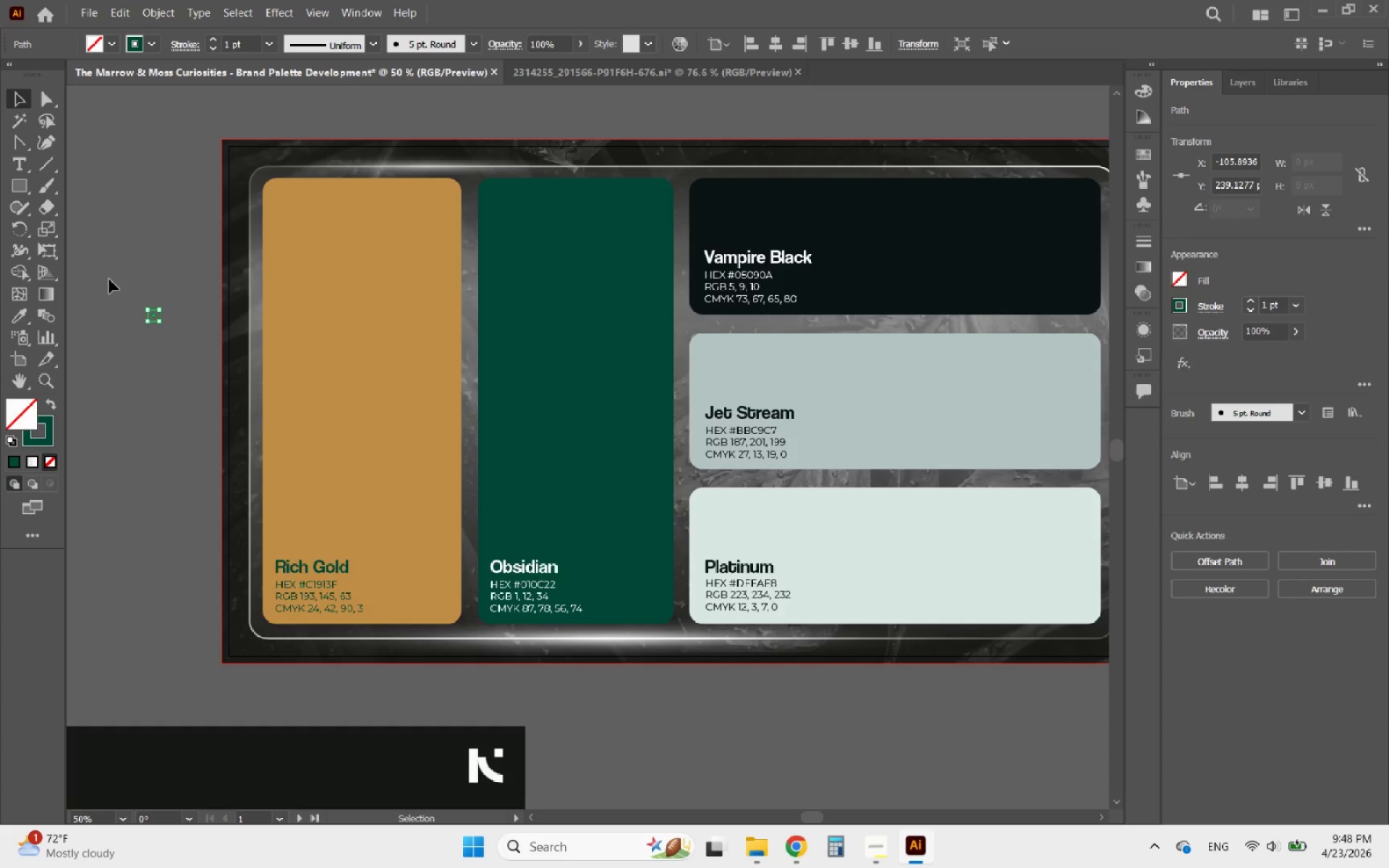 
key(Delete)
 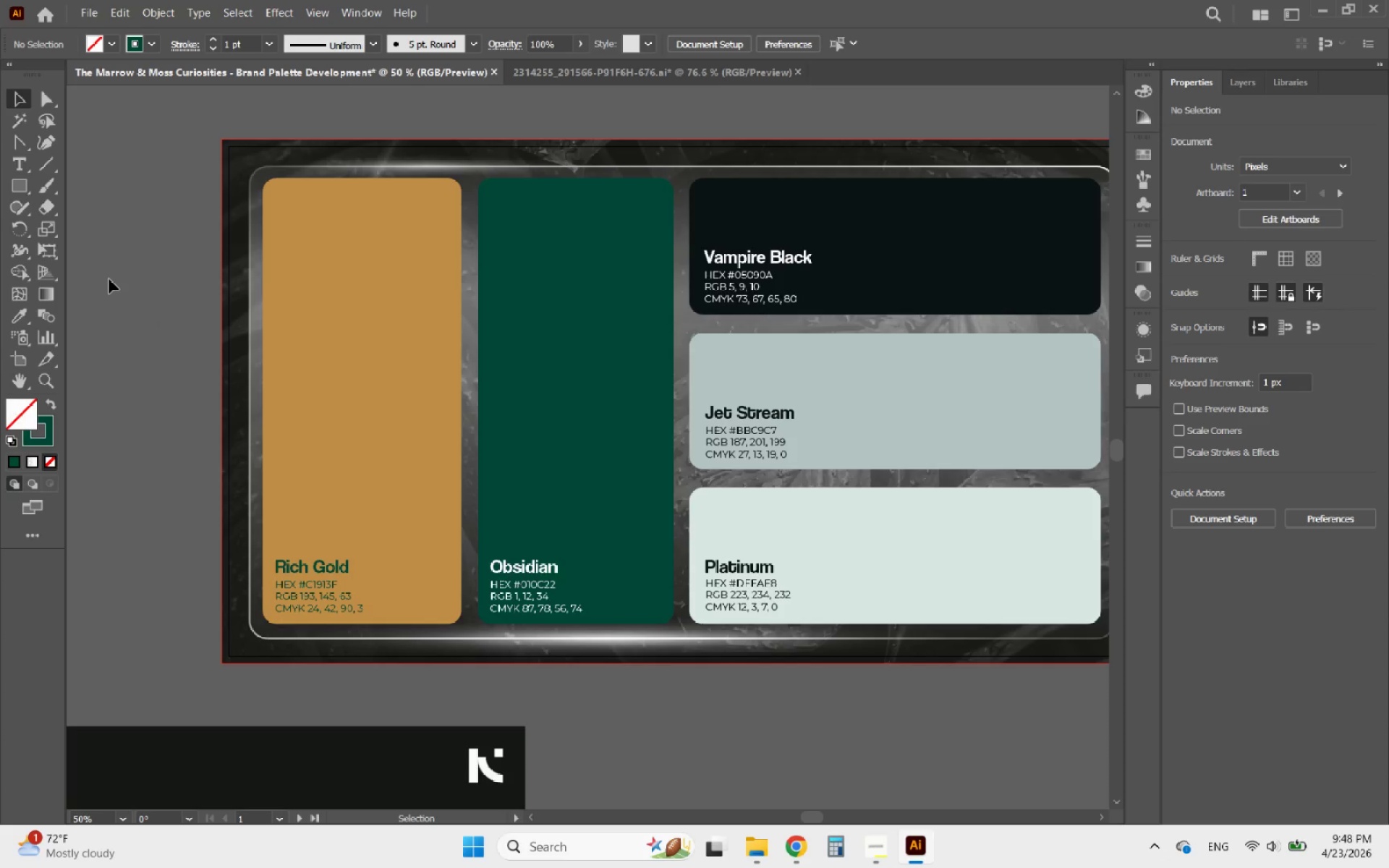 
hold_key(key=AltLeft, duration=3.41)
scroll: coordinate [260, 572], scroll_direction: up, amount: 2.0
 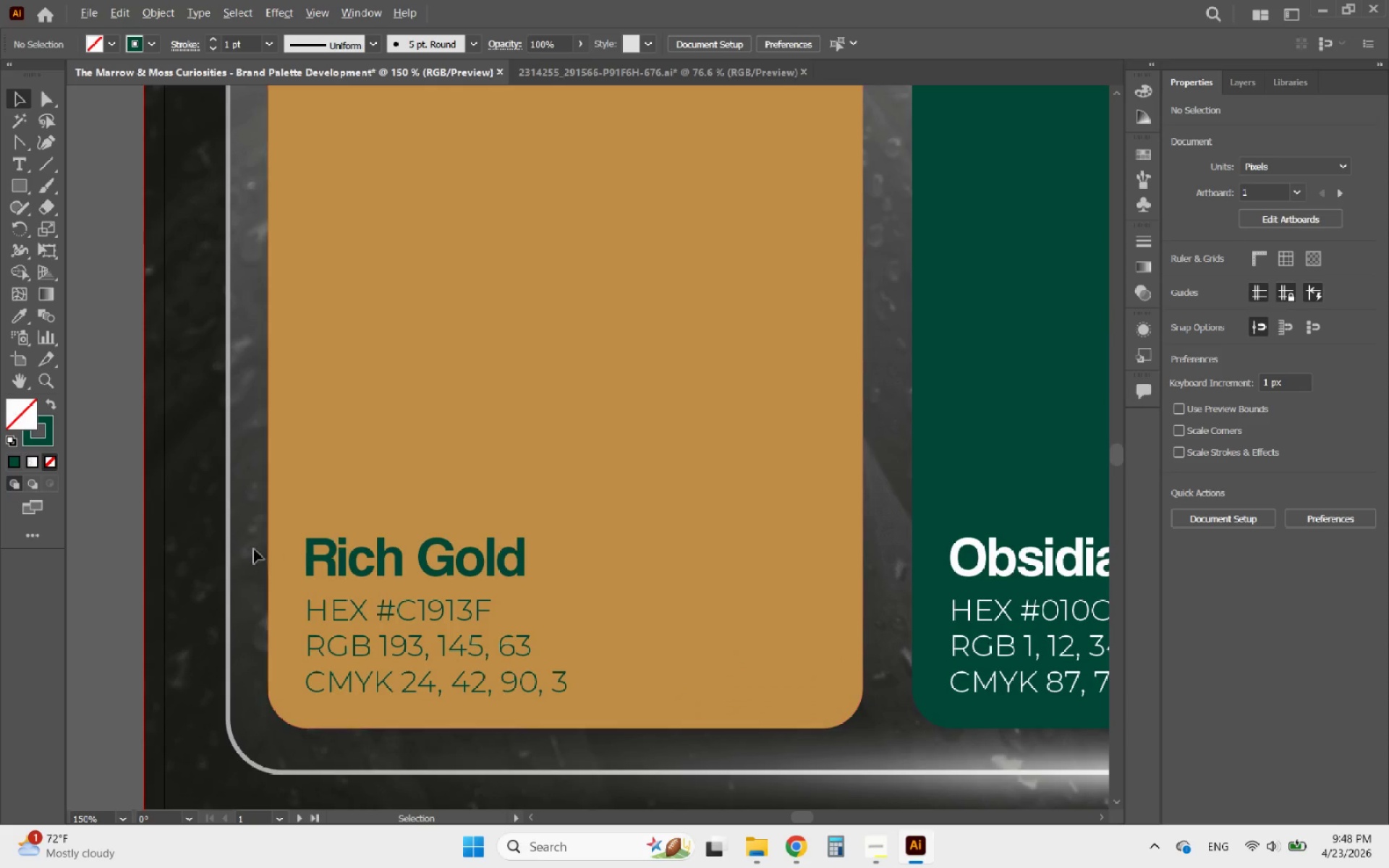 
scroll: coordinate [206, 532], scroll_direction: down, amount: 2.0
 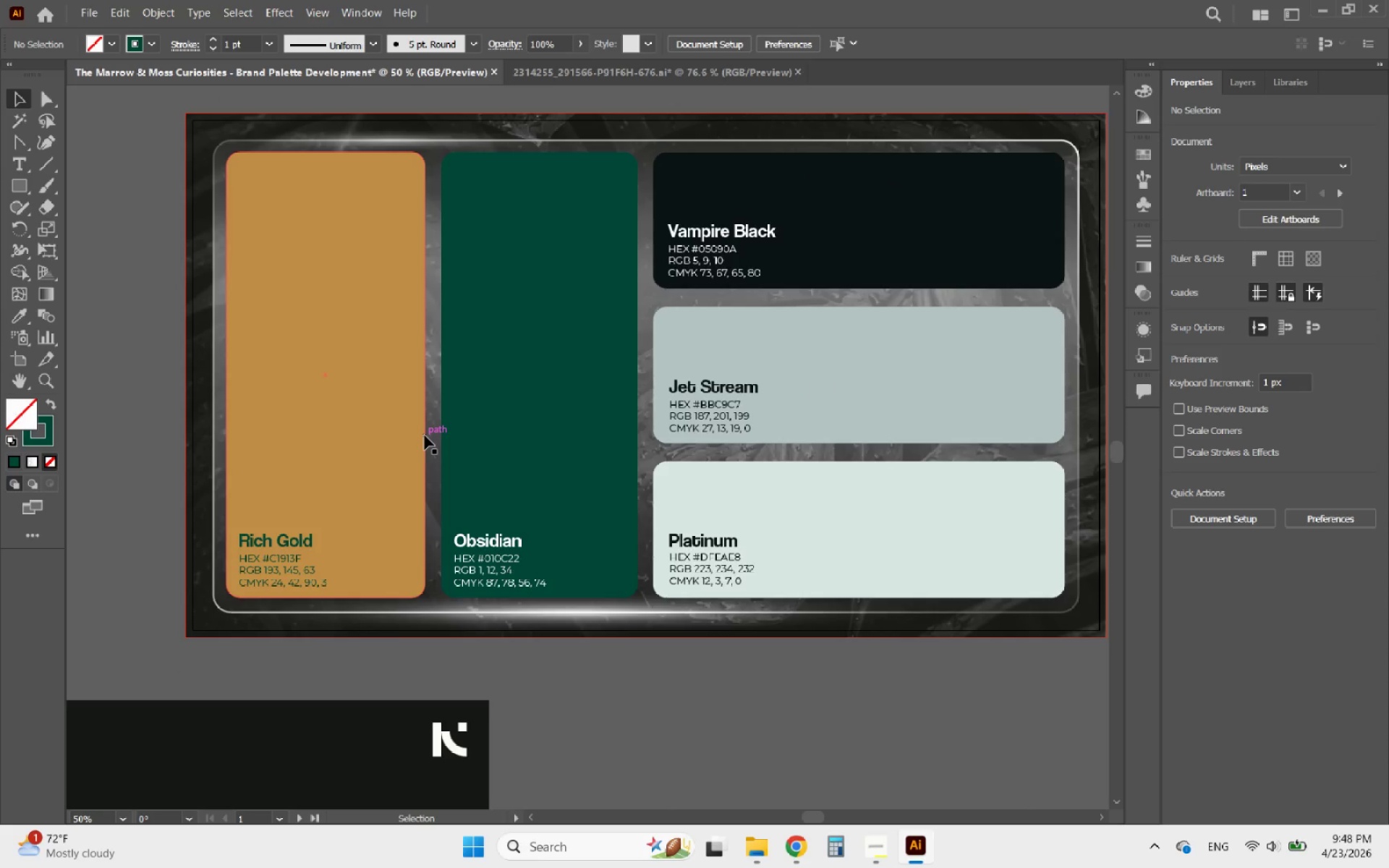 
left_click([396, 425])
 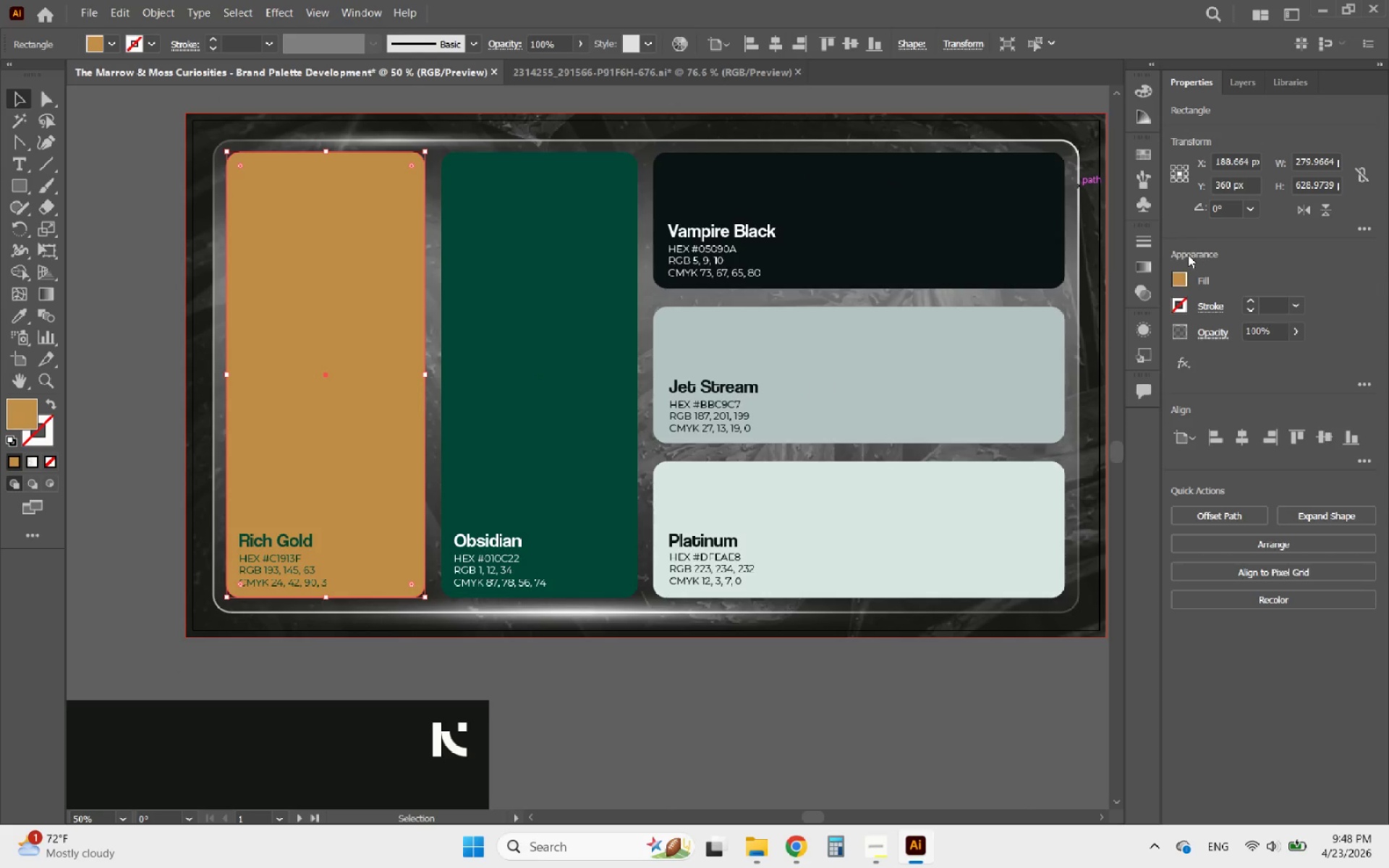 
left_click([1179, 277])
 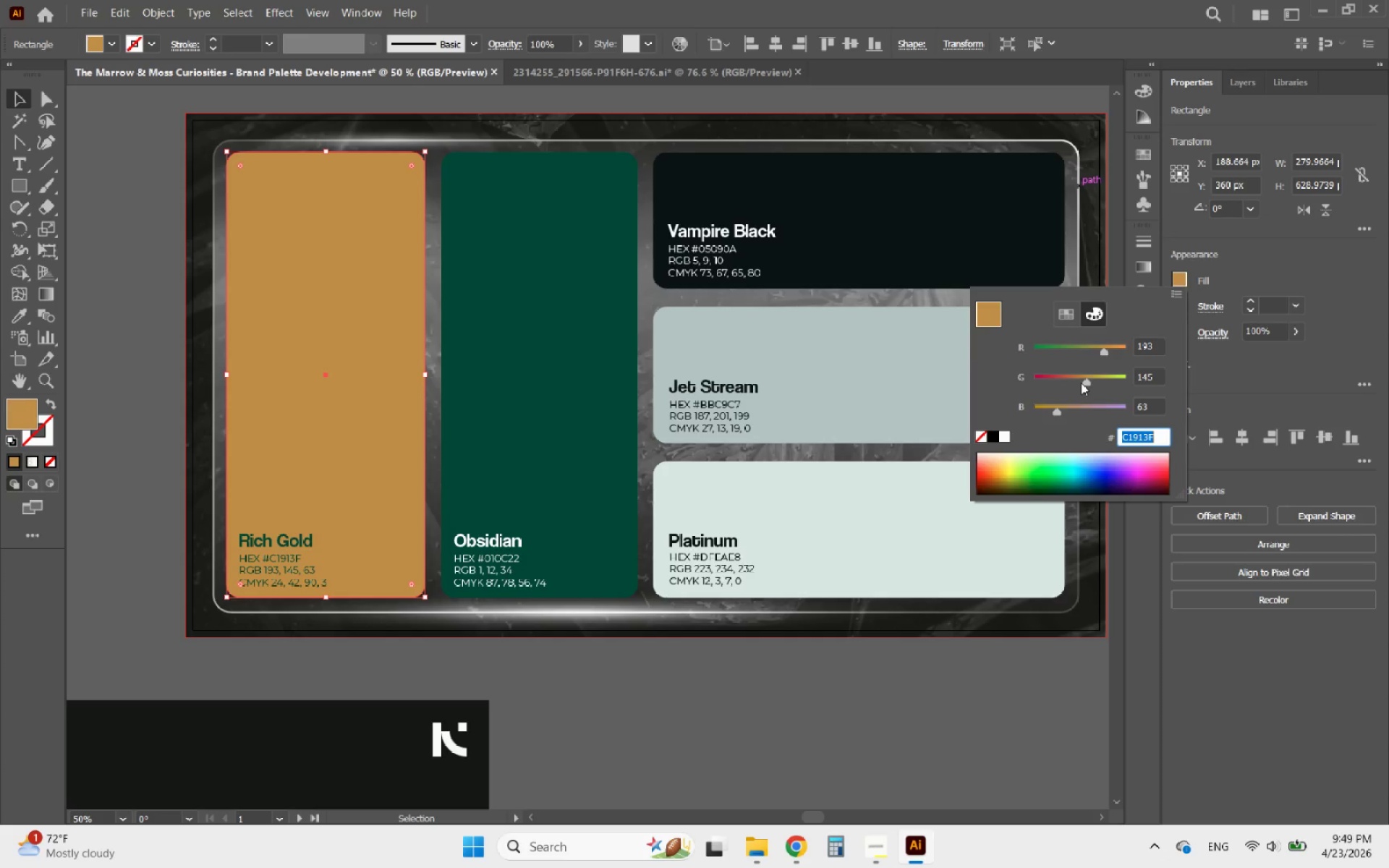 
left_click_drag(start_coordinate=[1084, 381], to_coordinate=[1088, 380])
 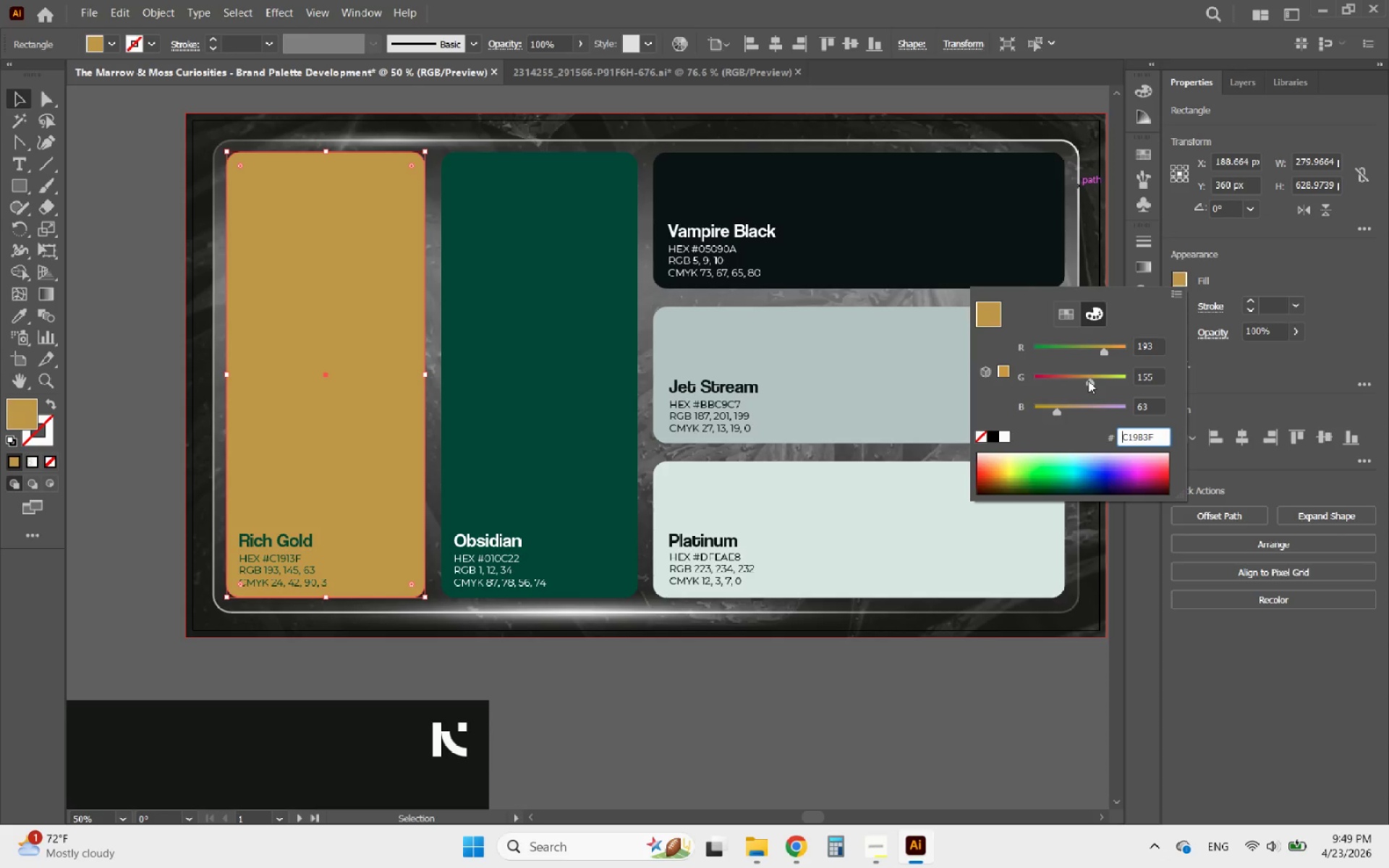 
left_click_drag(start_coordinate=[1088, 380], to_coordinate=[1096, 380])
 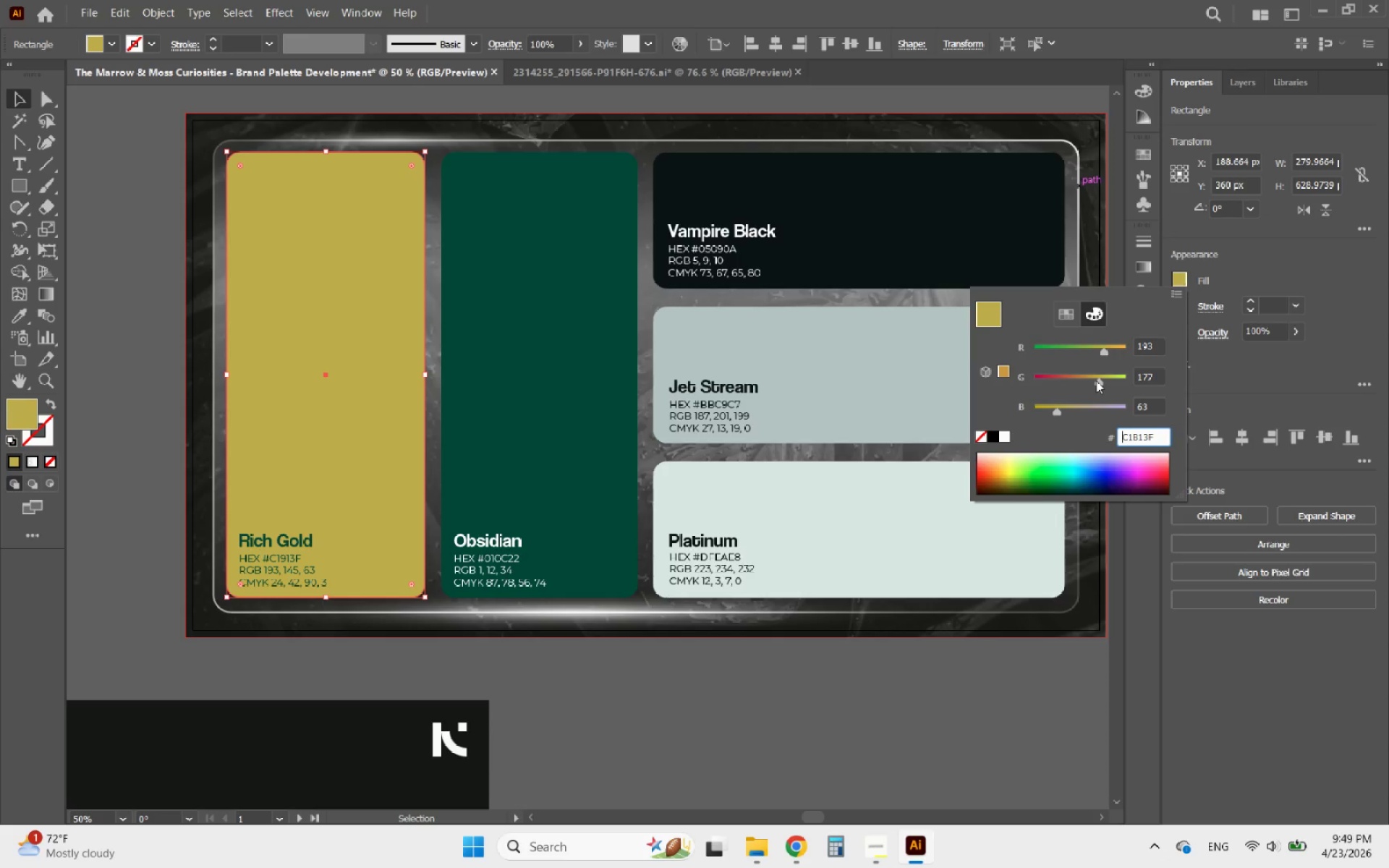 
key(Control+Z)
 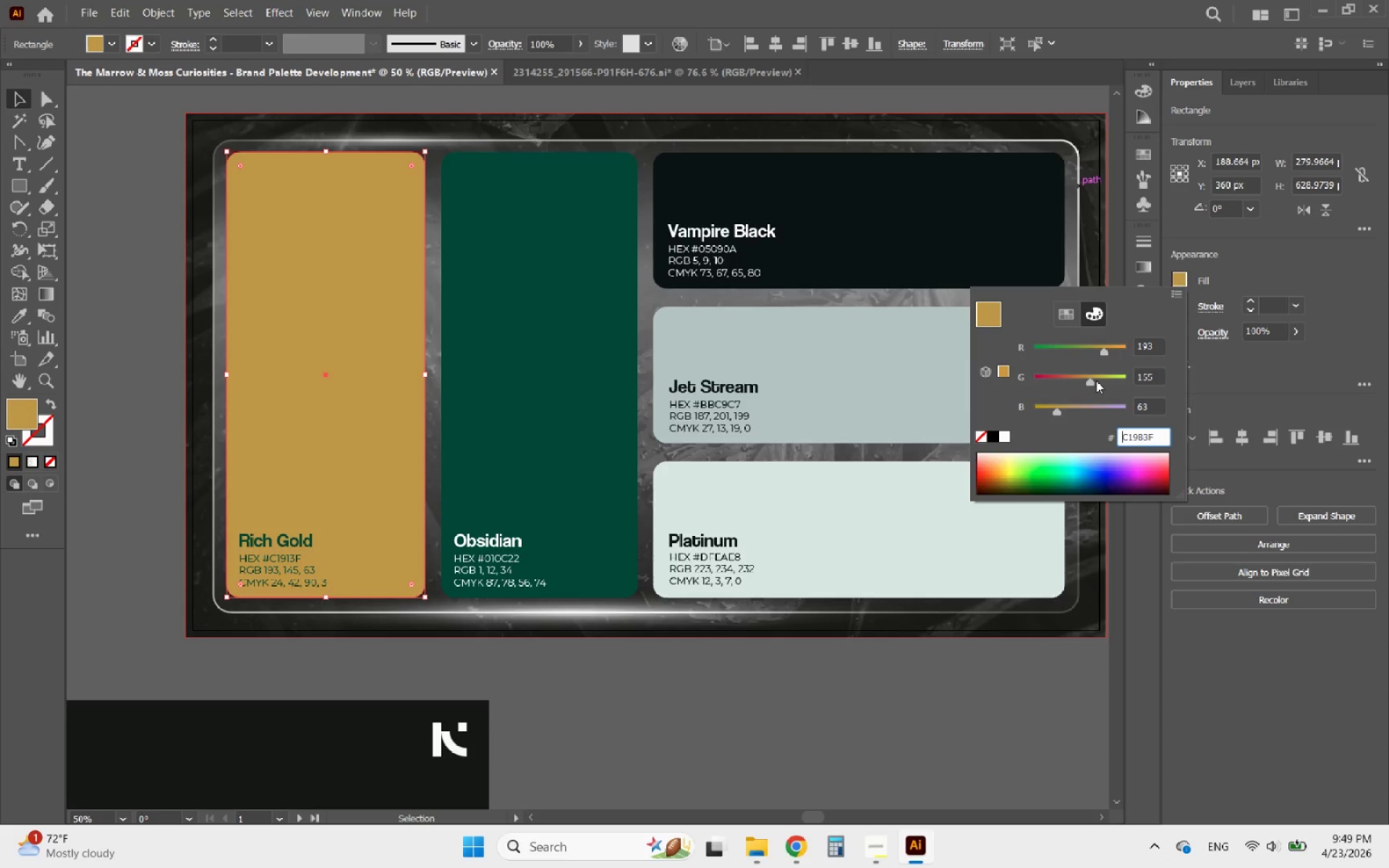 
key(Control+Z)
 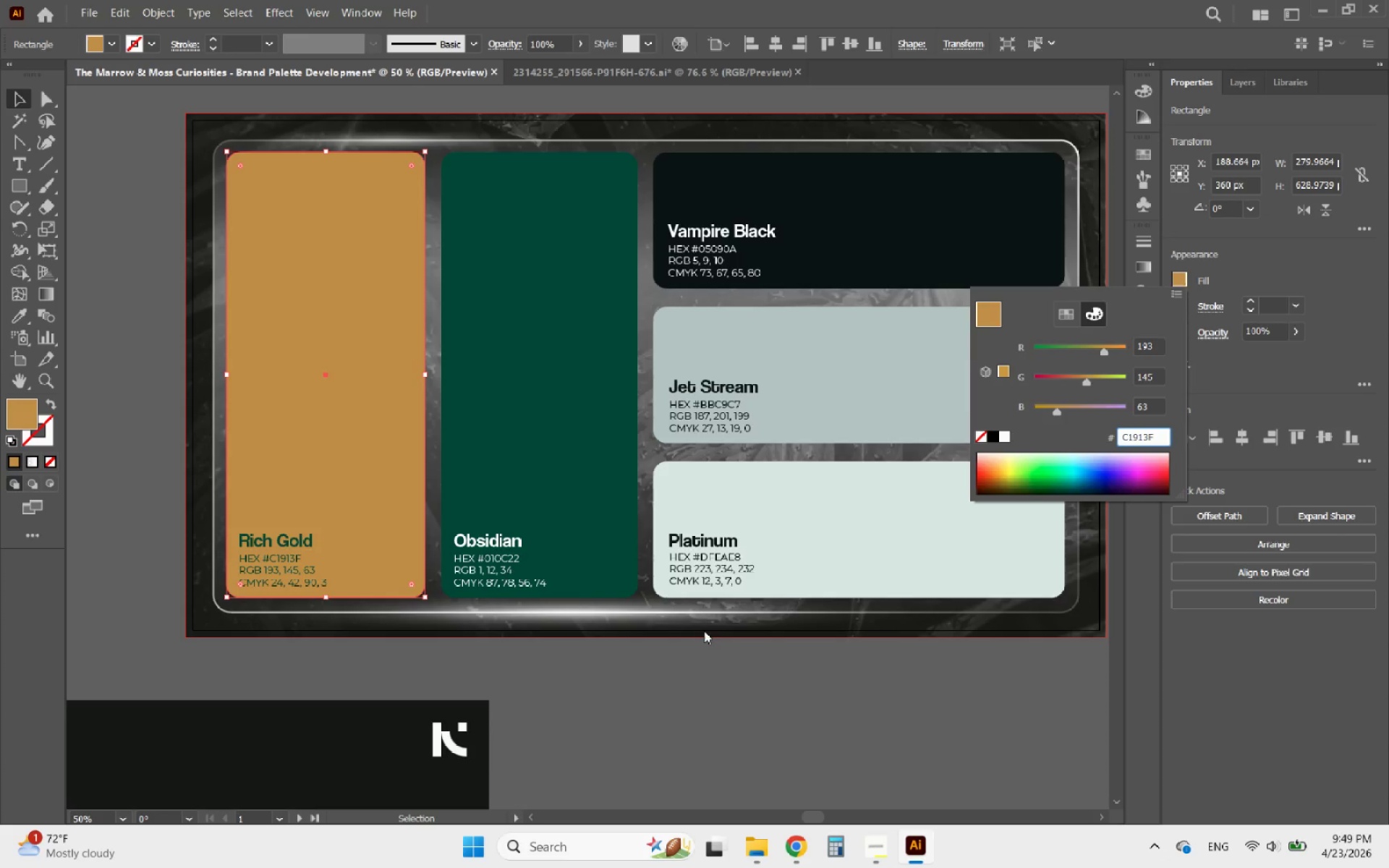 
left_click([674, 671])
 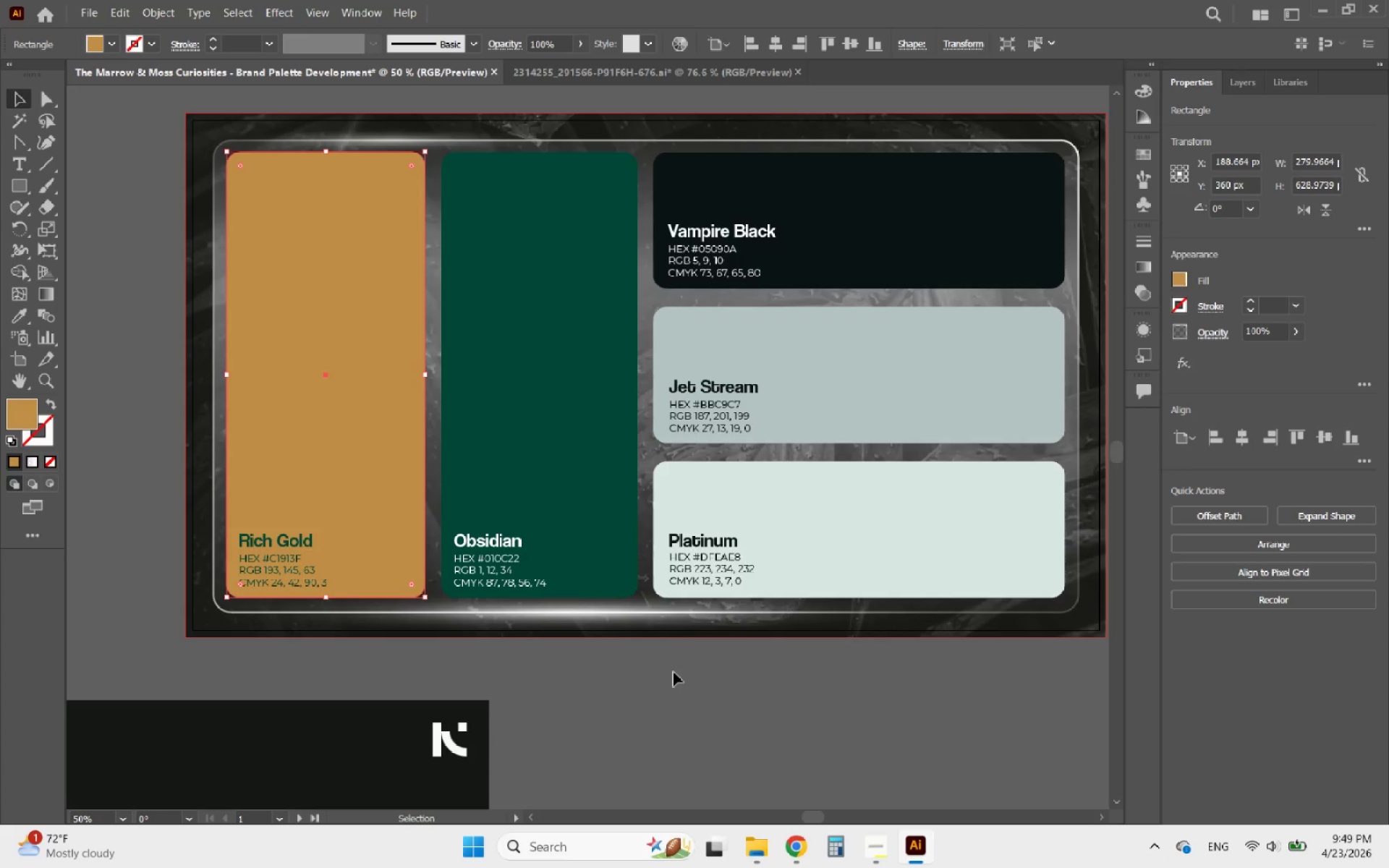 
left_click([674, 672])
 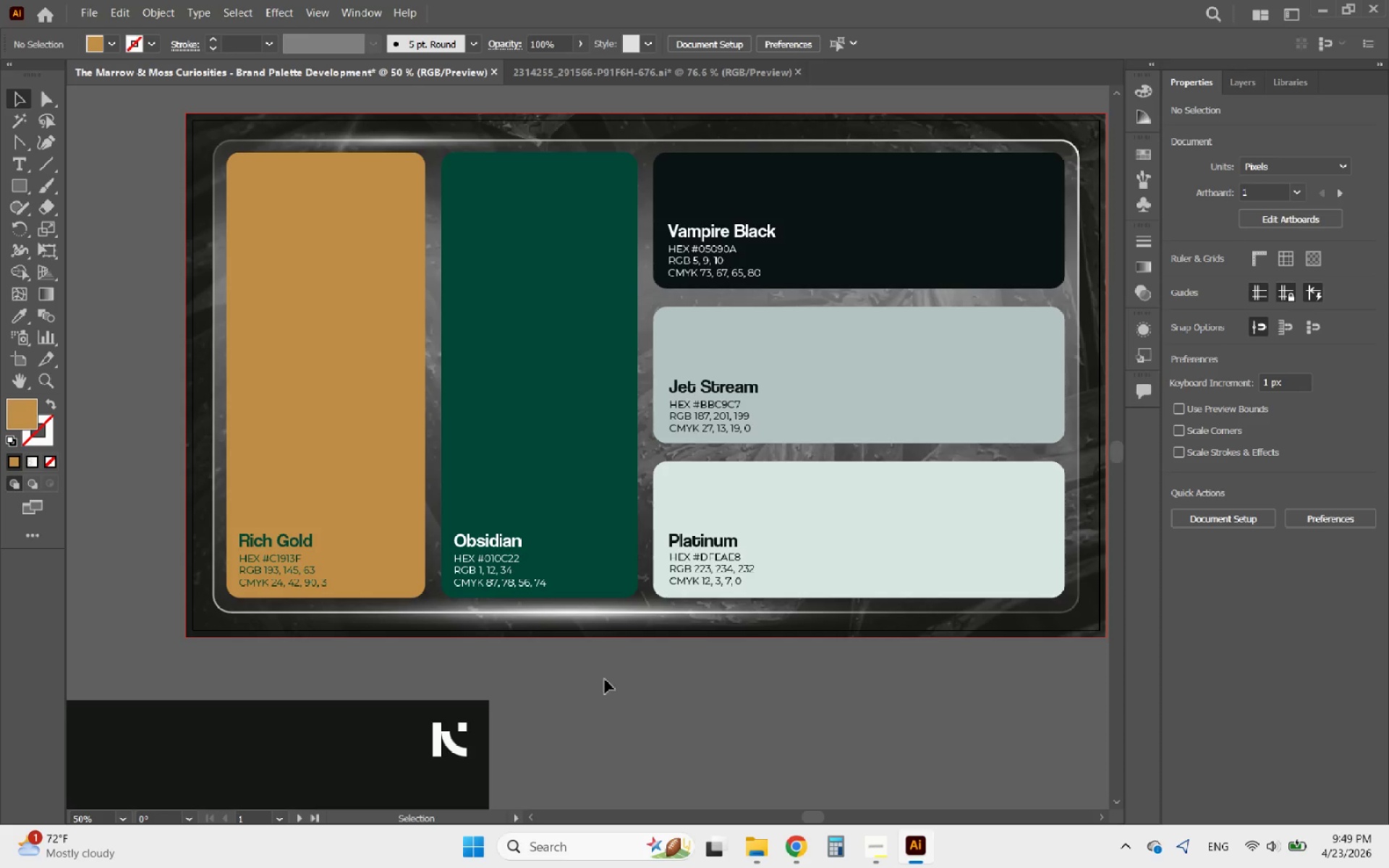 
wait(9.45)
 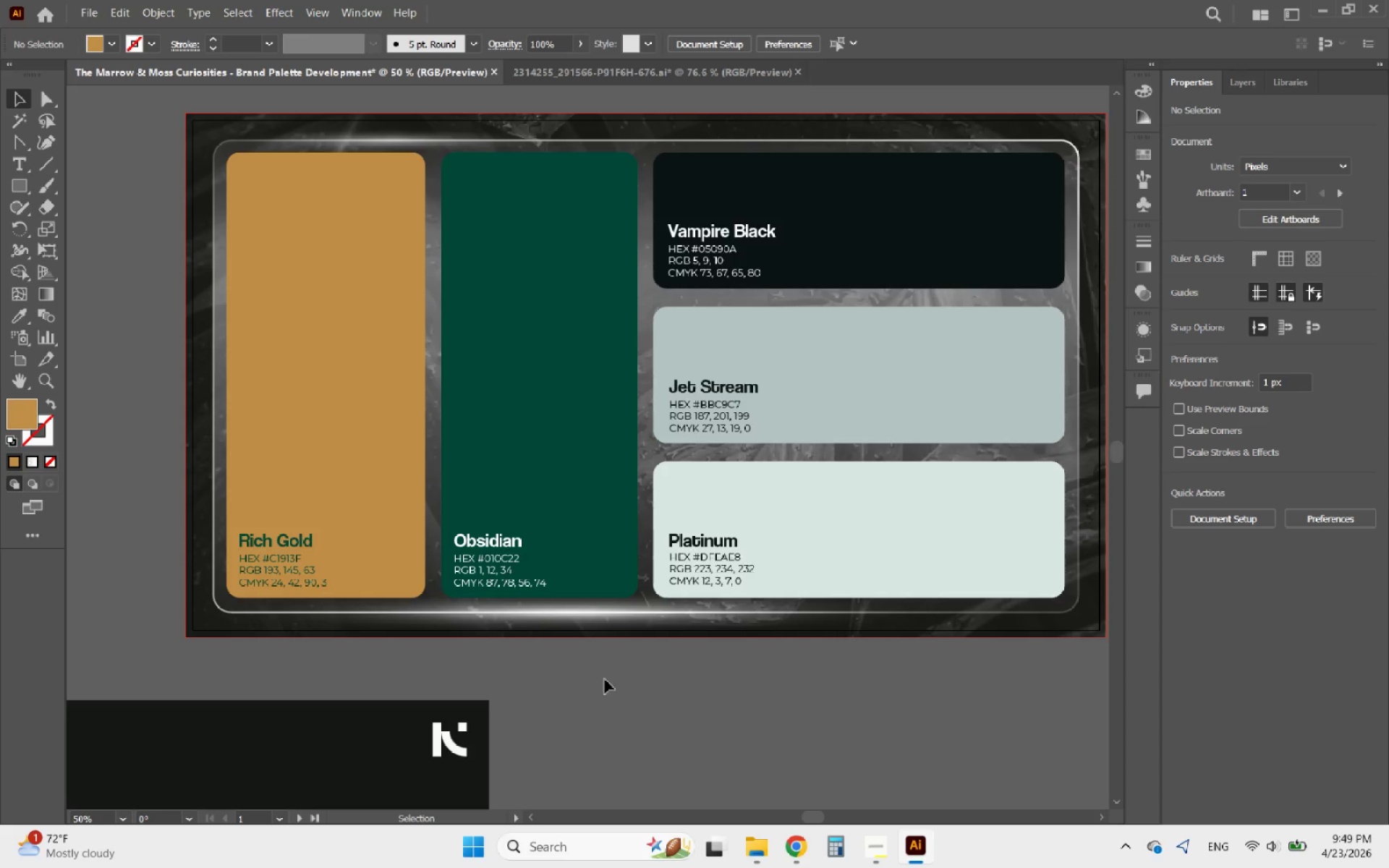 
left_click([493, 576])
 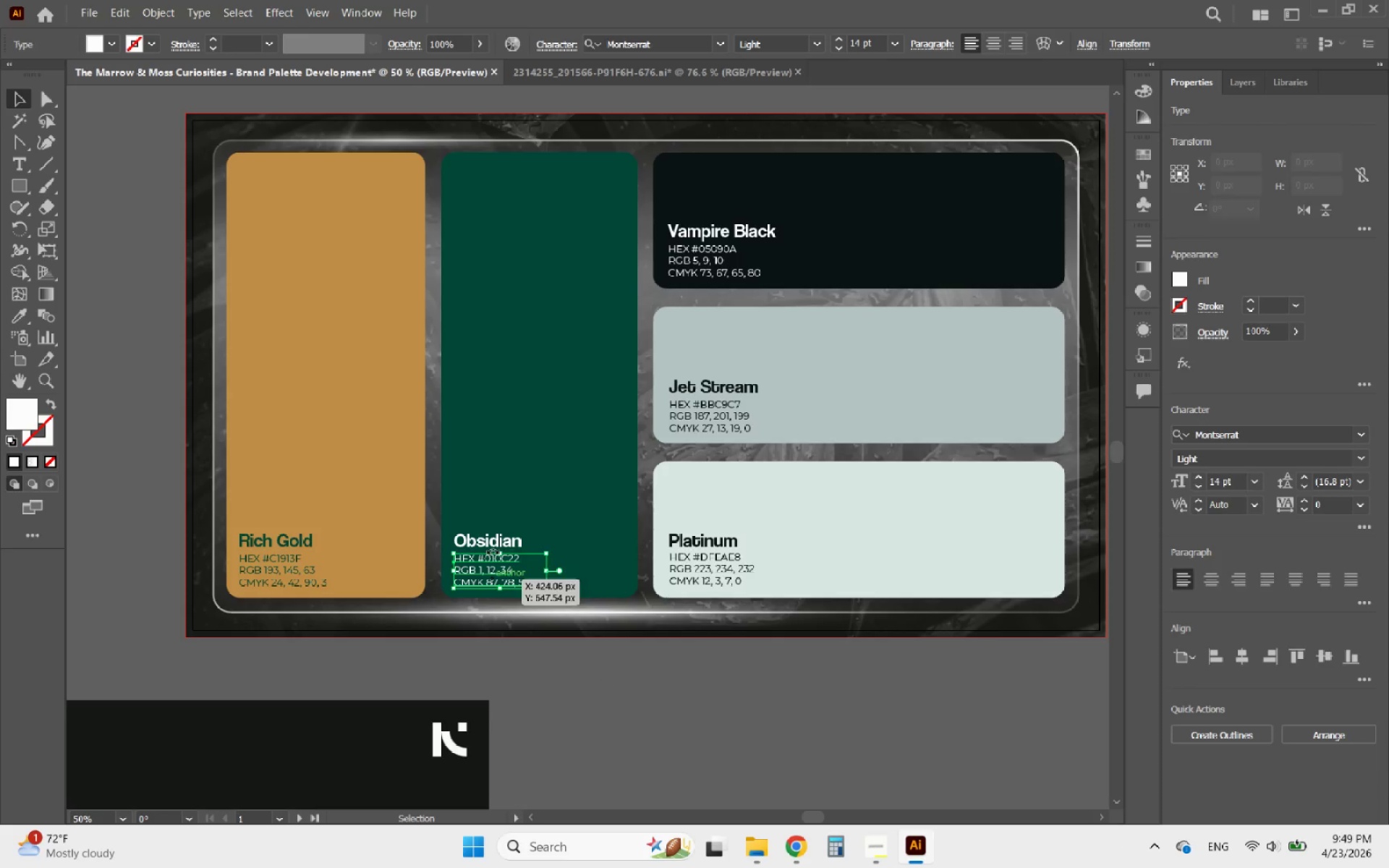 
hold_key(key=ShiftLeft, duration=0.89)
left_click([493, 541])
 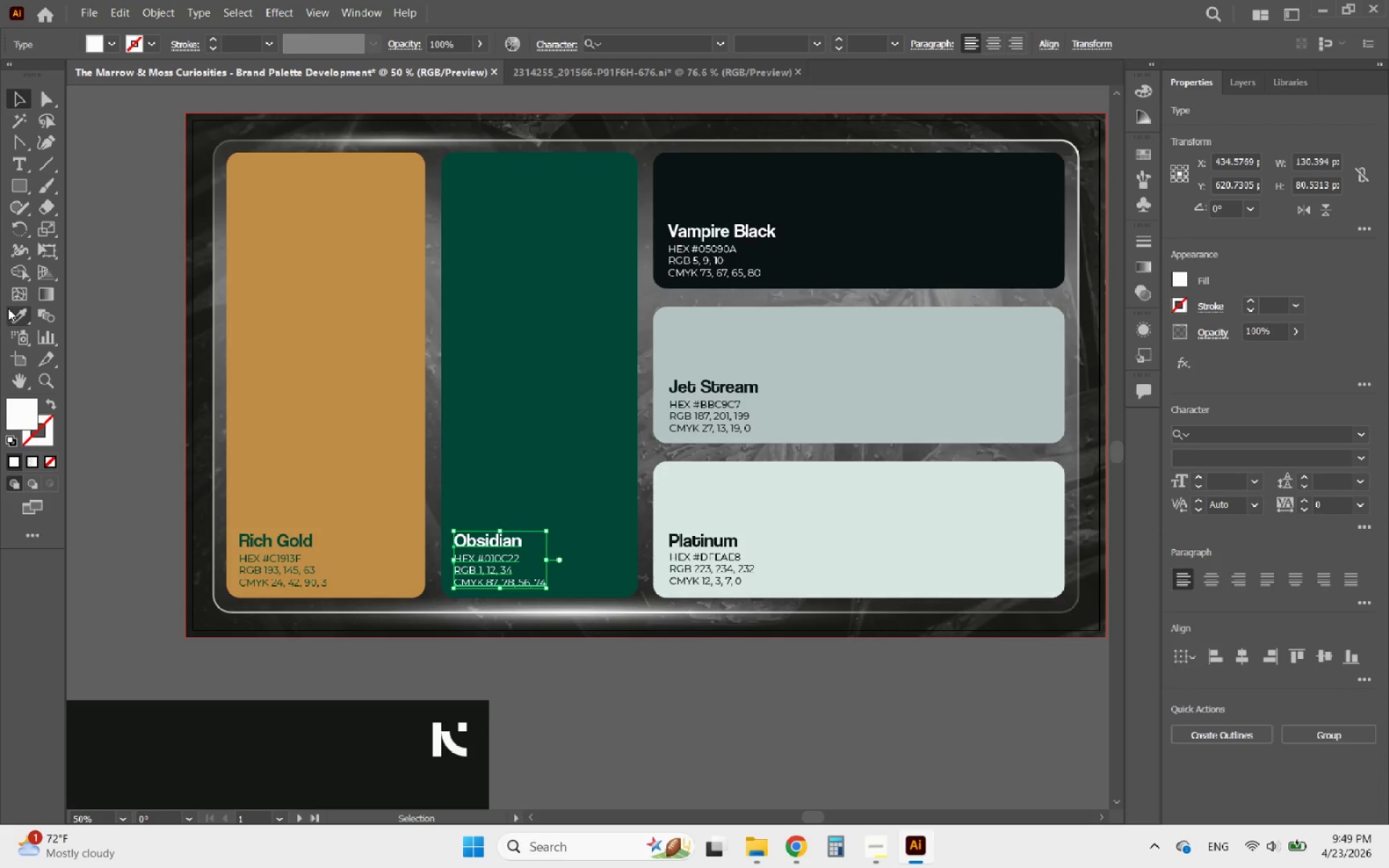 
left_click([9, 309])
 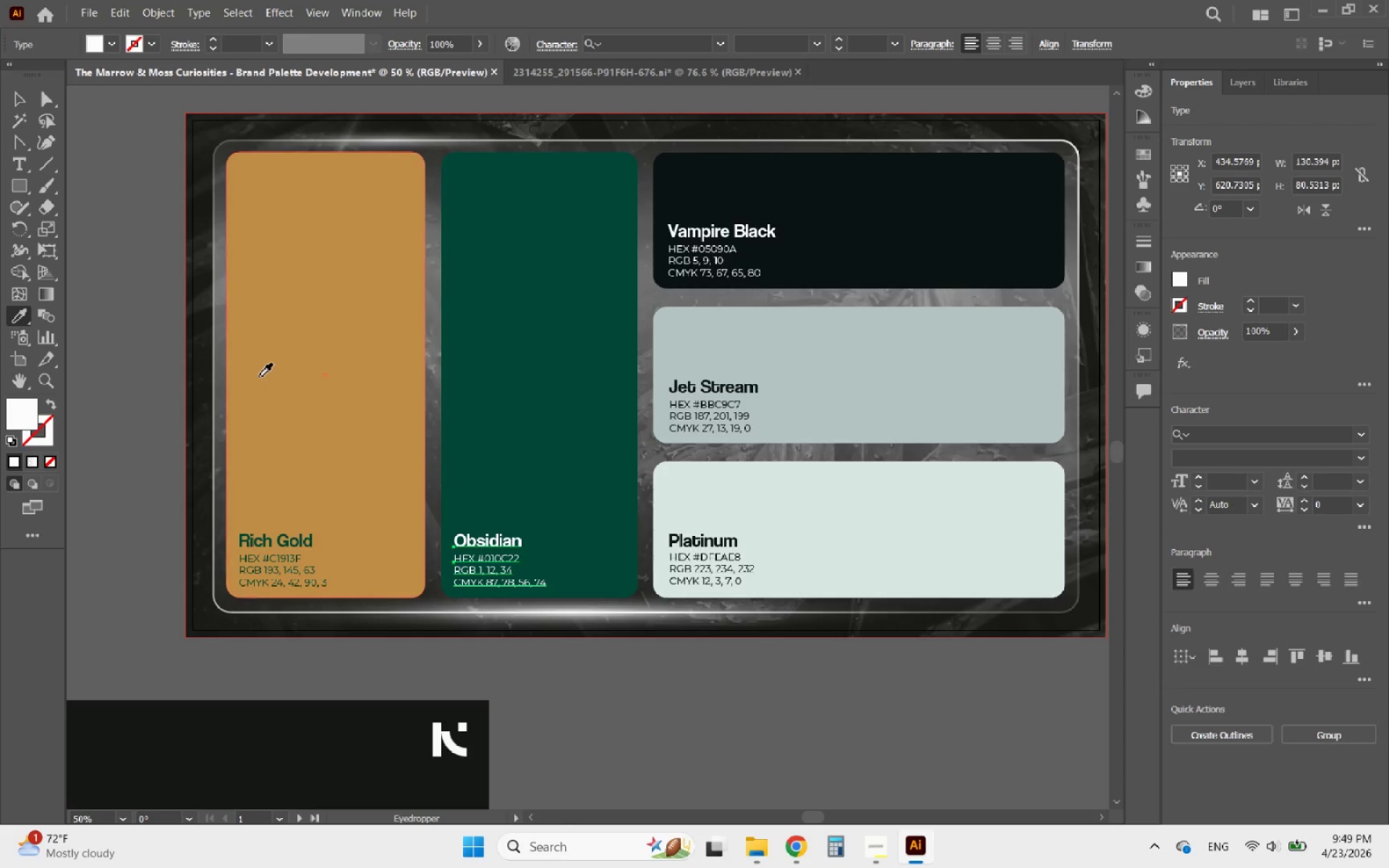 
left_click([259, 377])
 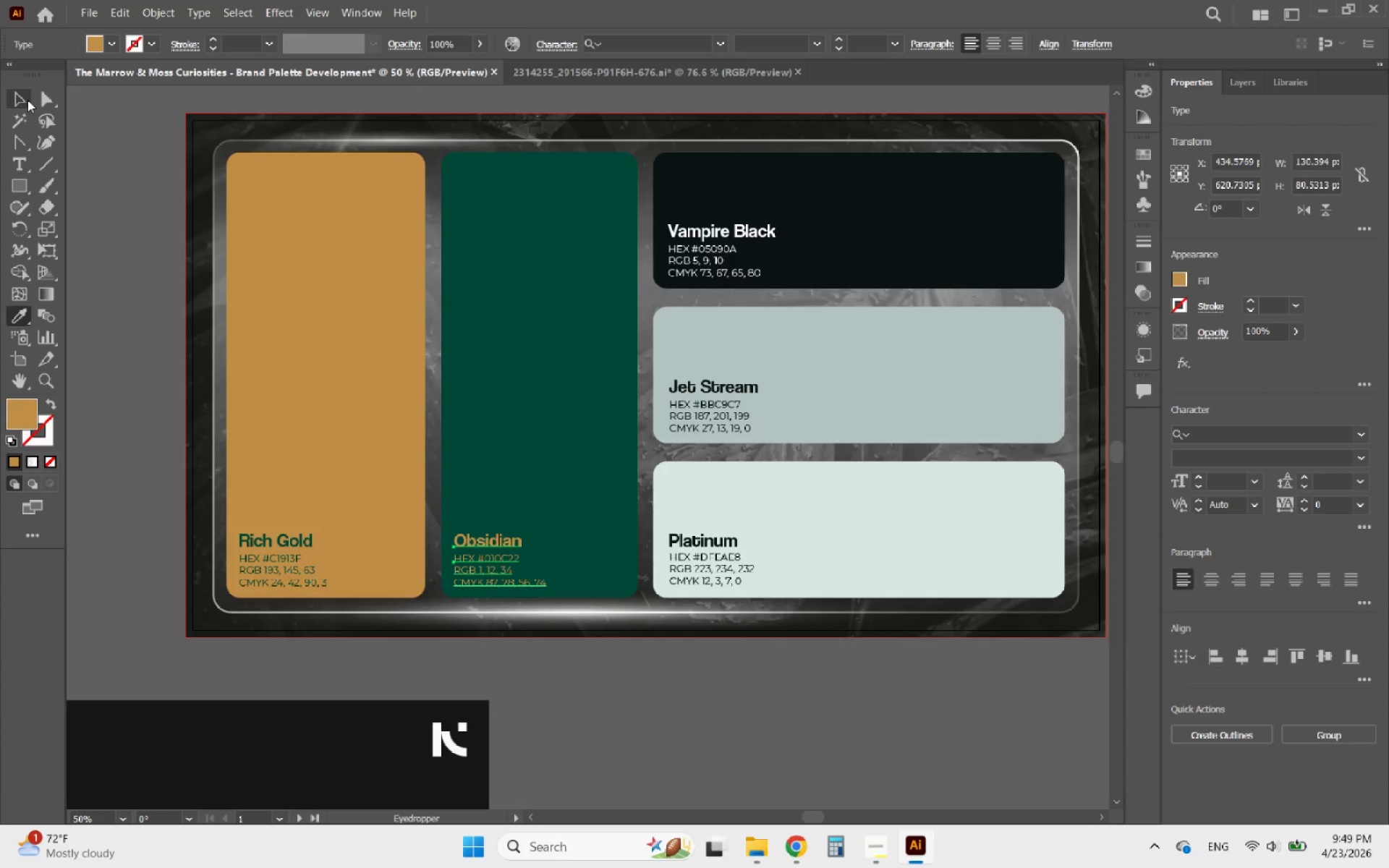 
left_click([133, 254])
 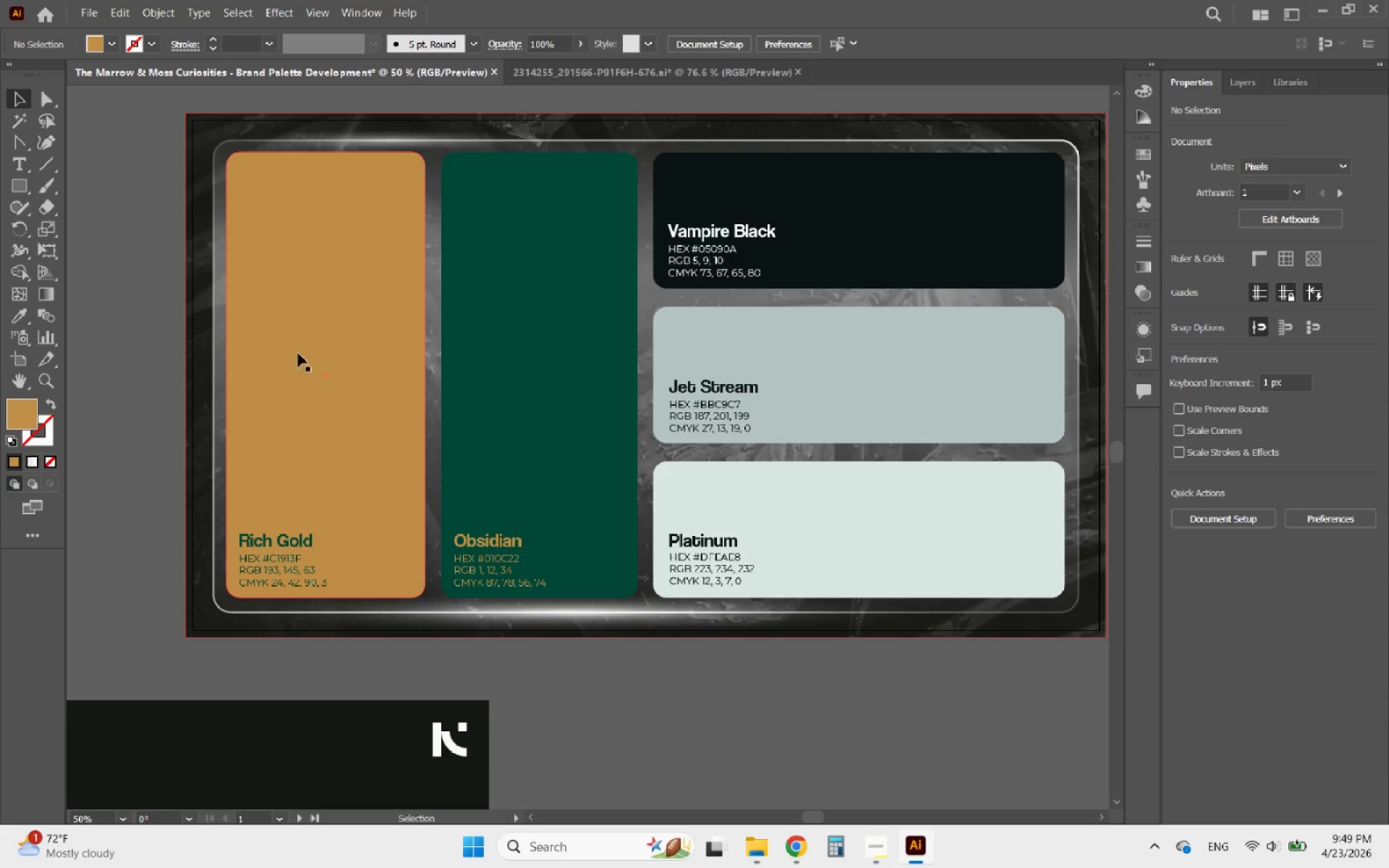 
hold_key(key=AltLeft, duration=0.81)
scroll: coordinate [469, 401], scroll_direction: down, amount: 1.0
 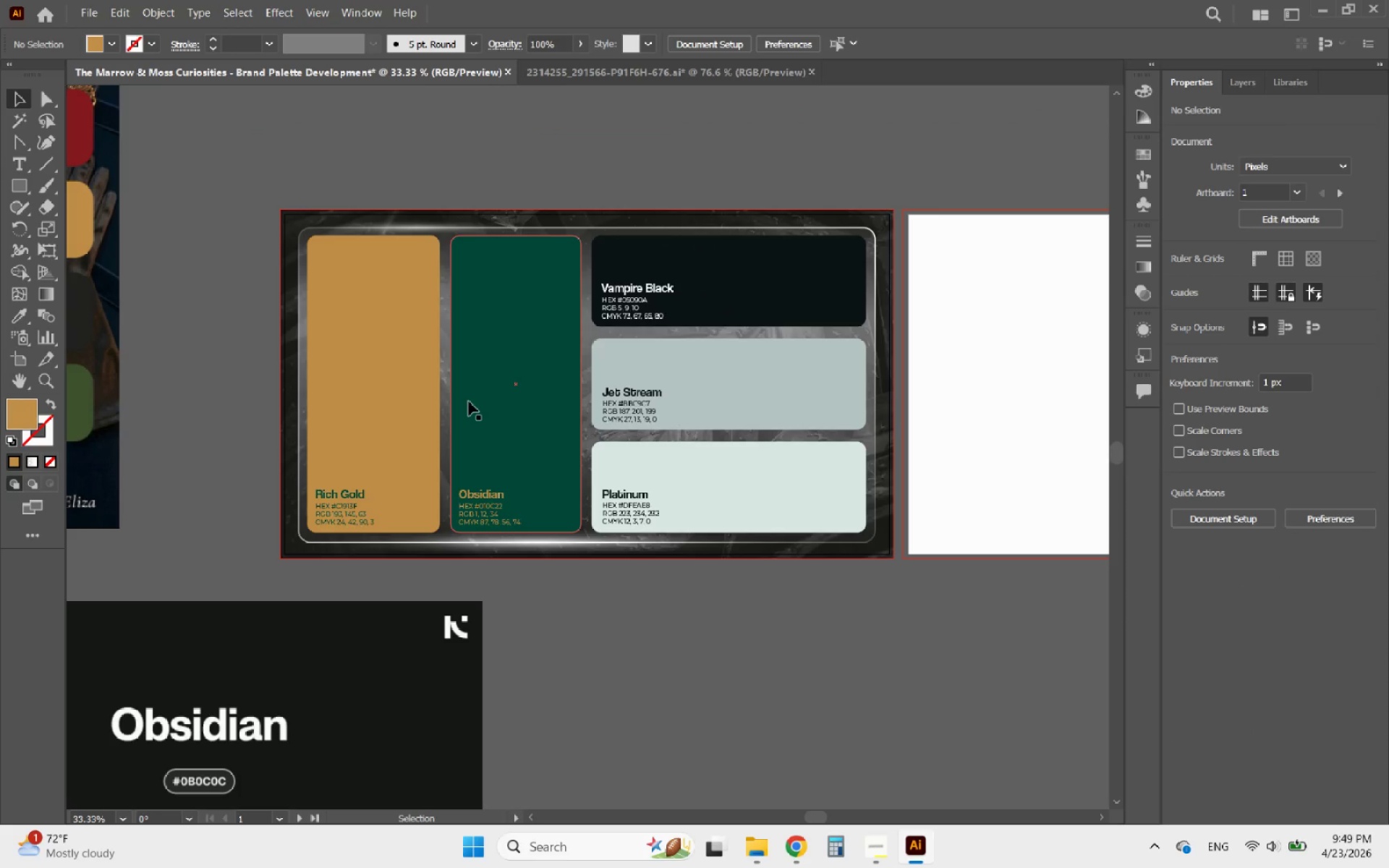 
key(Control+Z)
 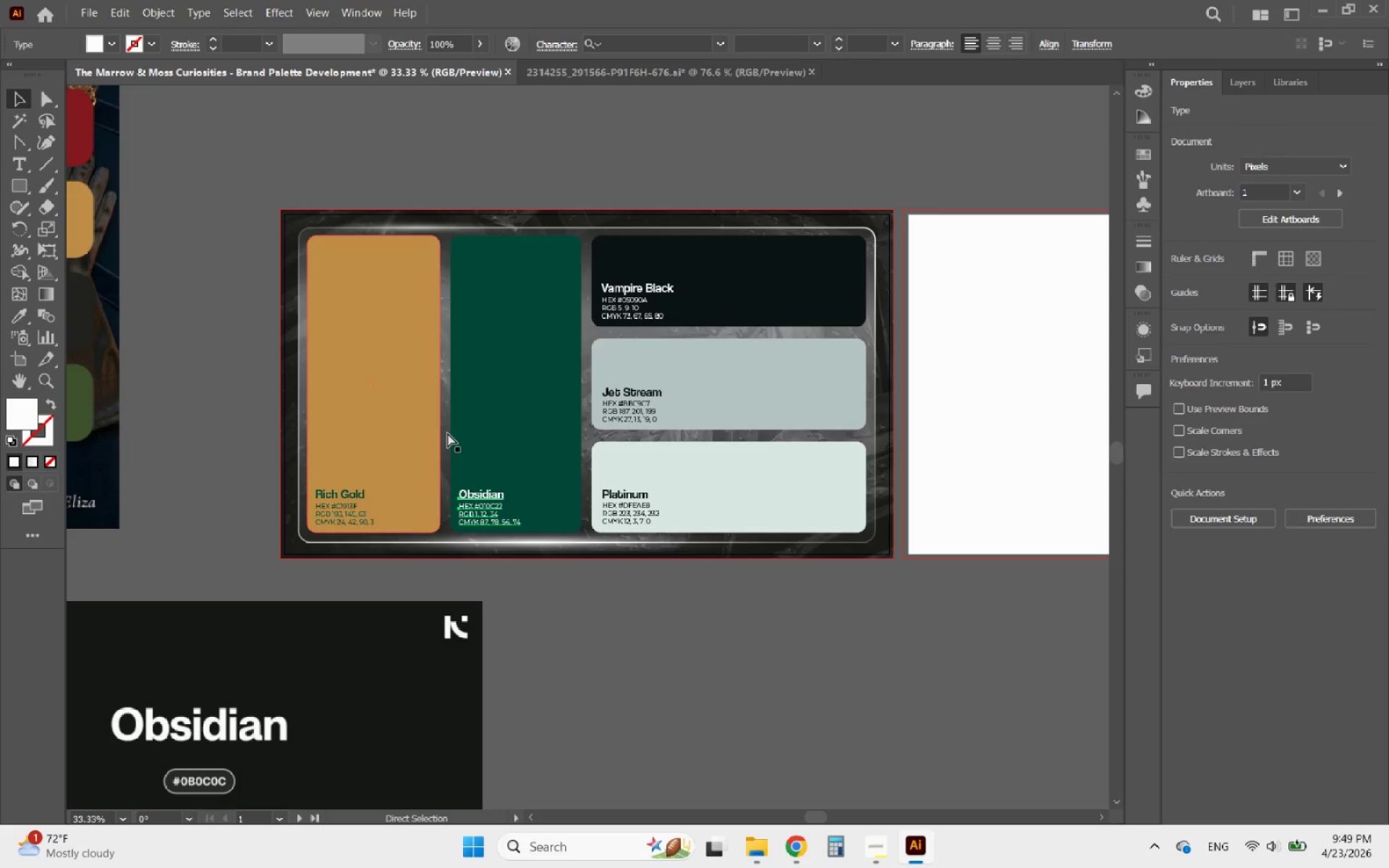 
key(Control+Z)
 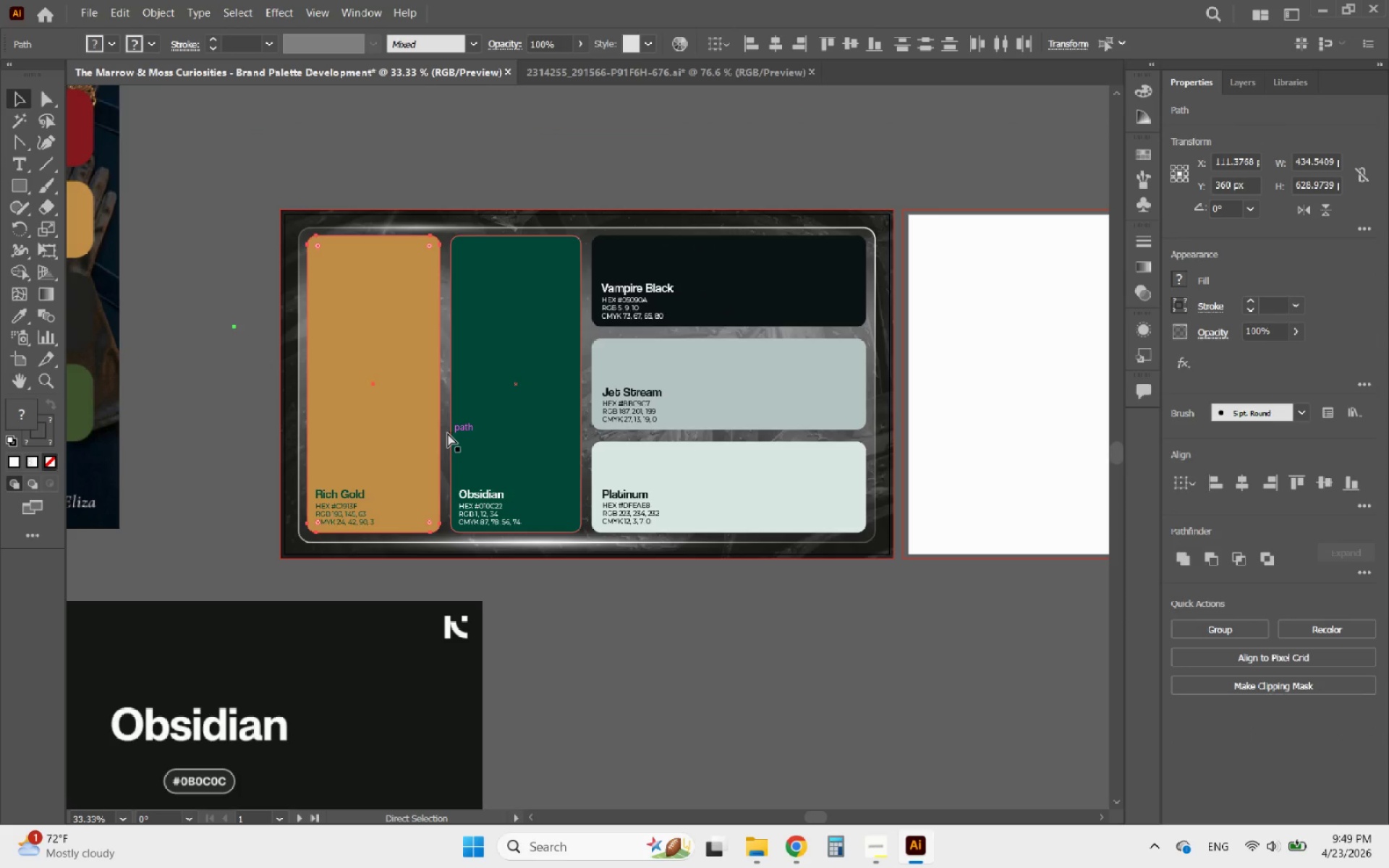 
key(Control+Z)
 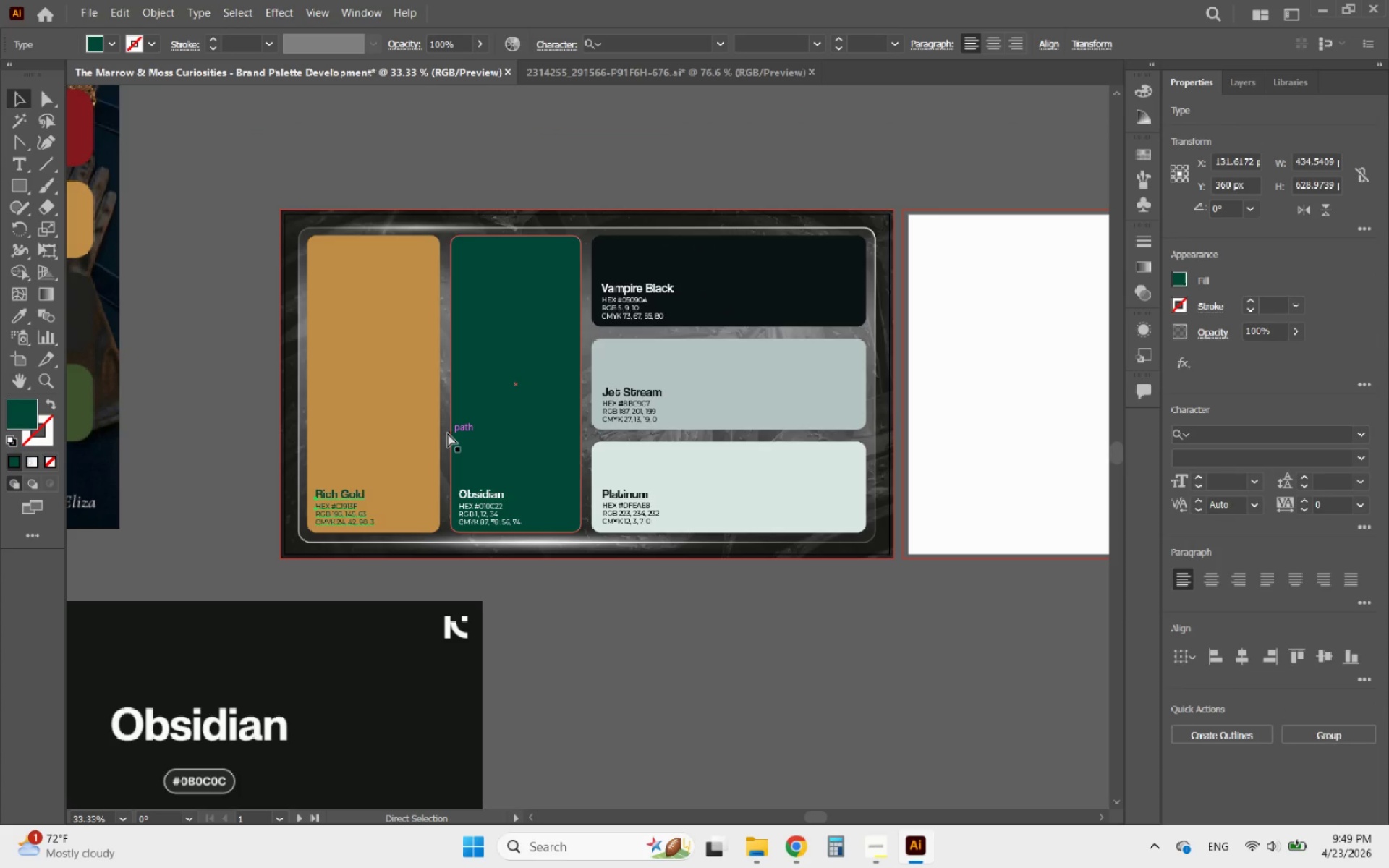 
key(Control+Z)
 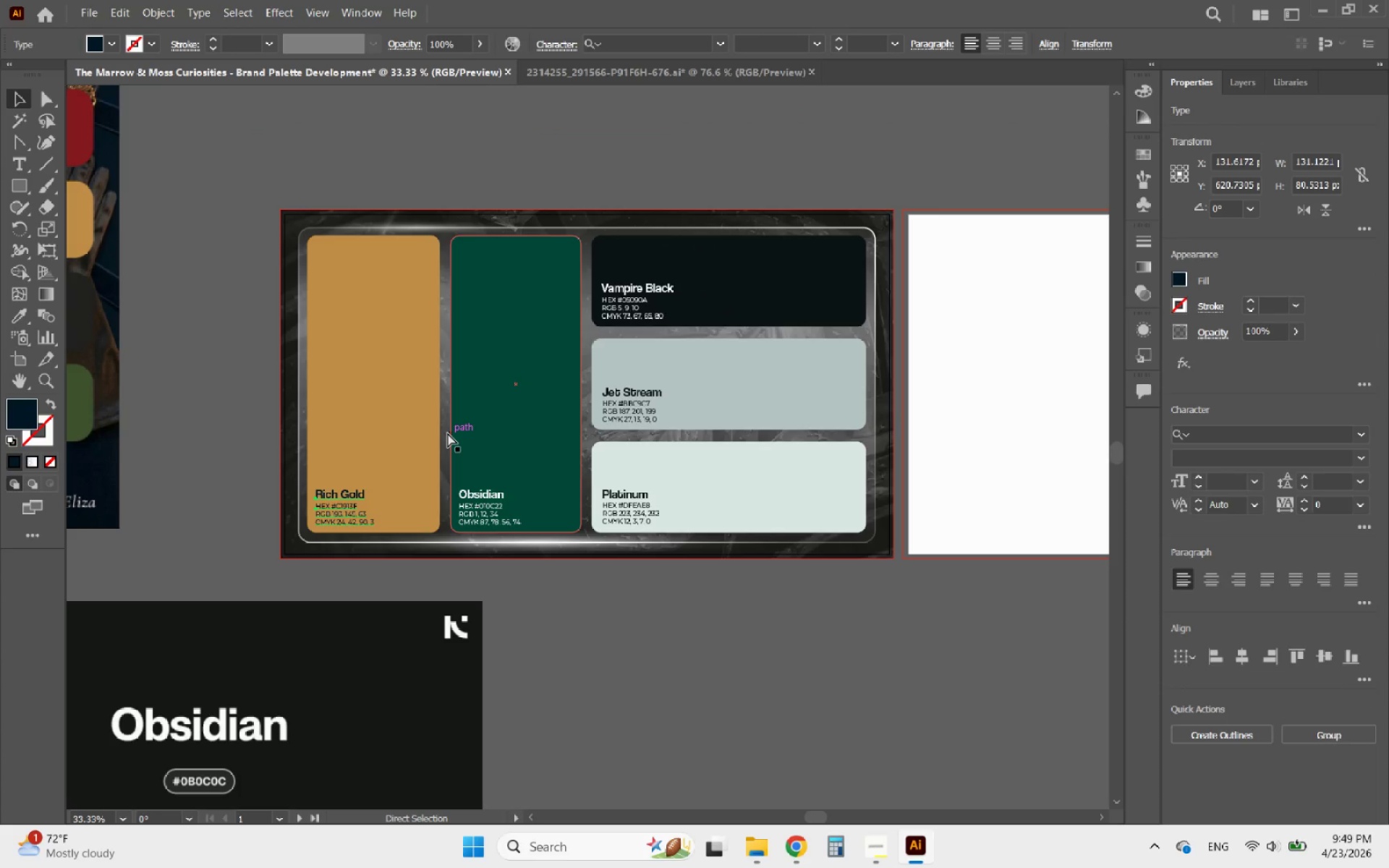 
key(Control+Z)
 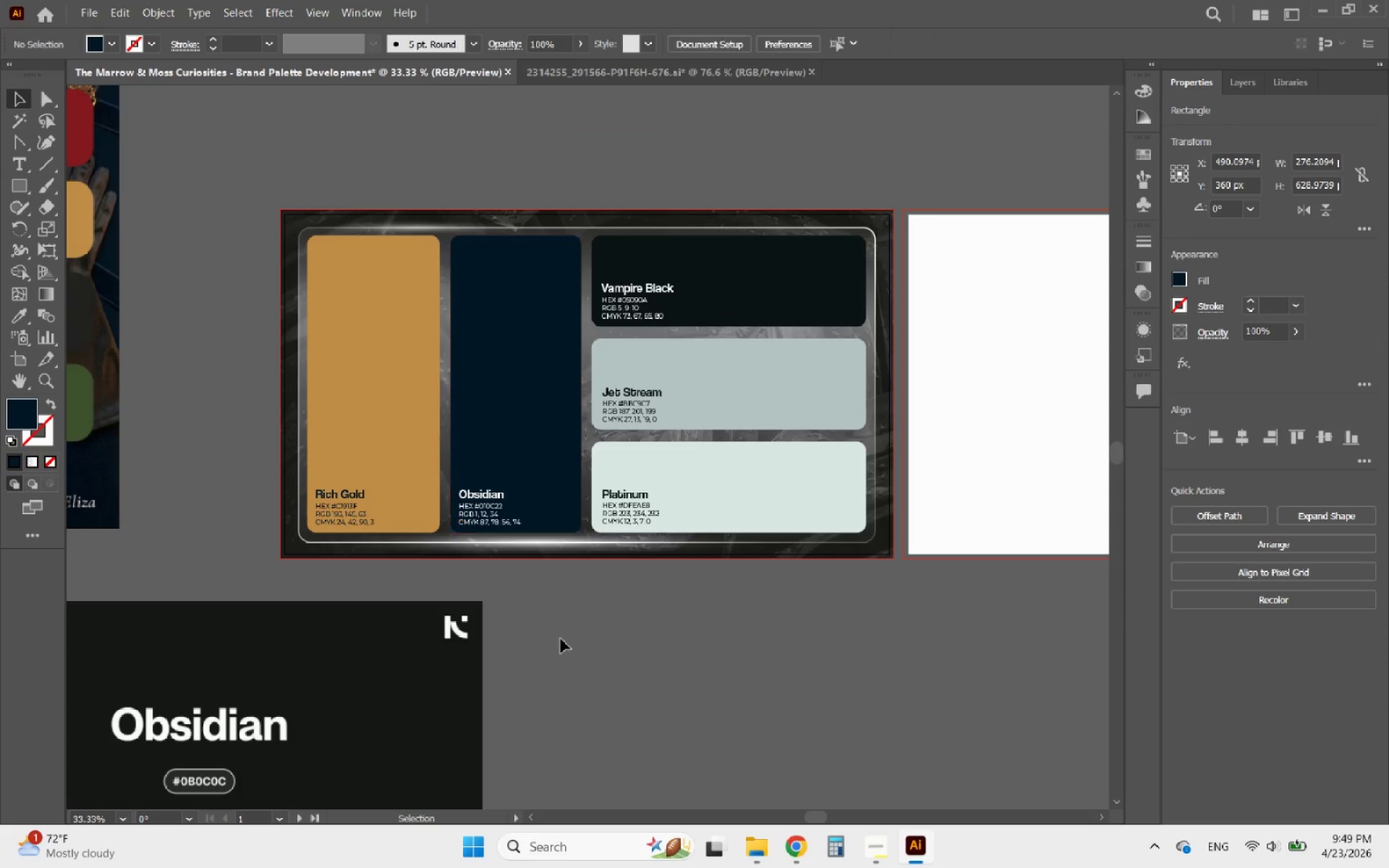 
left_click([488, 515])
 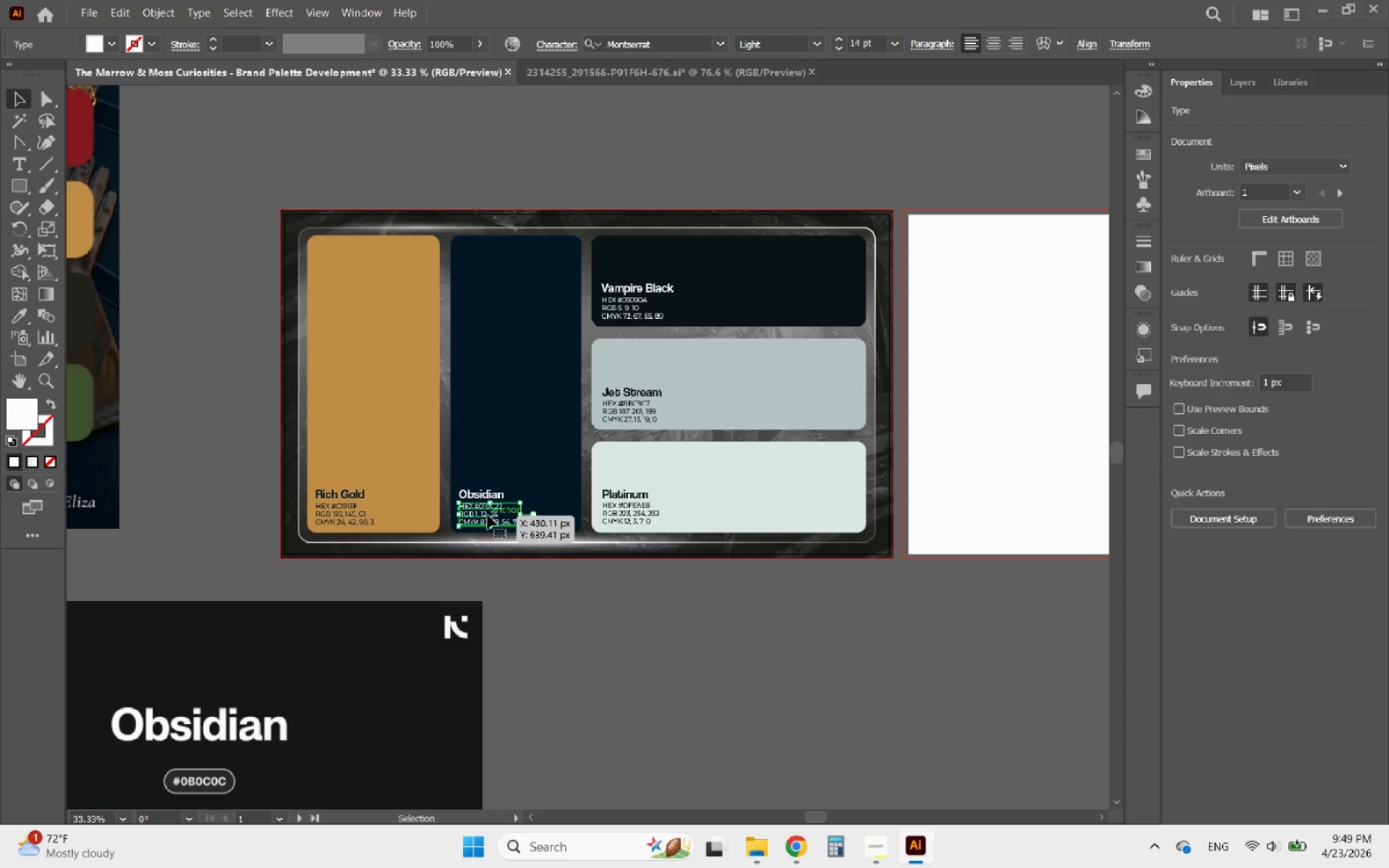 
hold_key(key=ShiftLeft, duration=1.53)
left_click([481, 493])
 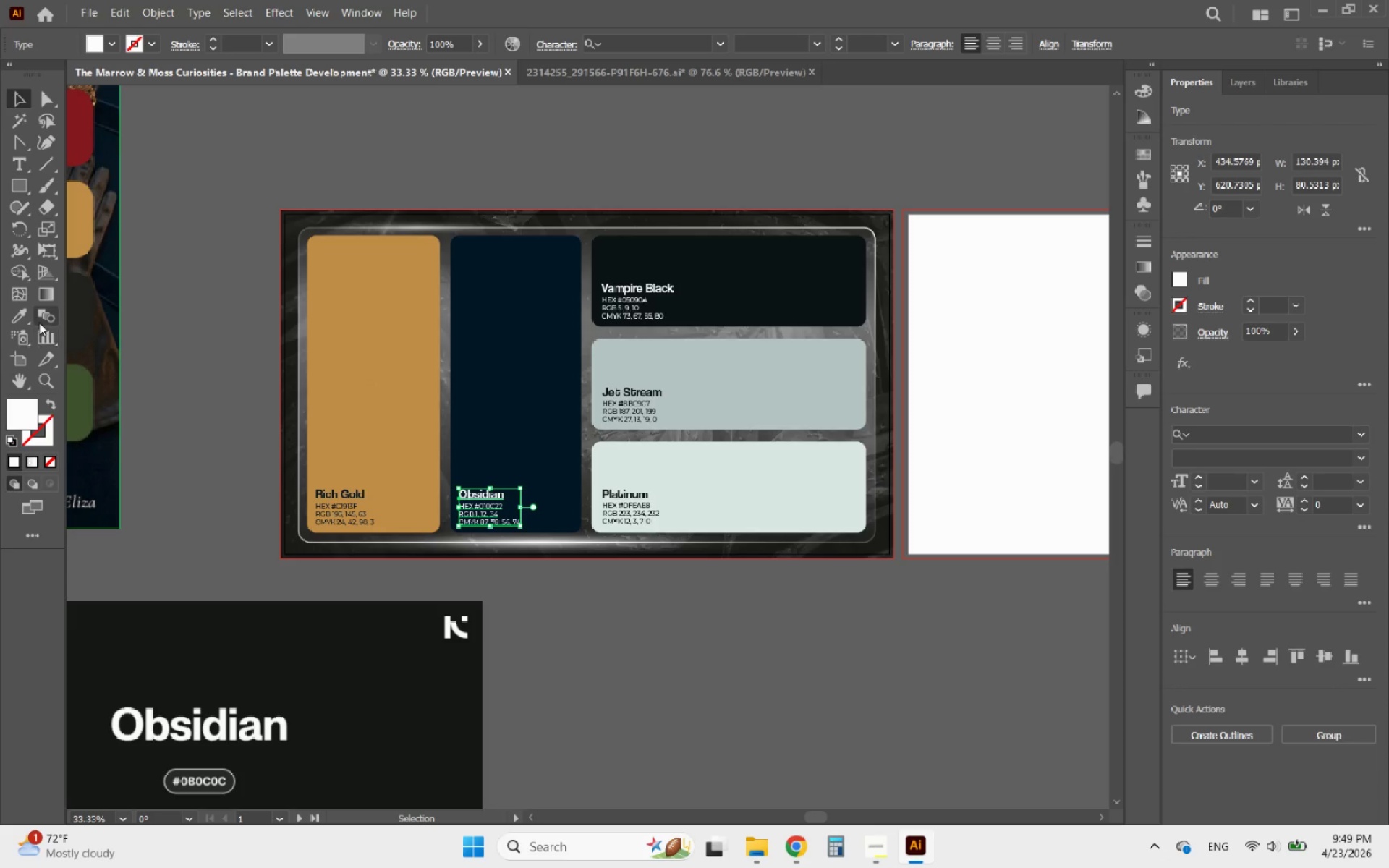 
left_click([20, 317])
 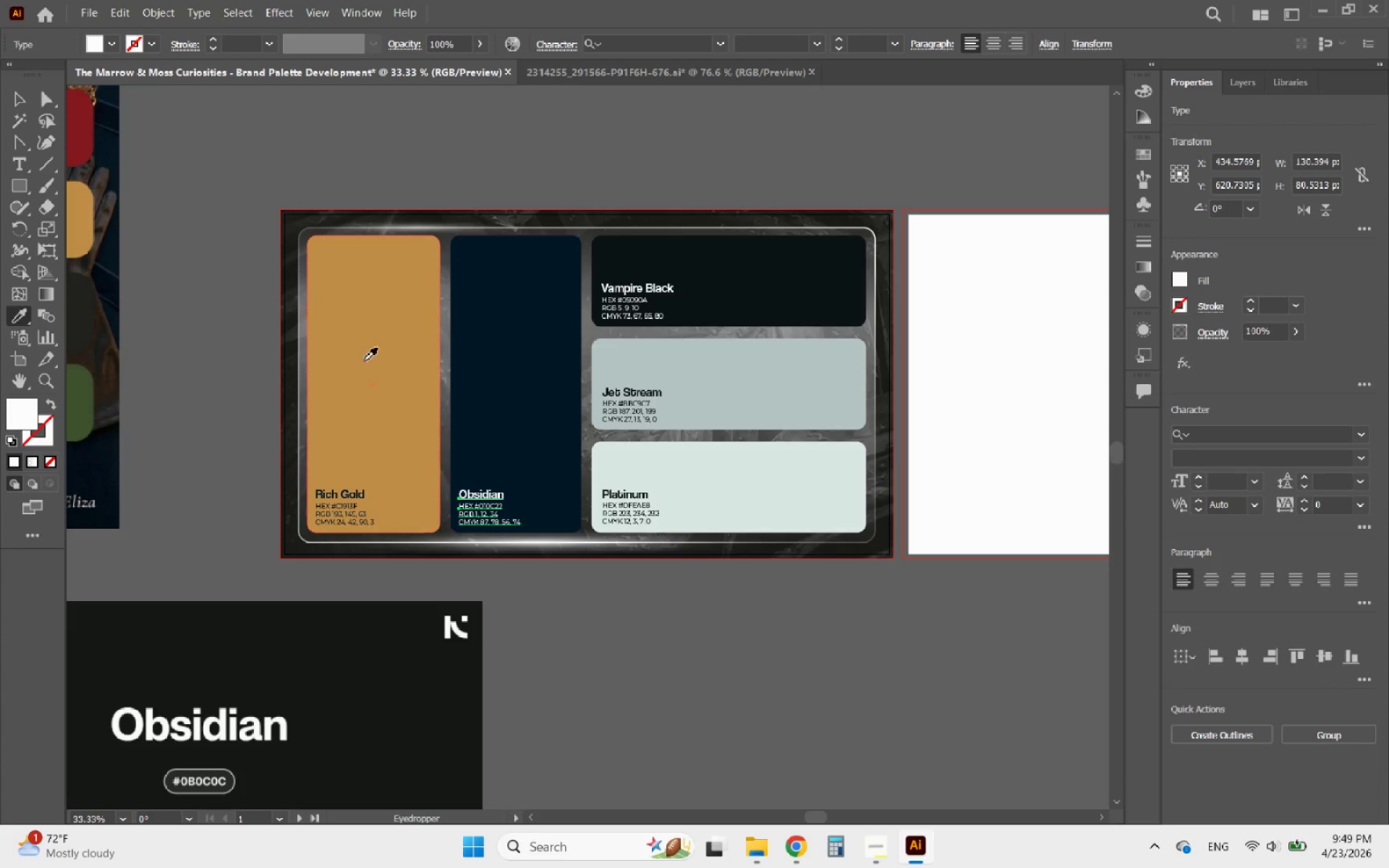 
left_click([373, 361])
 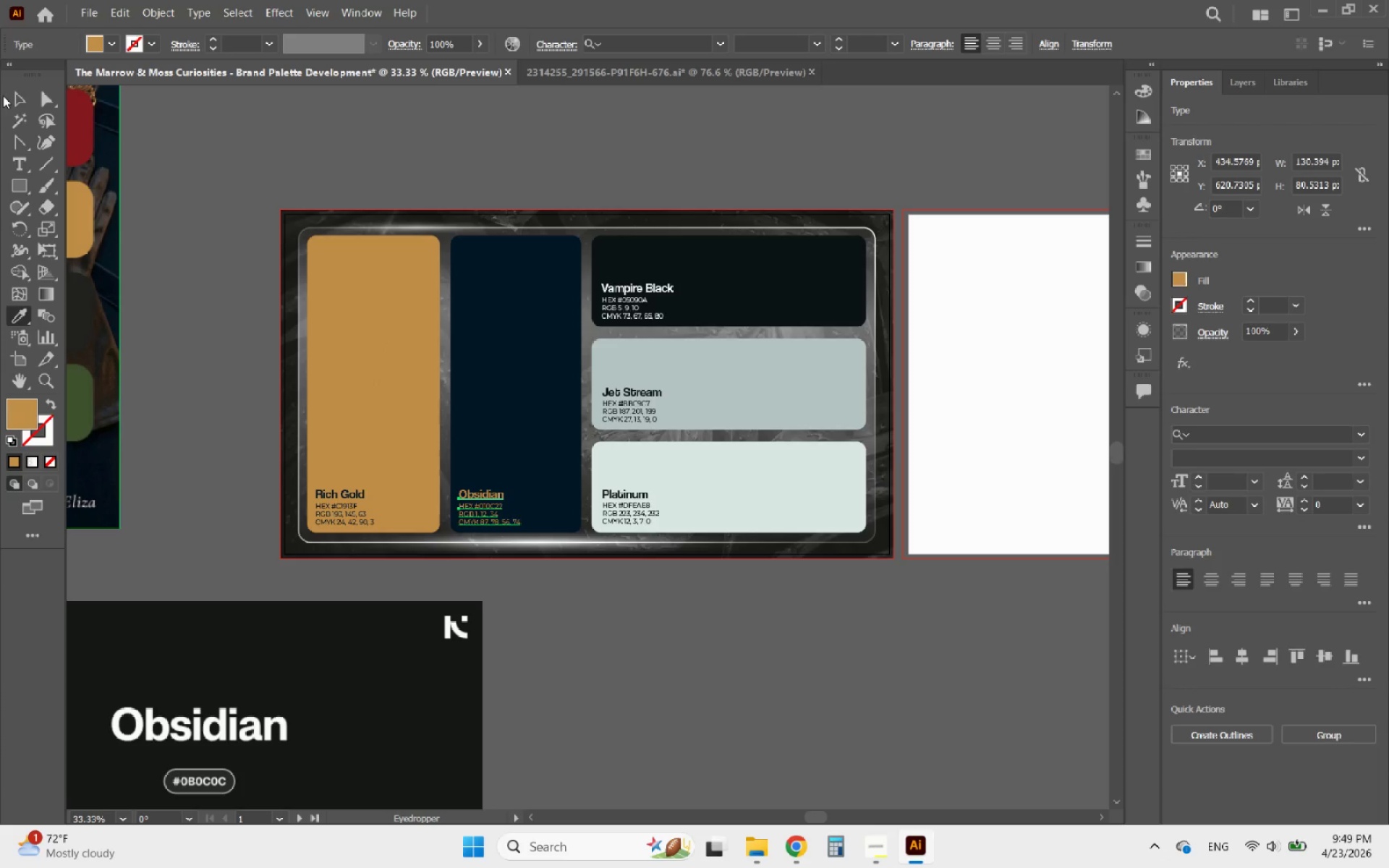 
left_click([22, 97])
 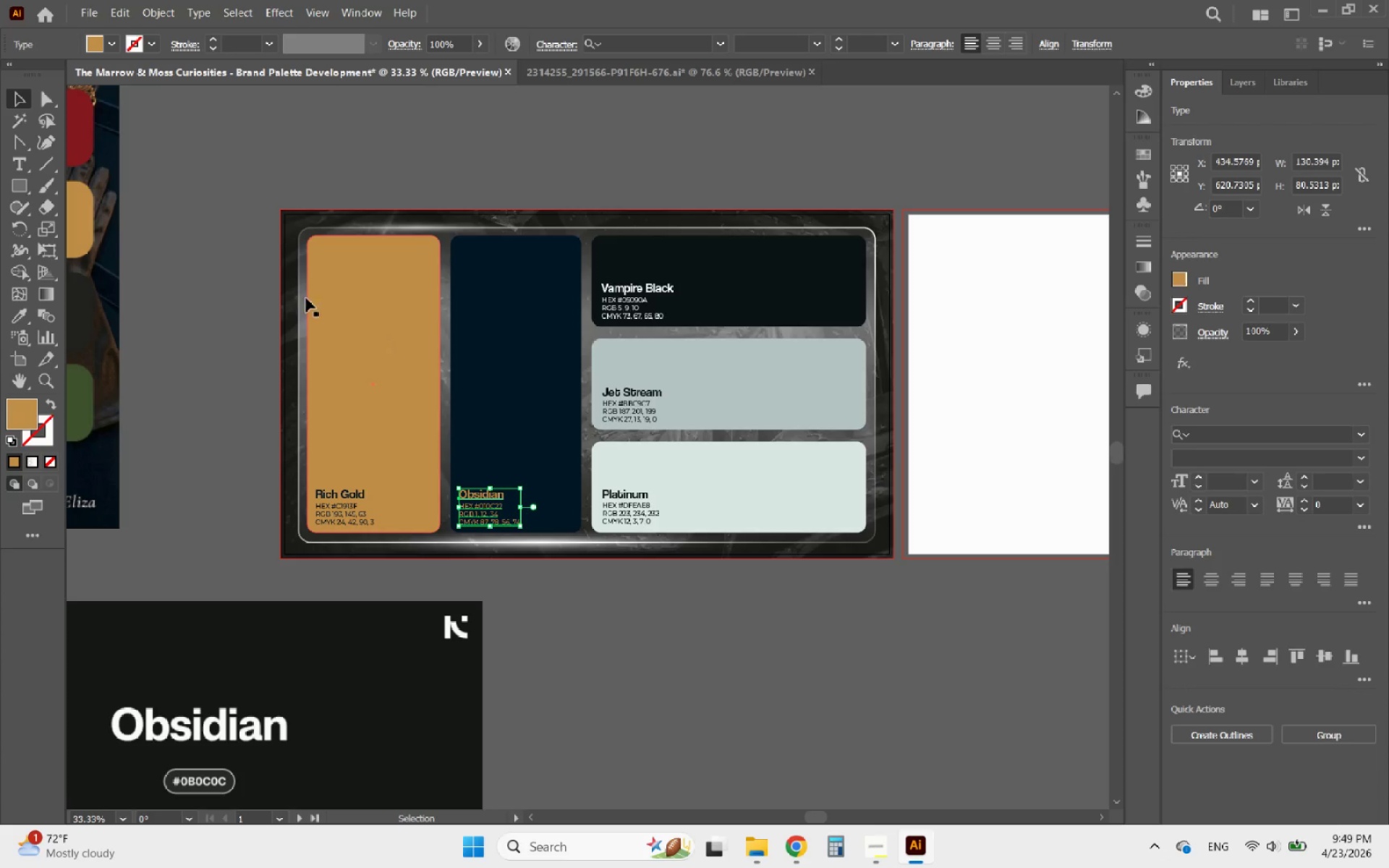 
left_click([246, 312])
 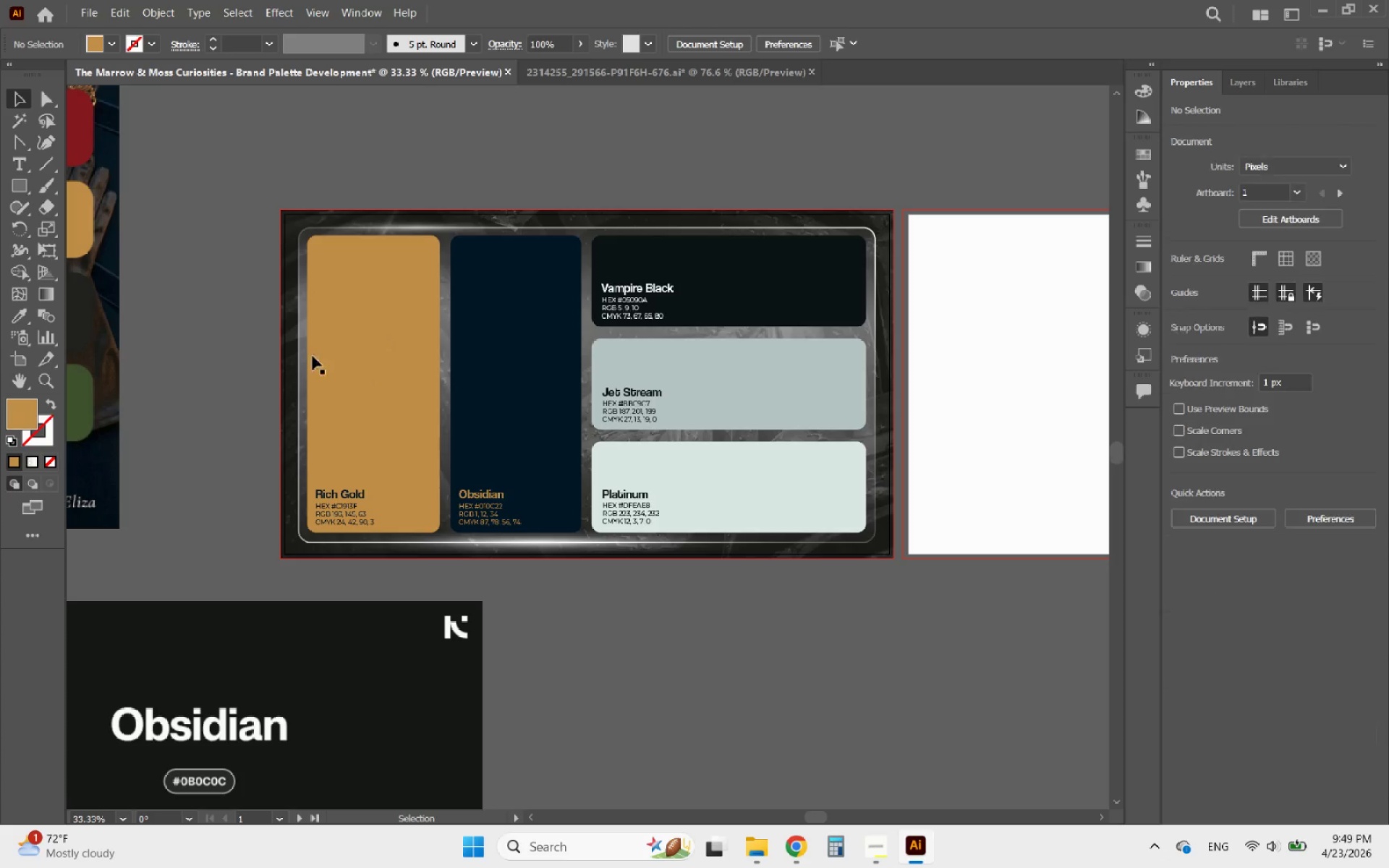 
hold_key(key=AltLeft, duration=0.77)
scroll: coordinate [349, 417], scroll_direction: up, amount: 1.0
 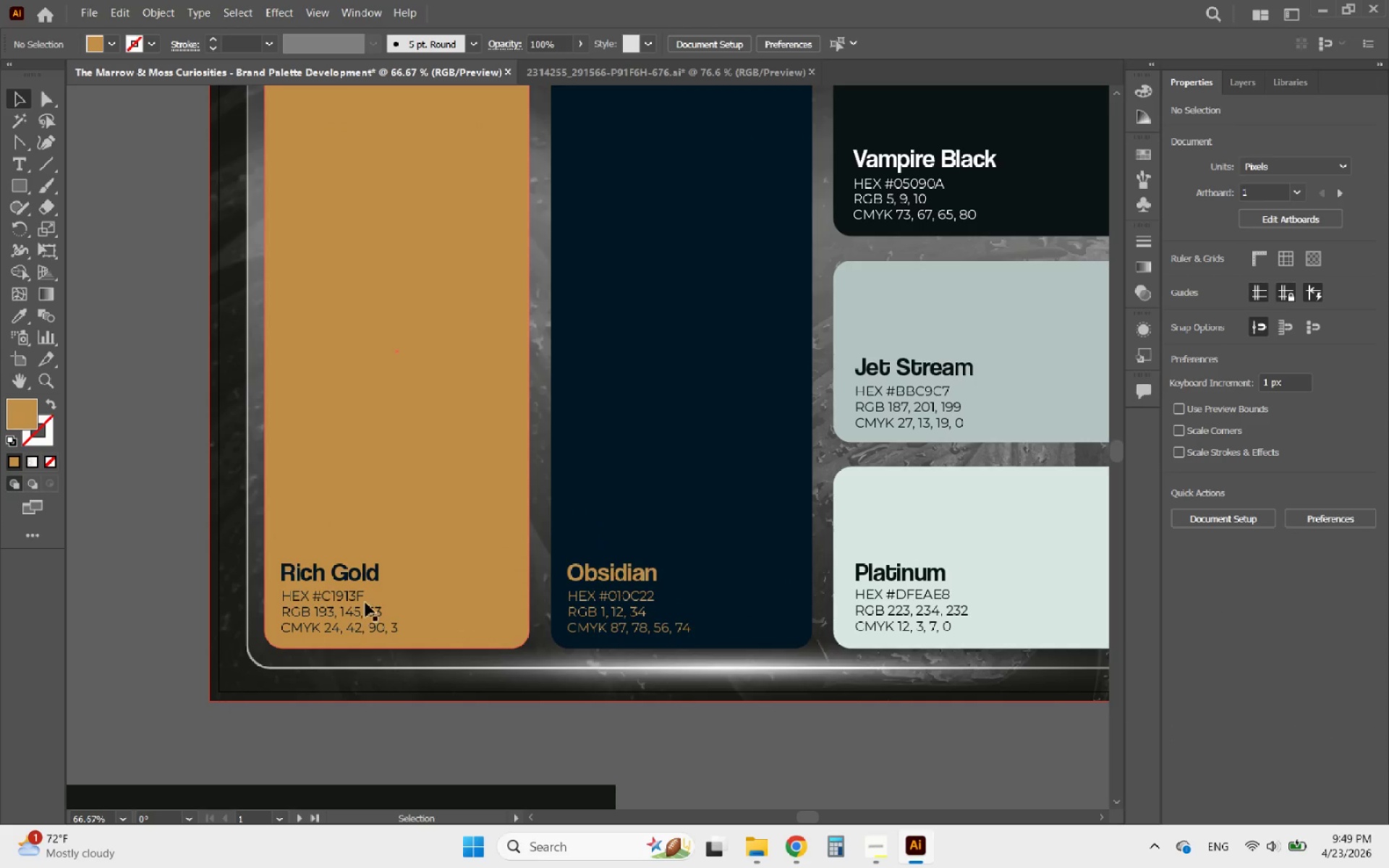 
left_click([342, 615])
 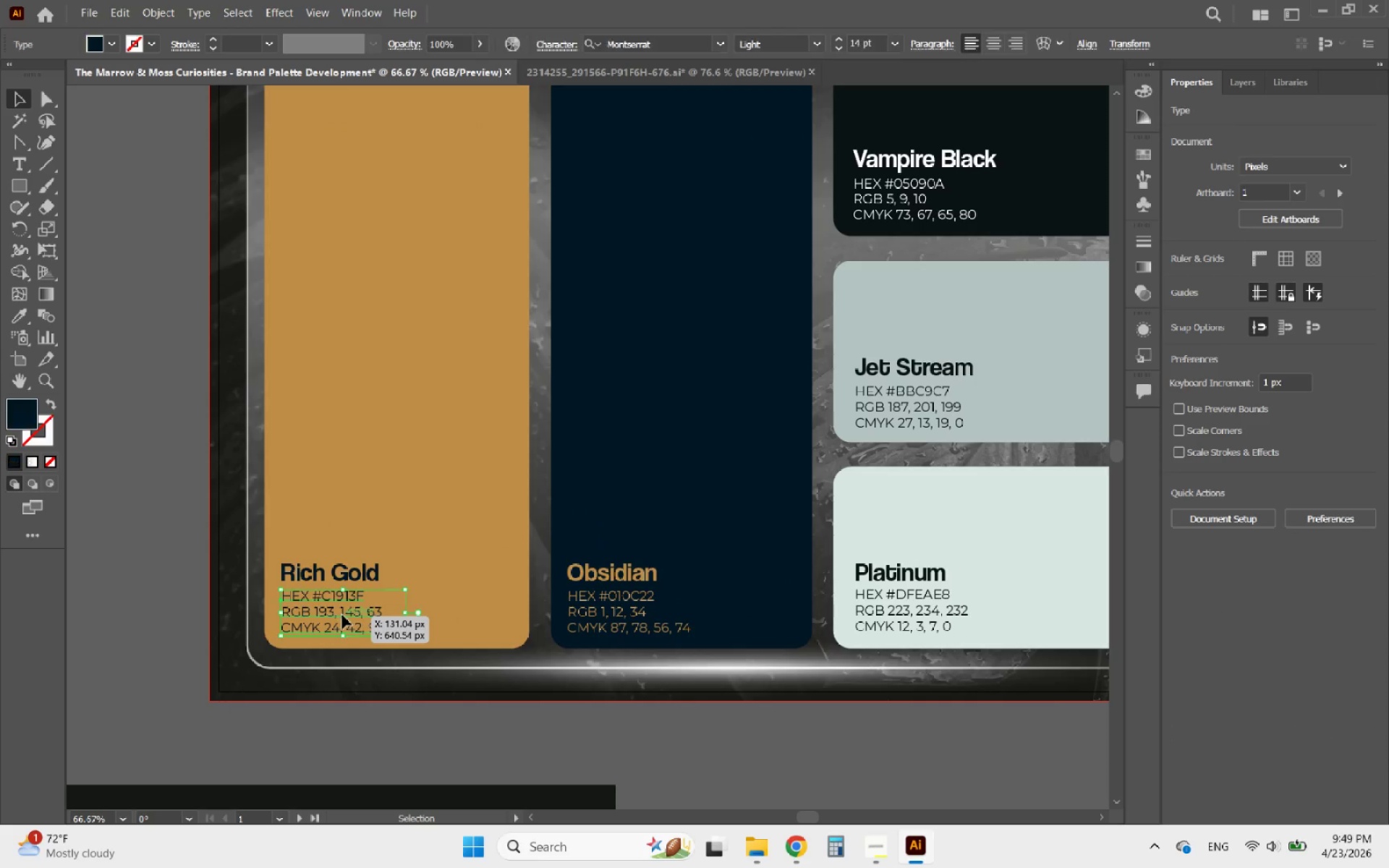 
hold_key(key=ShiftLeft, duration=1.72)
left_click([355, 575])
 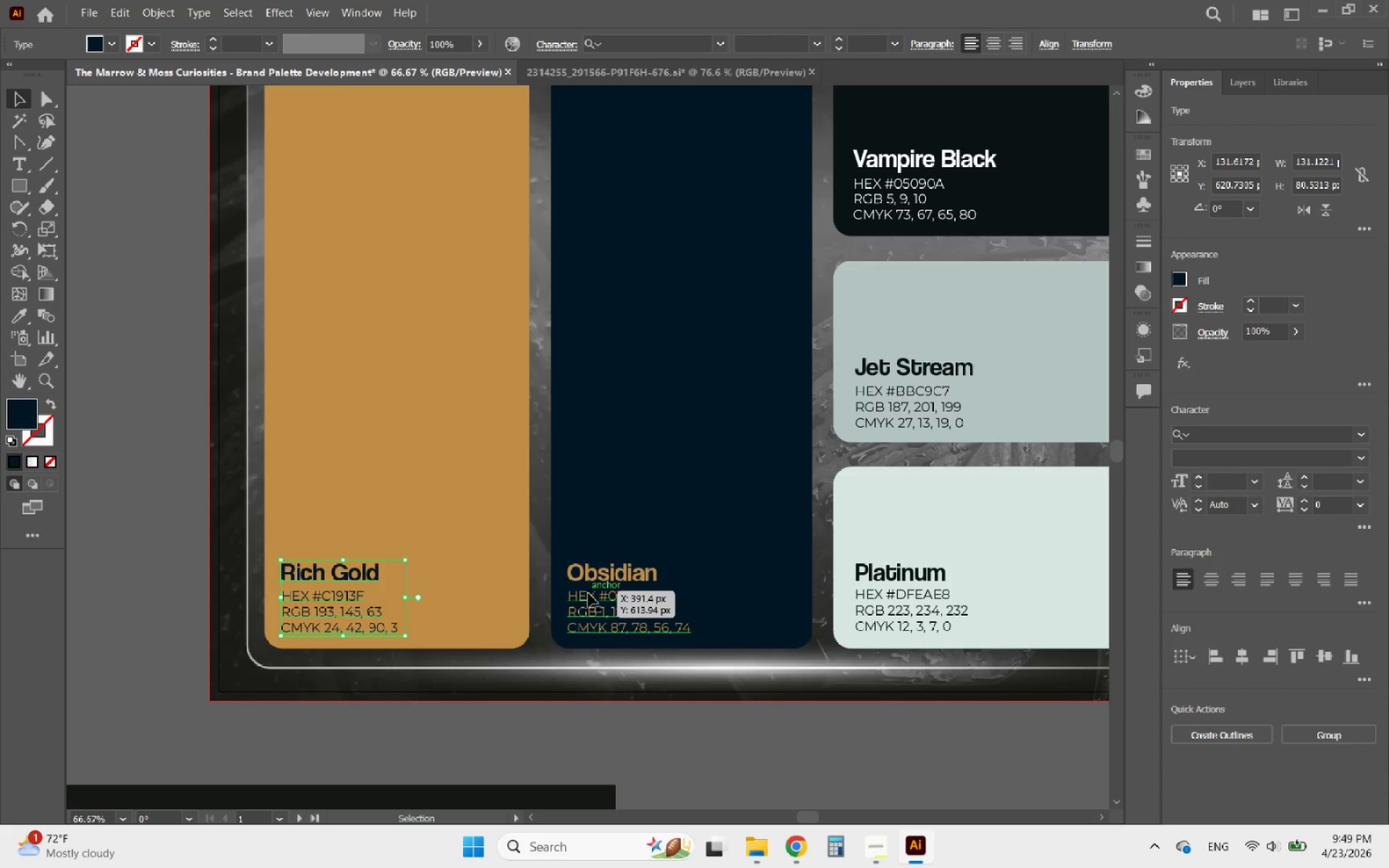 
left_click([588, 593])
 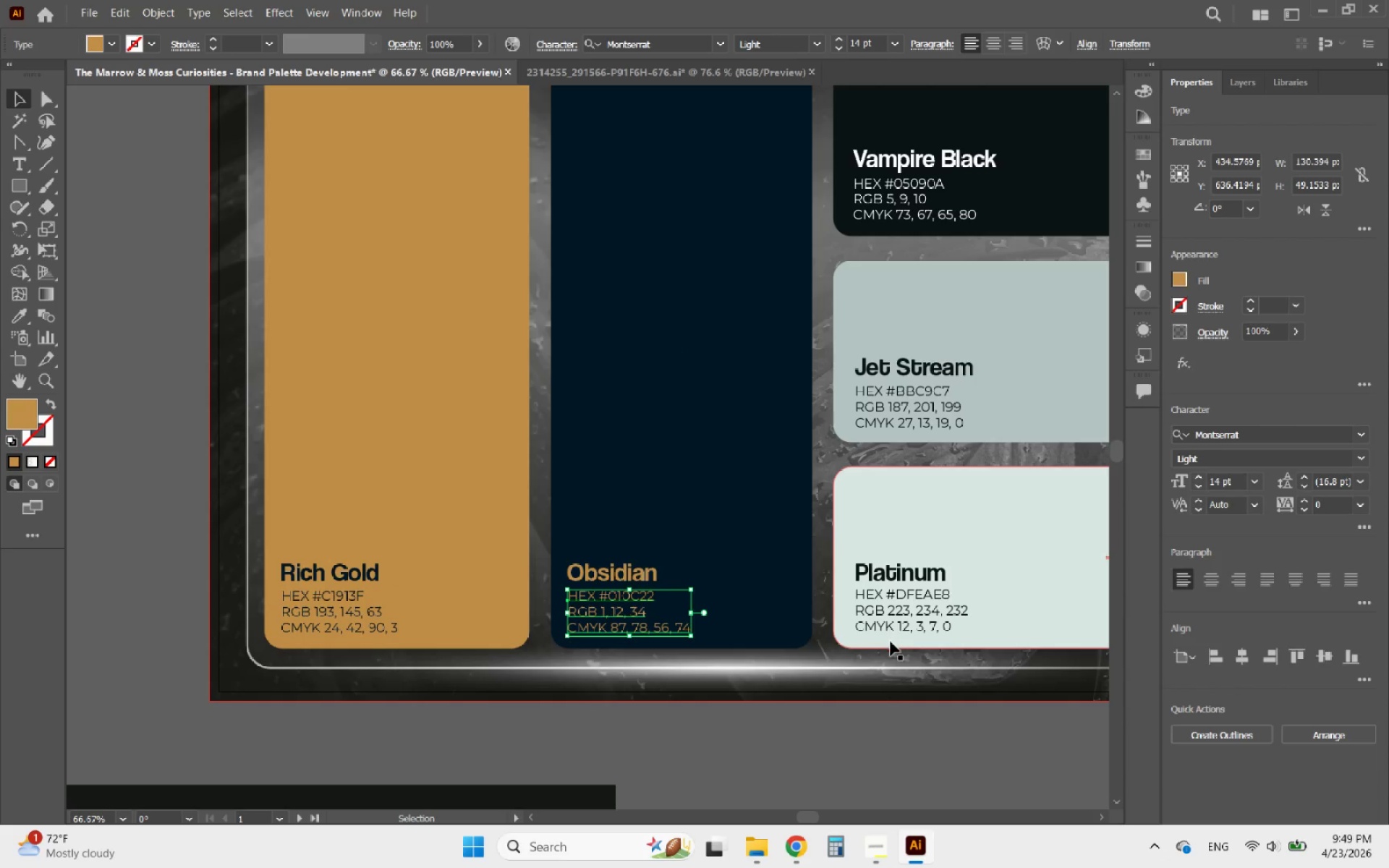 
left_click([889, 643])
 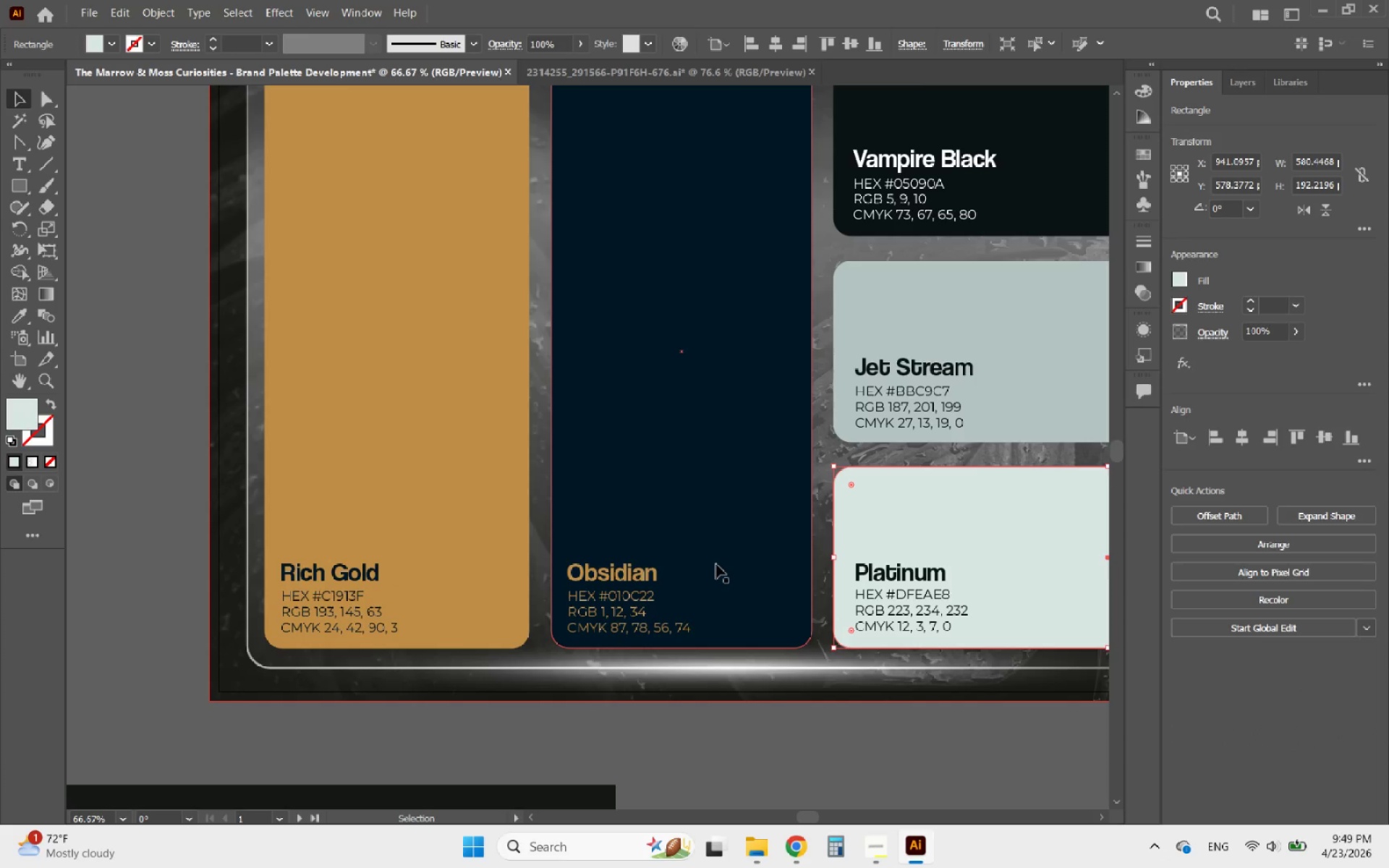 
hold_key(key=AltLeft, duration=1.24)
scroll: coordinate [716, 564], scroll_direction: down, amount: 1.0
 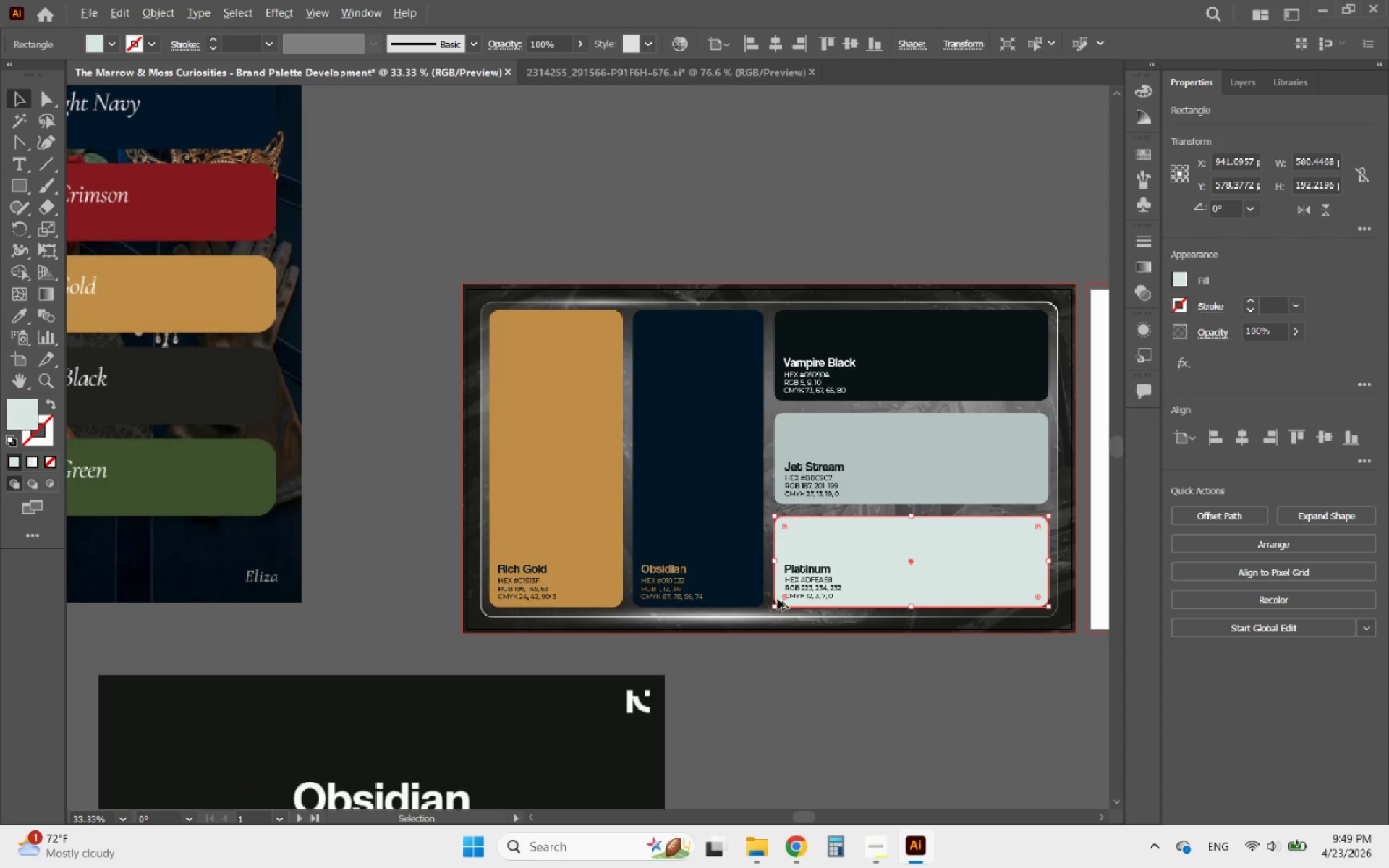 
scroll: coordinate [794, 607], scroll_direction: none, amount: 0.0
 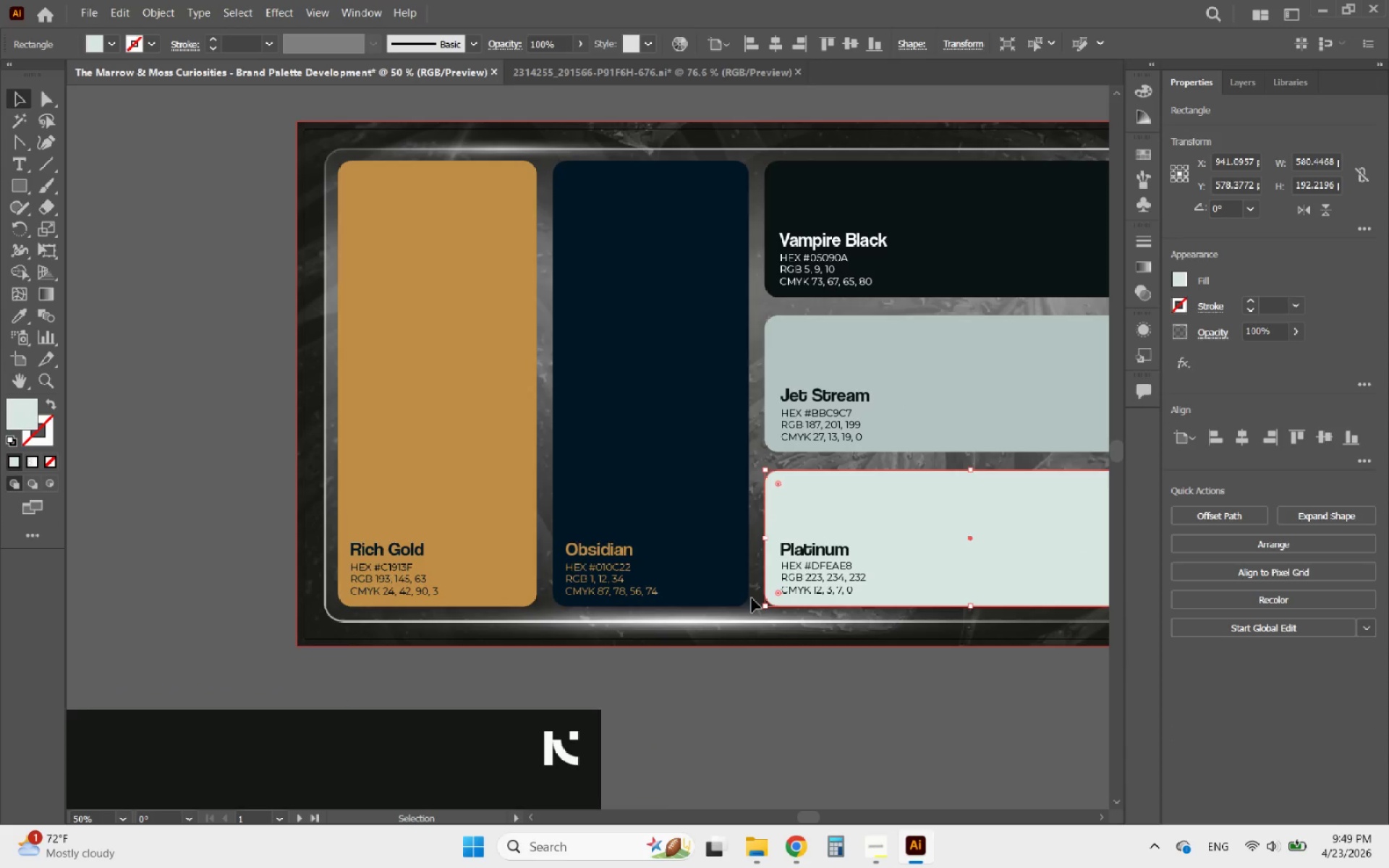 
left_click([719, 582])
 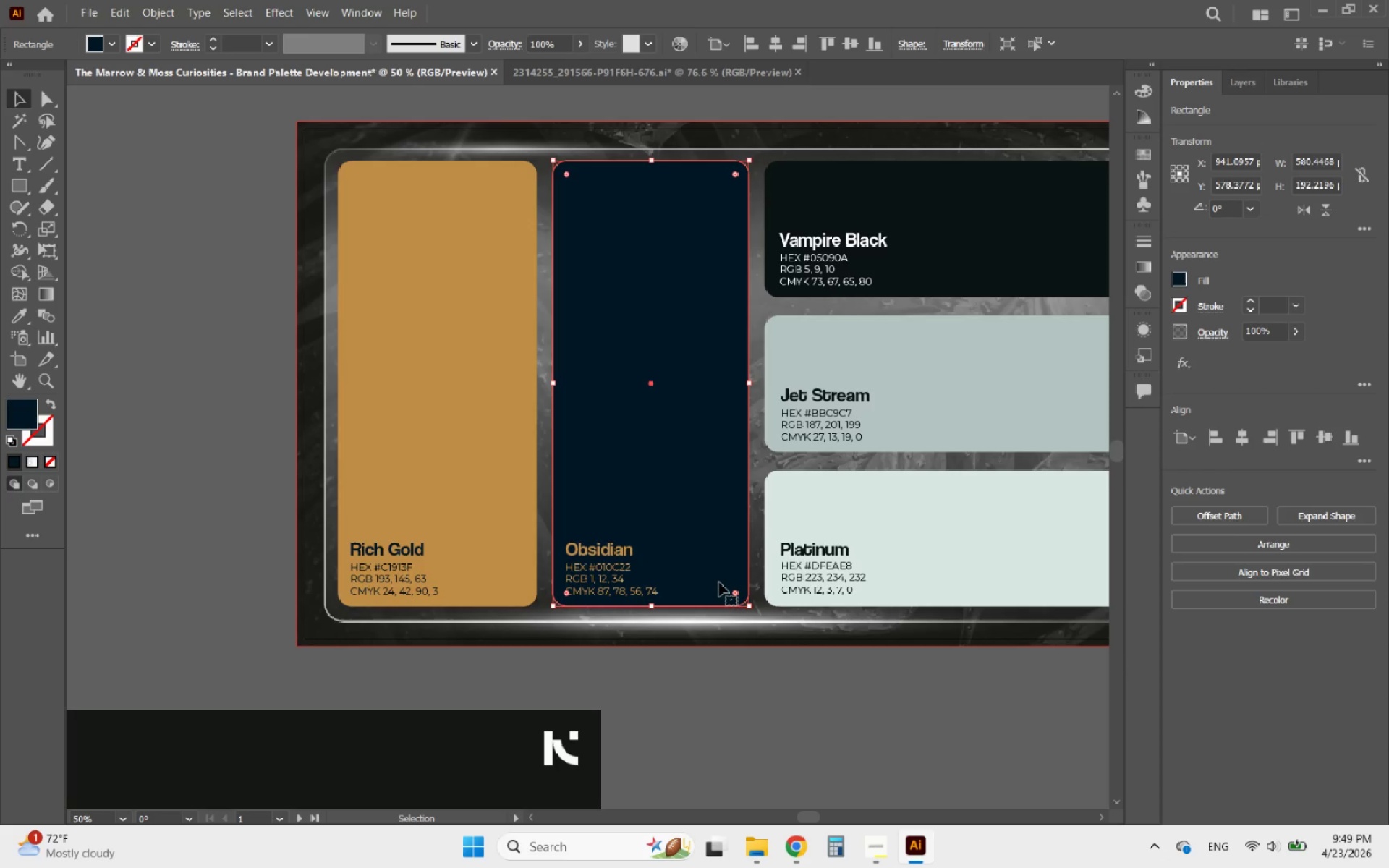 
hold_key(key=ShiftLeft, duration=0.48)
 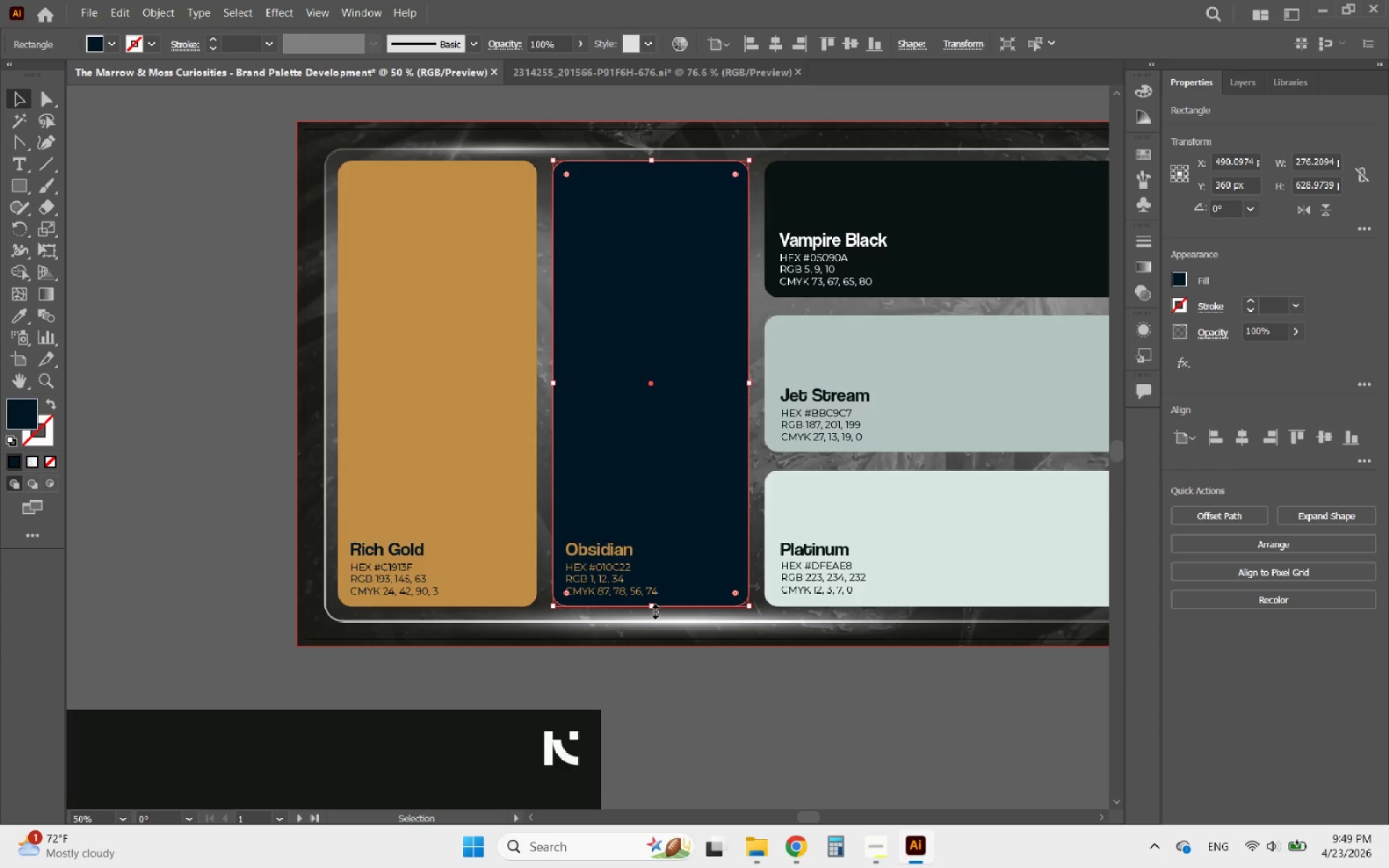 
left_click_drag(start_coordinate=[653, 610], to_coordinate=[922, 608])
 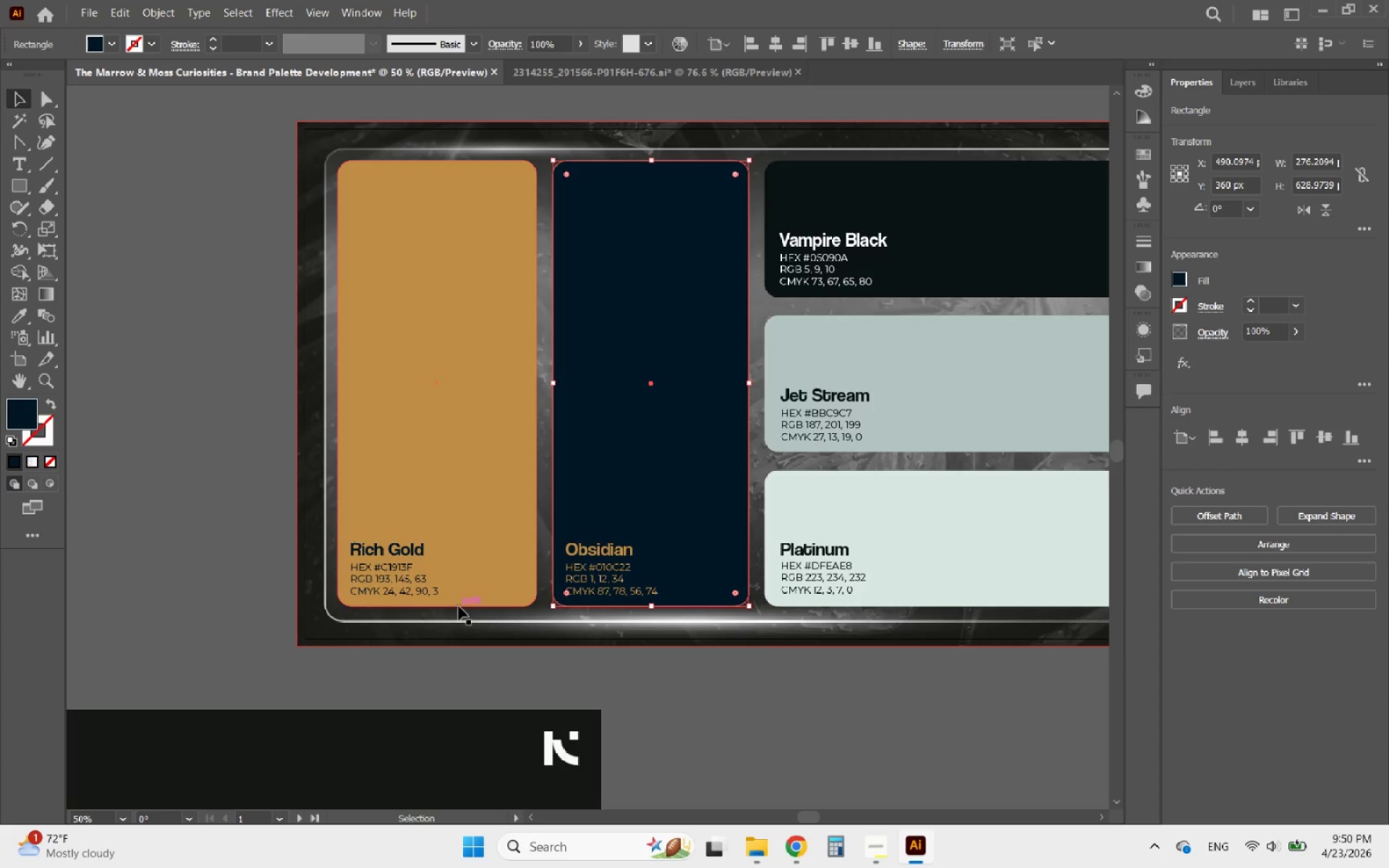 
left_click([458, 605])
 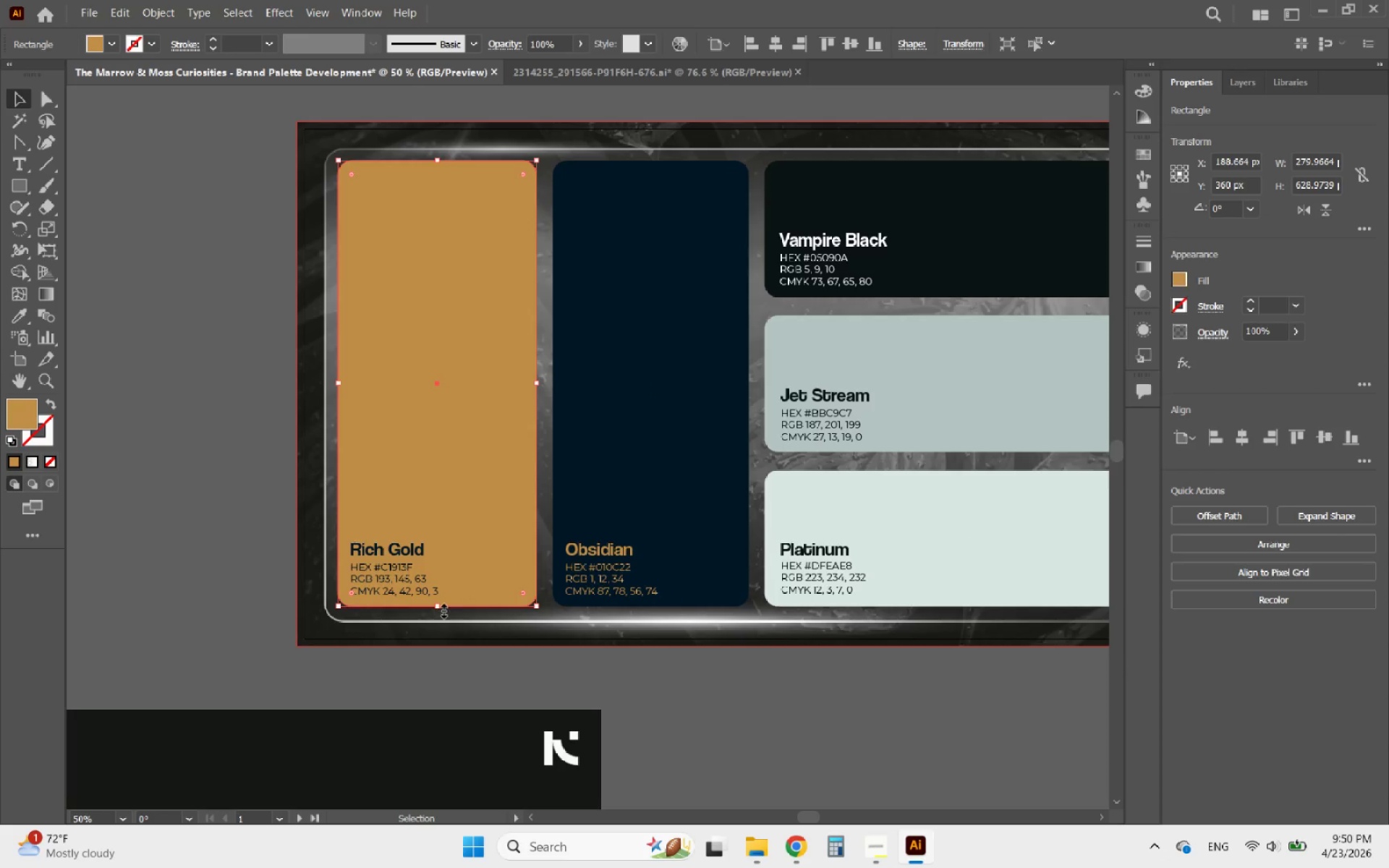 
left_click_drag(start_coordinate=[442, 609], to_coordinate=[613, 607])
 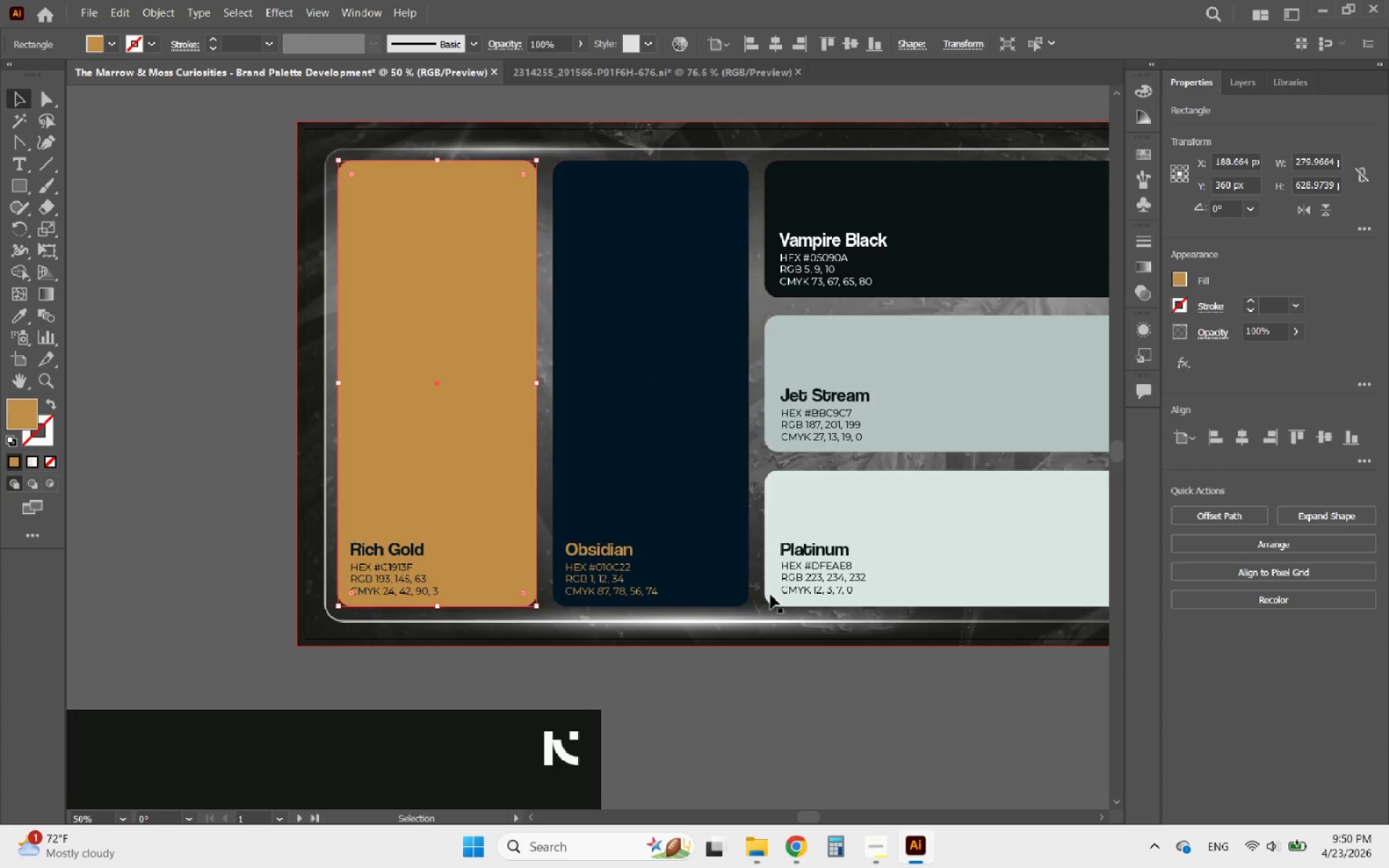 
left_click([795, 592])
 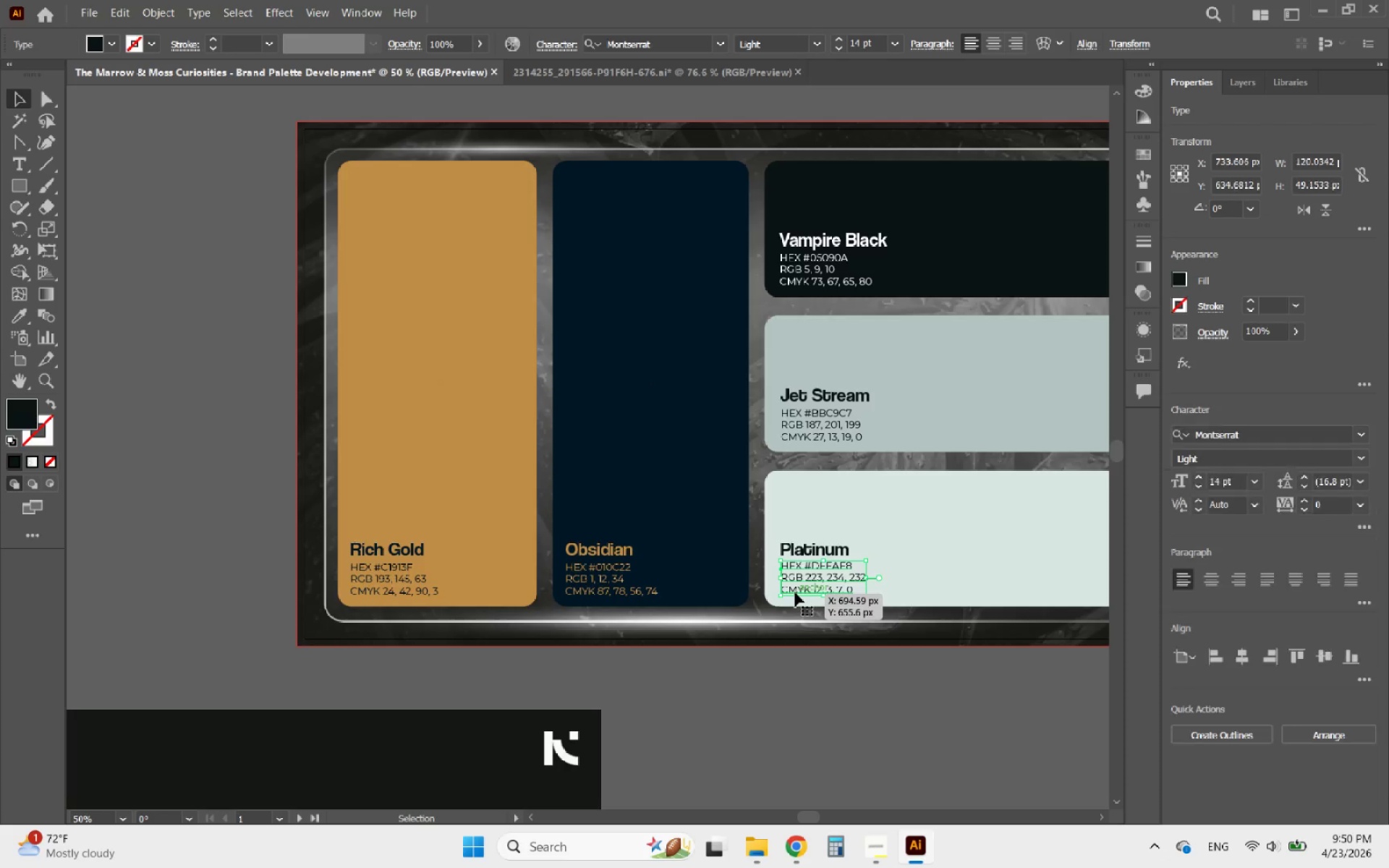 
hold_key(key=ShiftLeft, duration=1.84)
left_click([640, 587])
 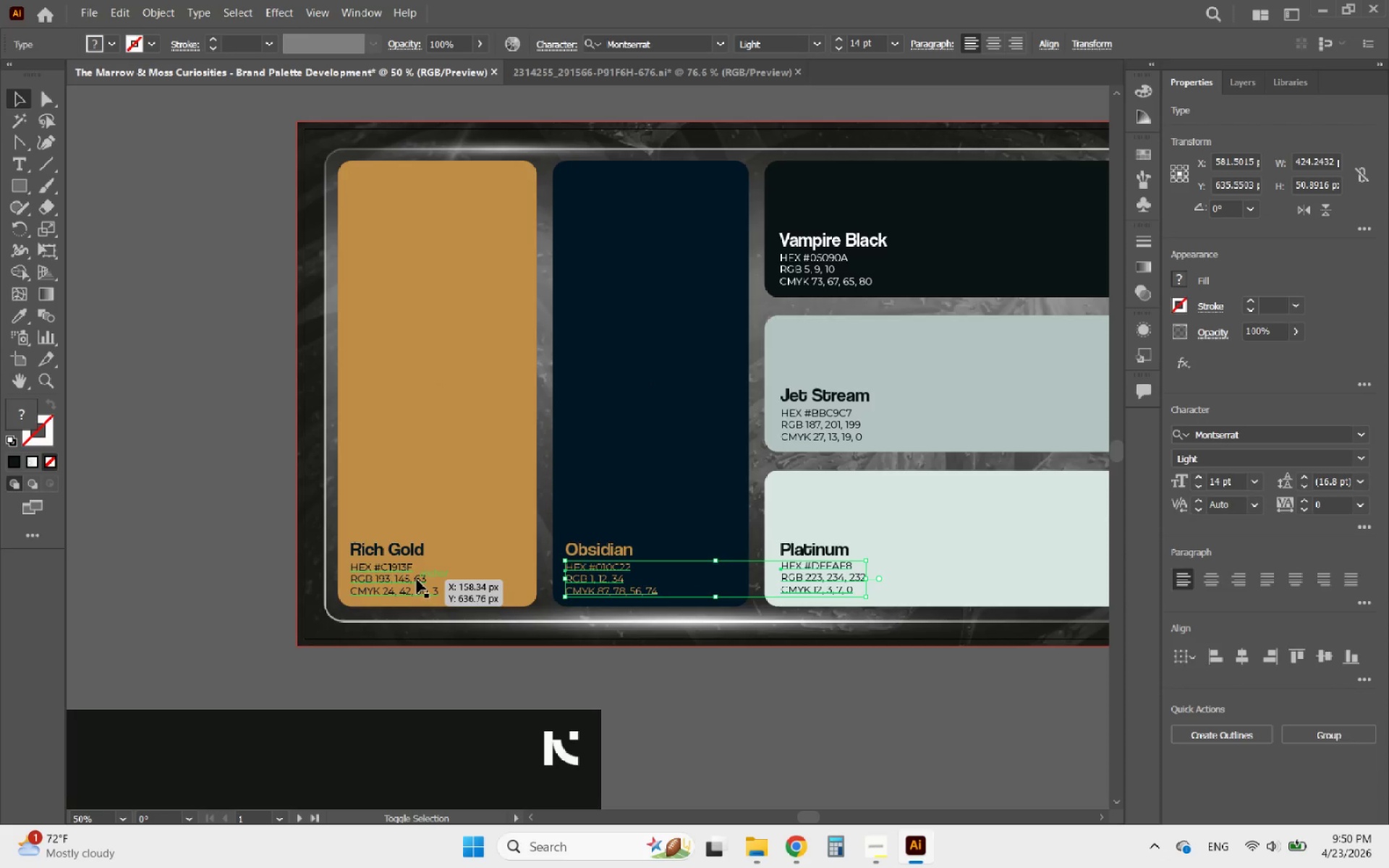 
left_click([413, 579])
 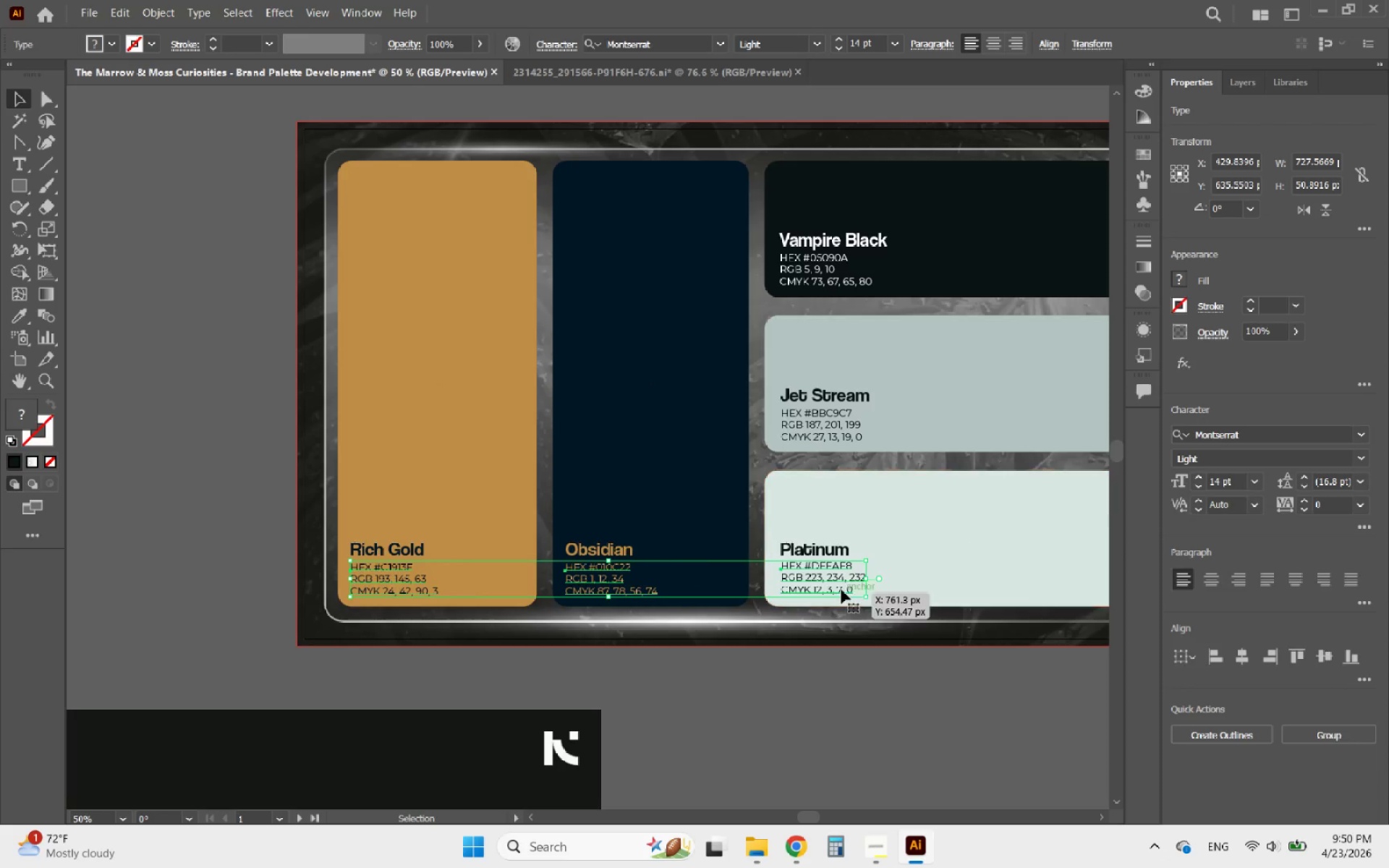 
left_click([834, 590])
 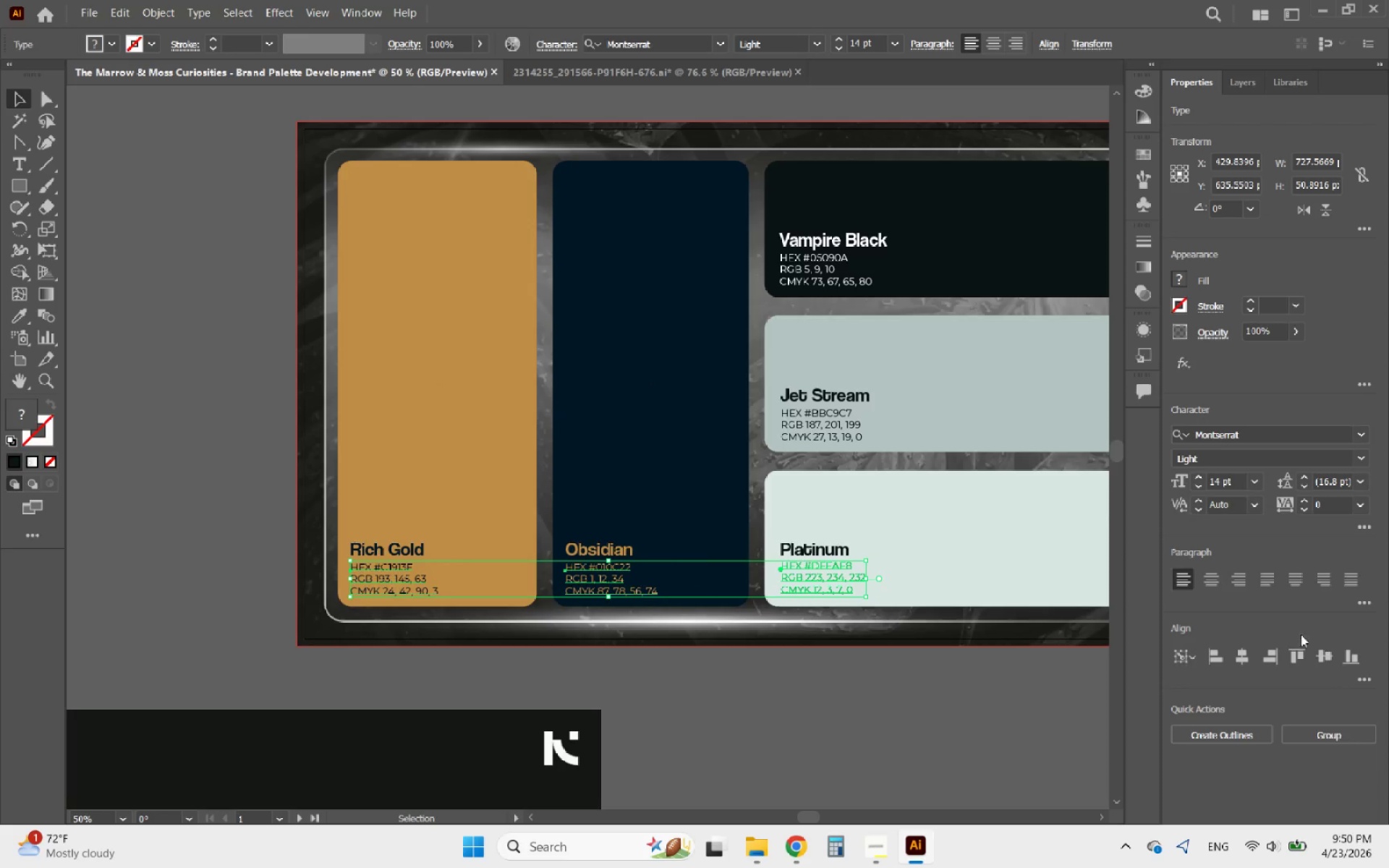 
left_click([1298, 656])
 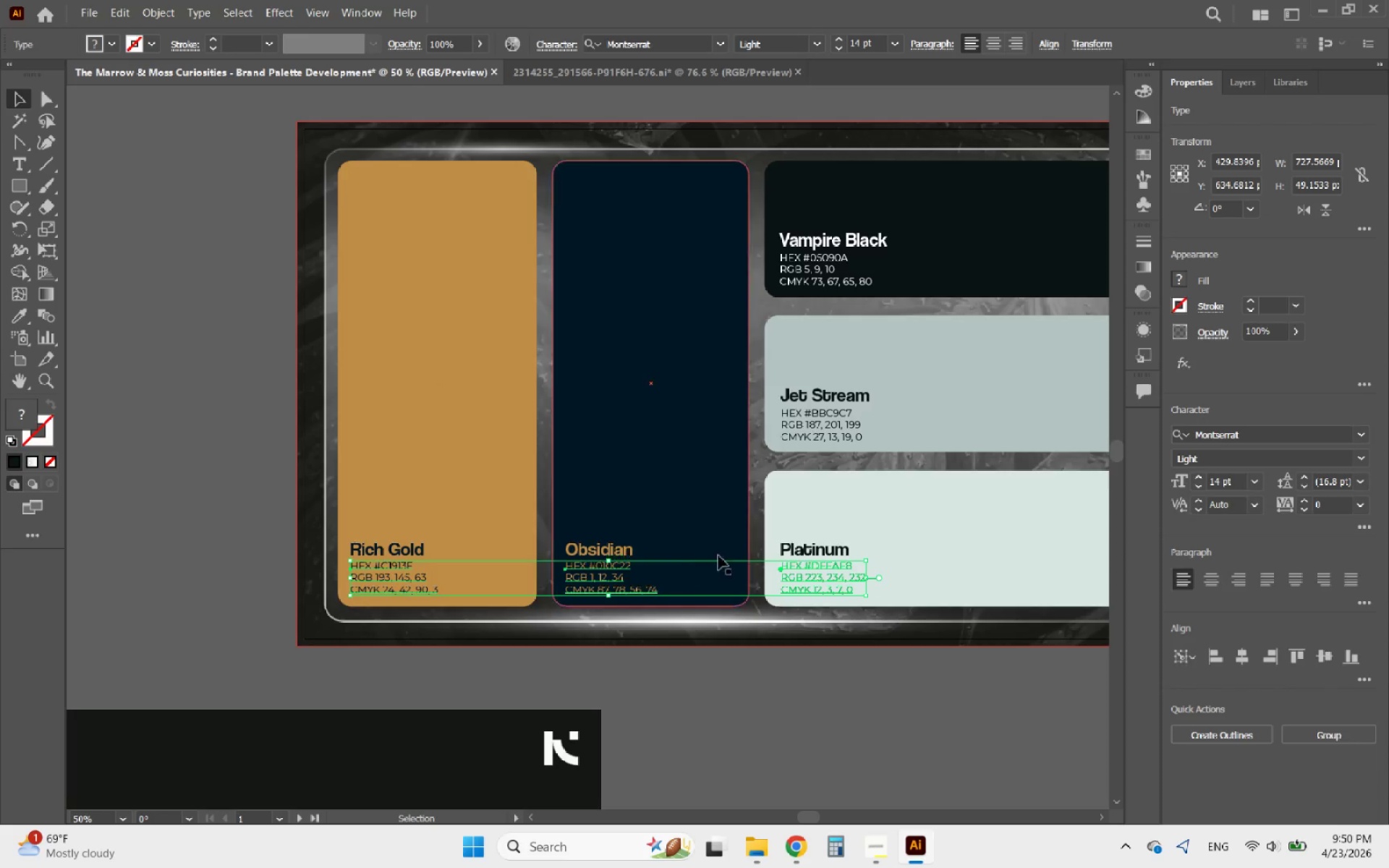 
left_click([800, 548])
 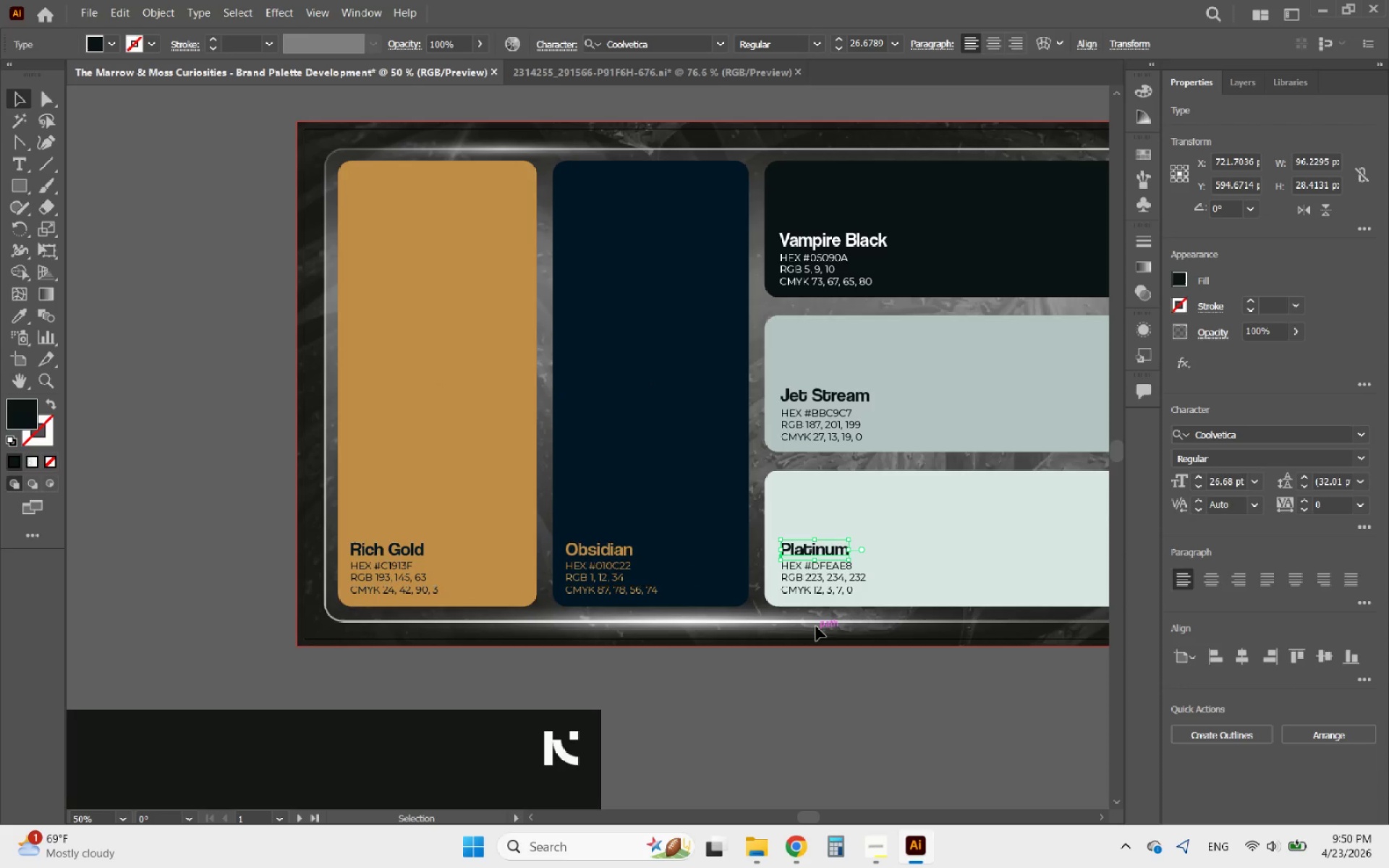 
key(ArrowUp)
 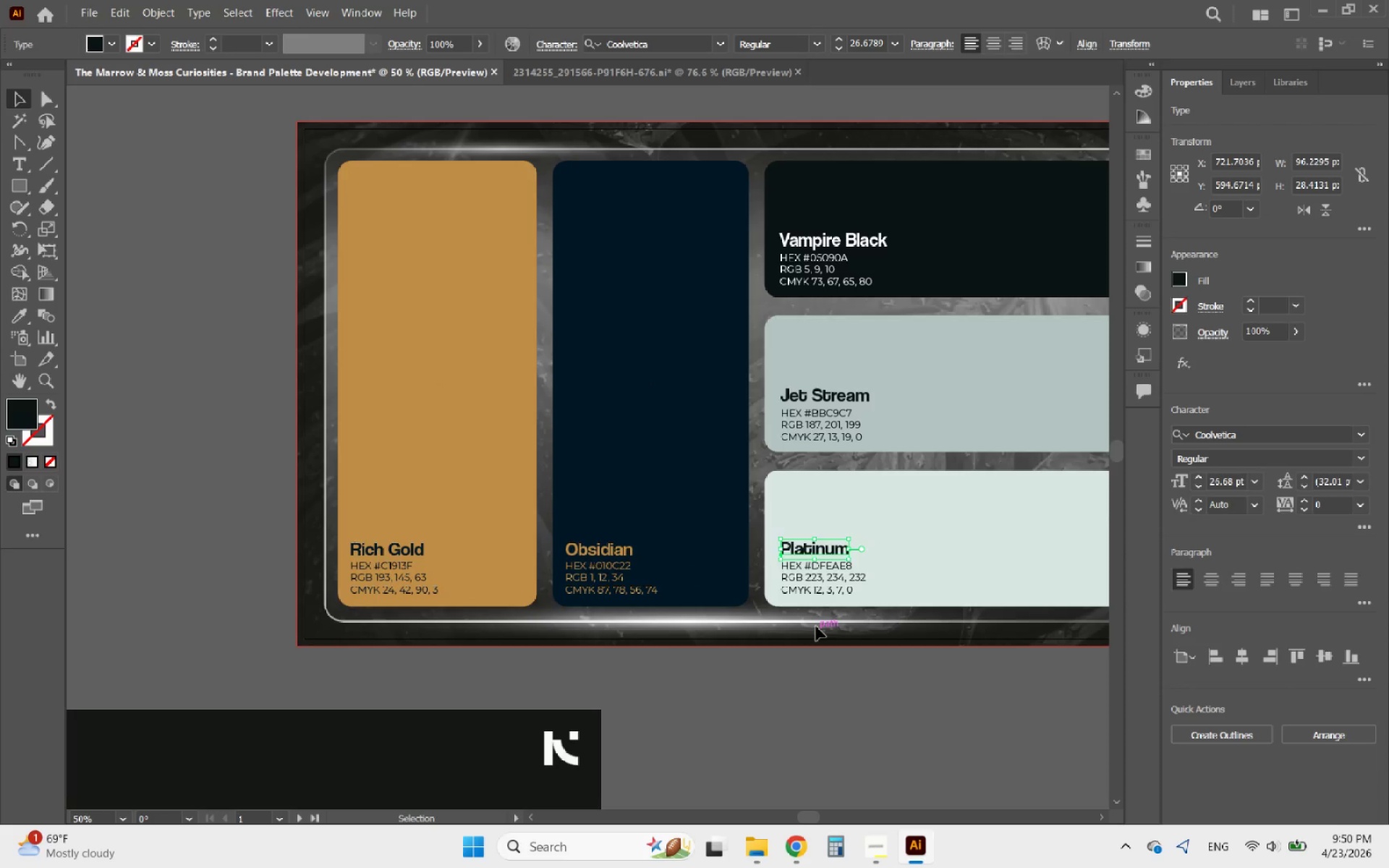 
key(ArrowUp)
 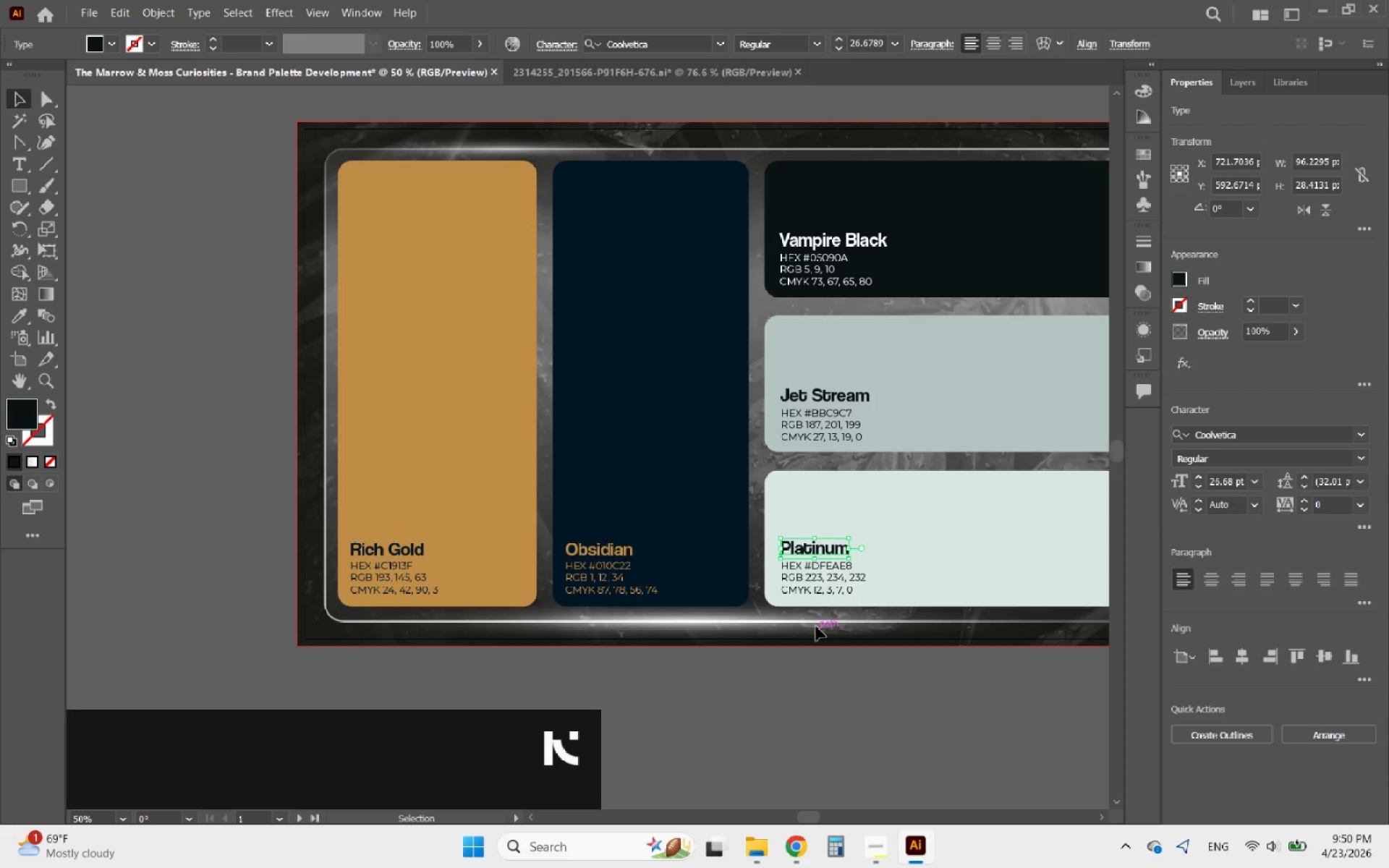 
key(ArrowUp)
 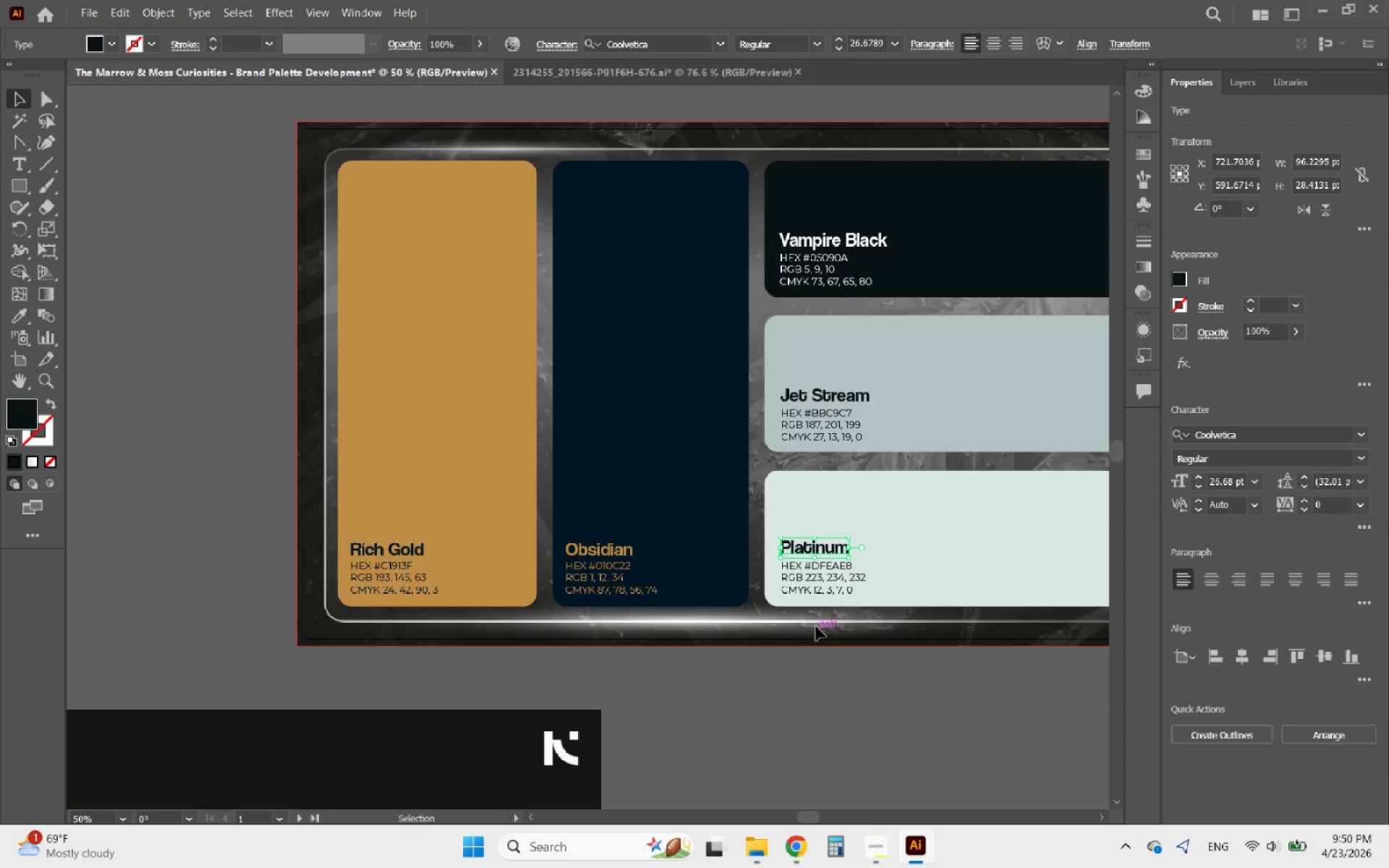 
hold_key(key=ShiftLeft, duration=1.53)
left_click([624, 552])
 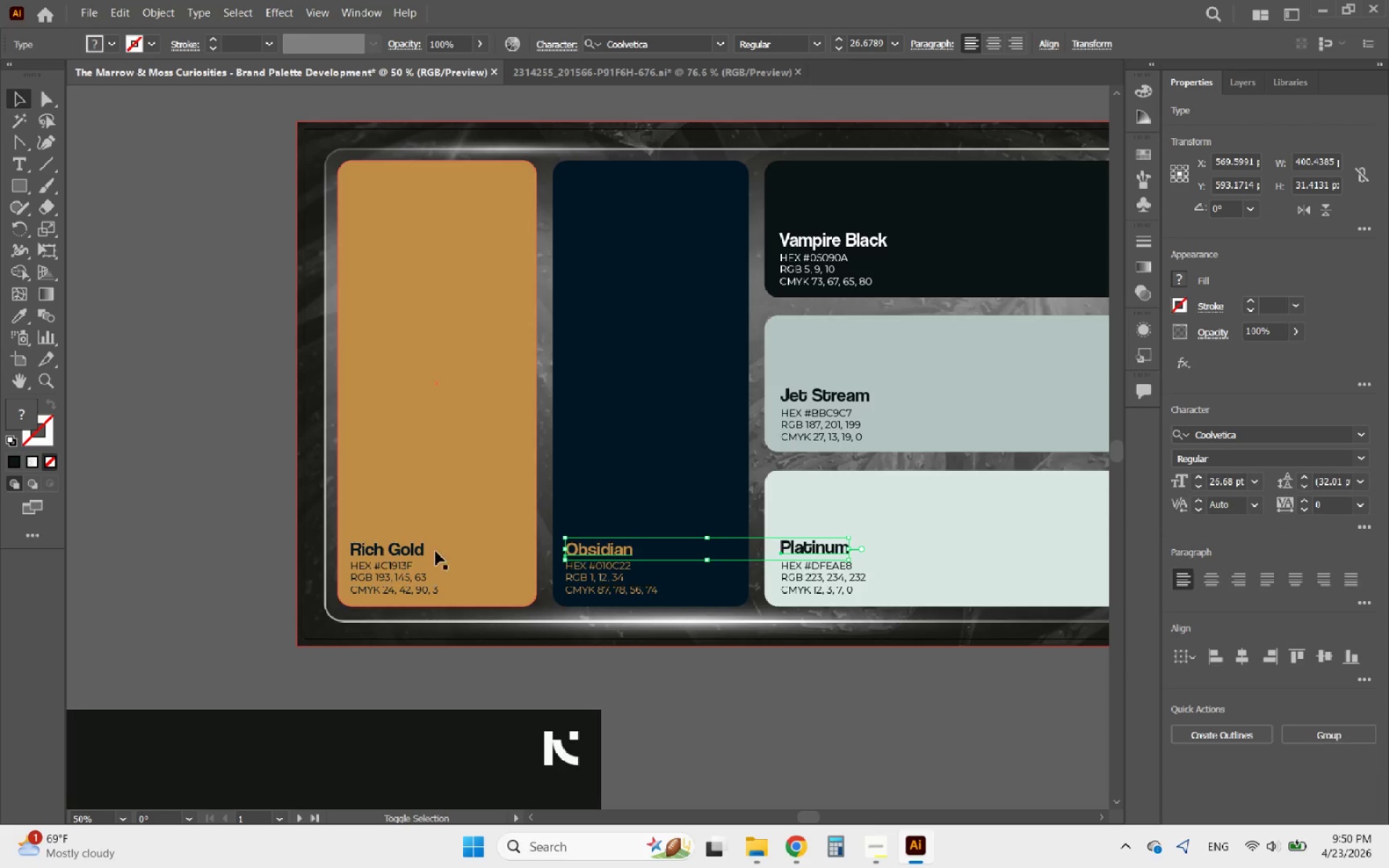 
left_click([407, 551])
 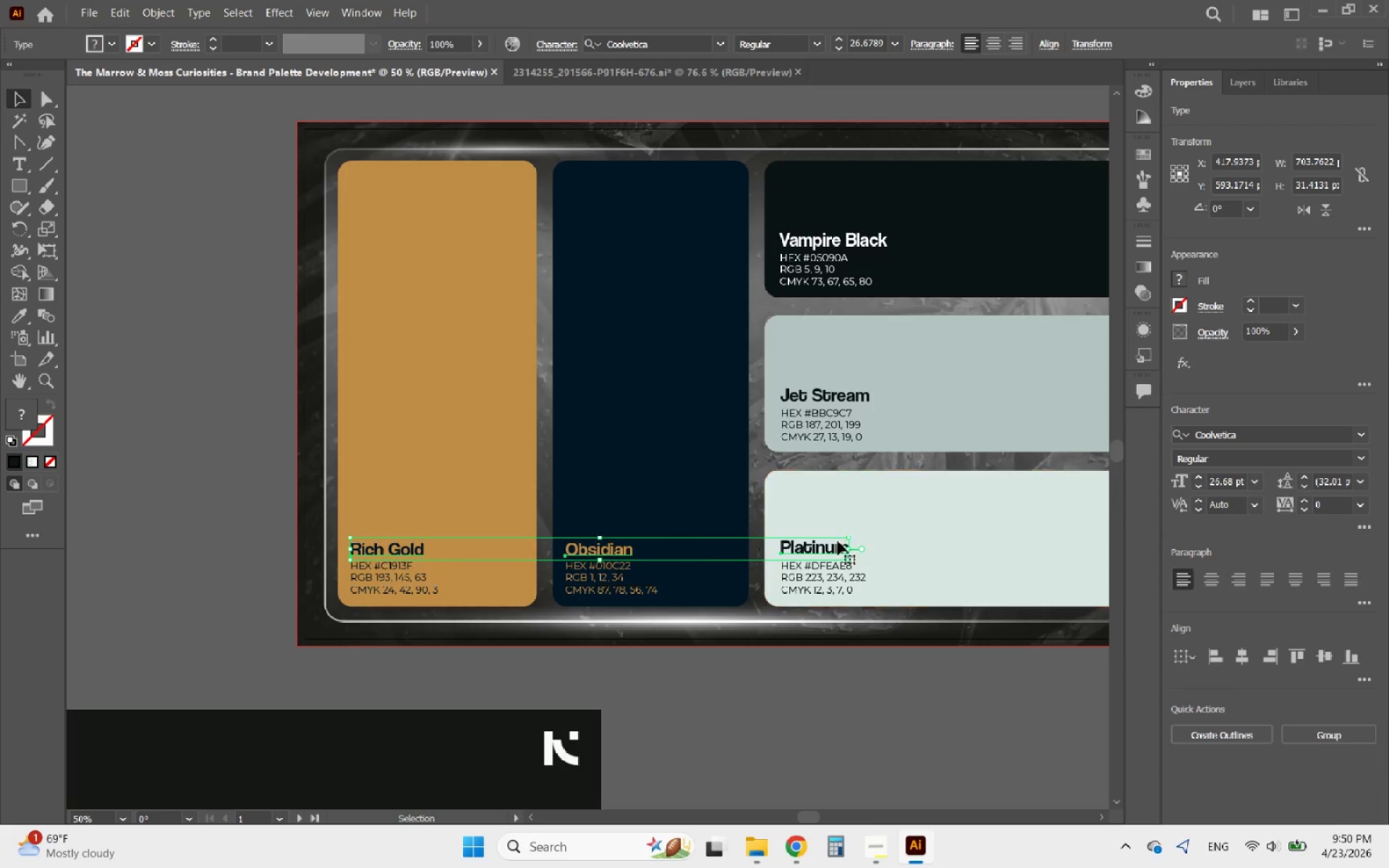 
left_click([826, 548])
 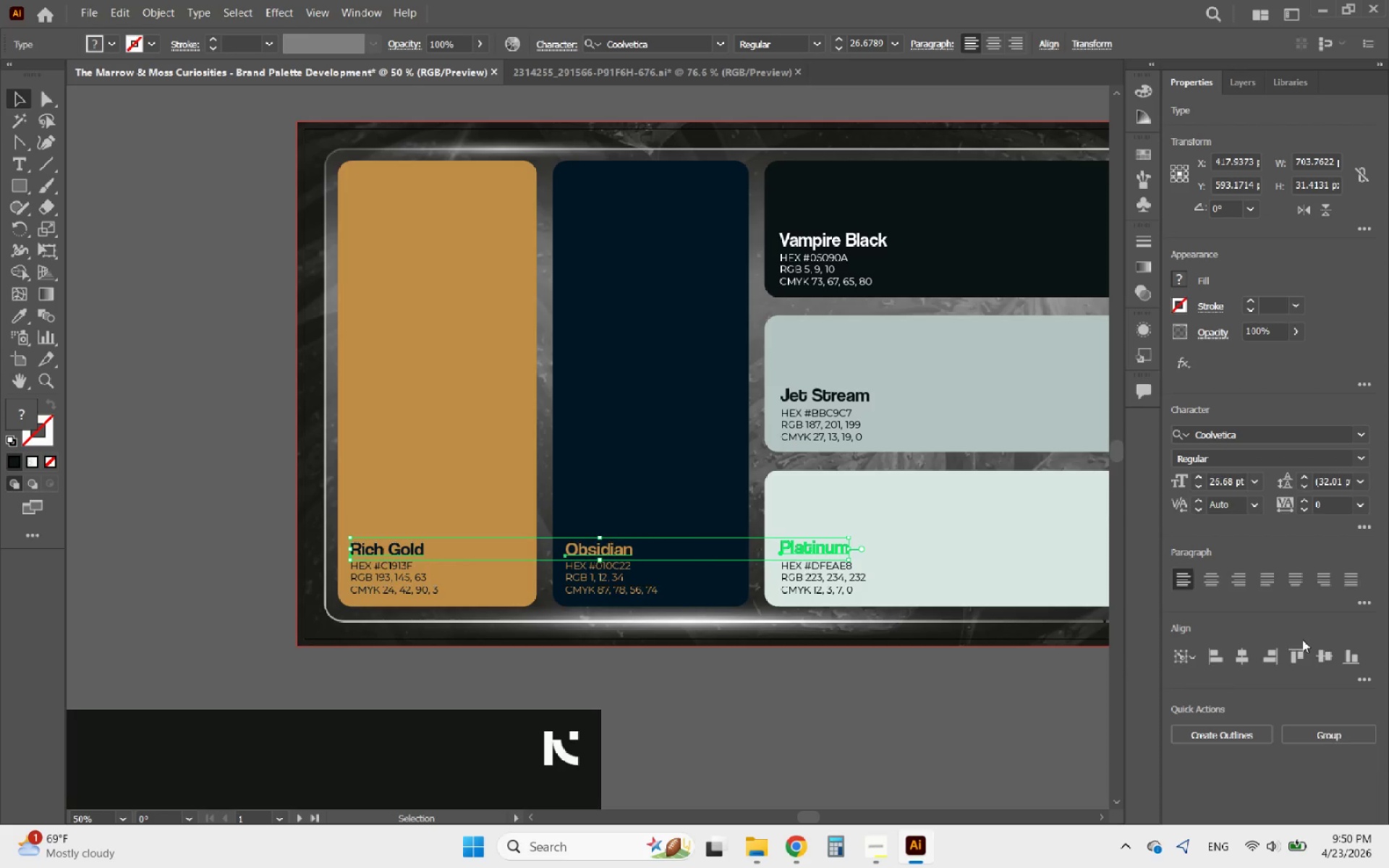 
left_click([1293, 658])
 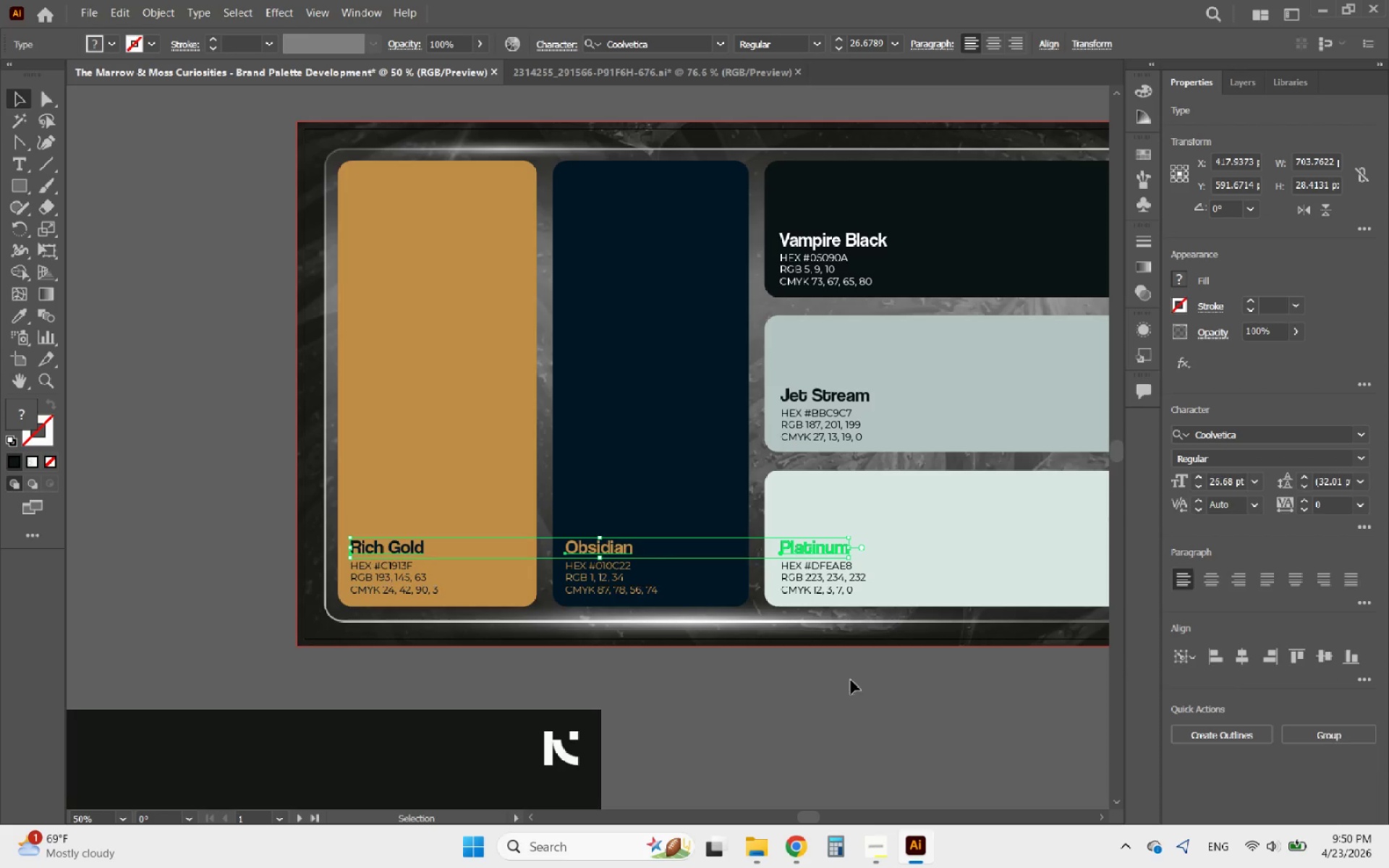 
left_click([826, 689])
 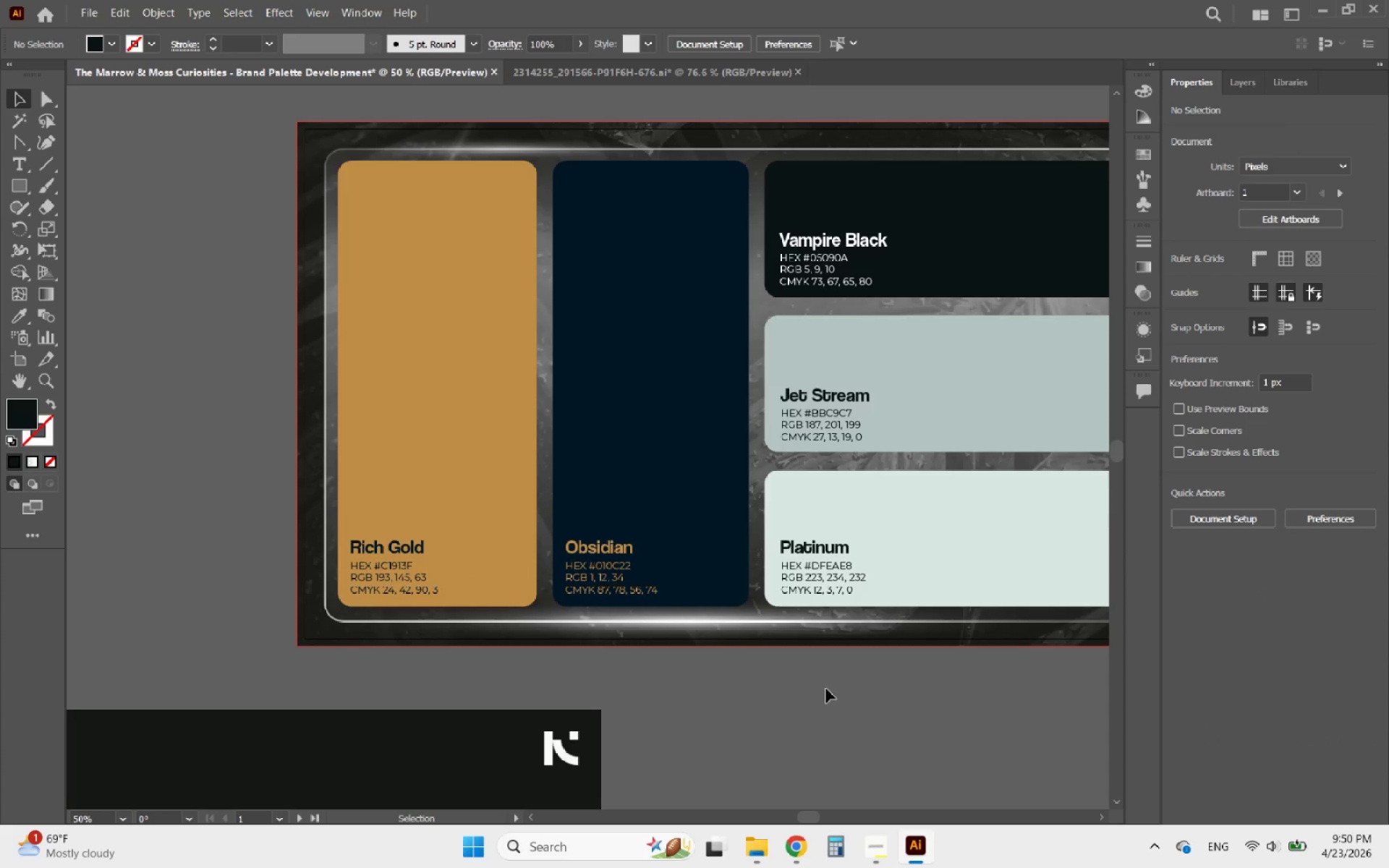 
wait(6.27)
 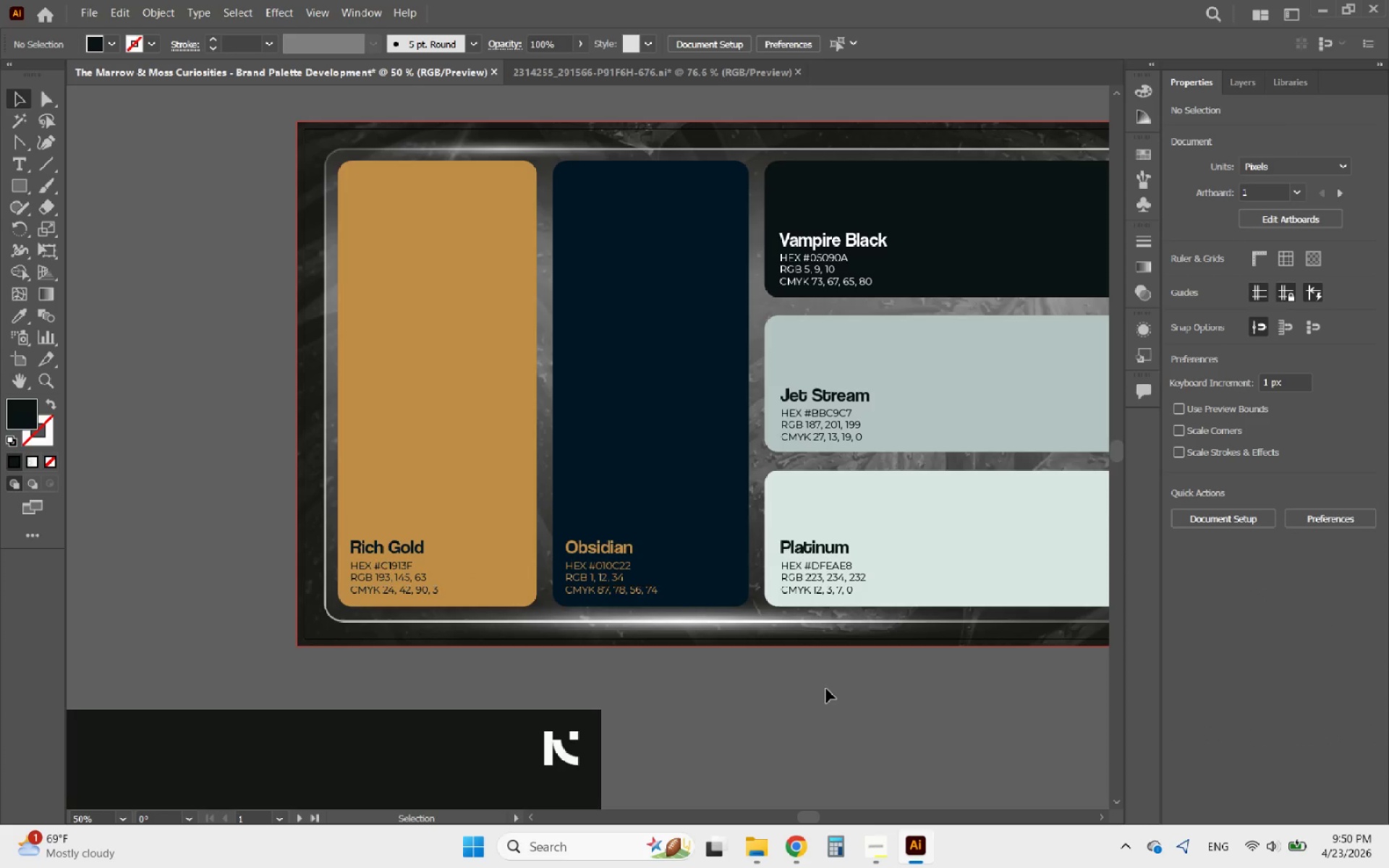 
left_click([813, 426])
 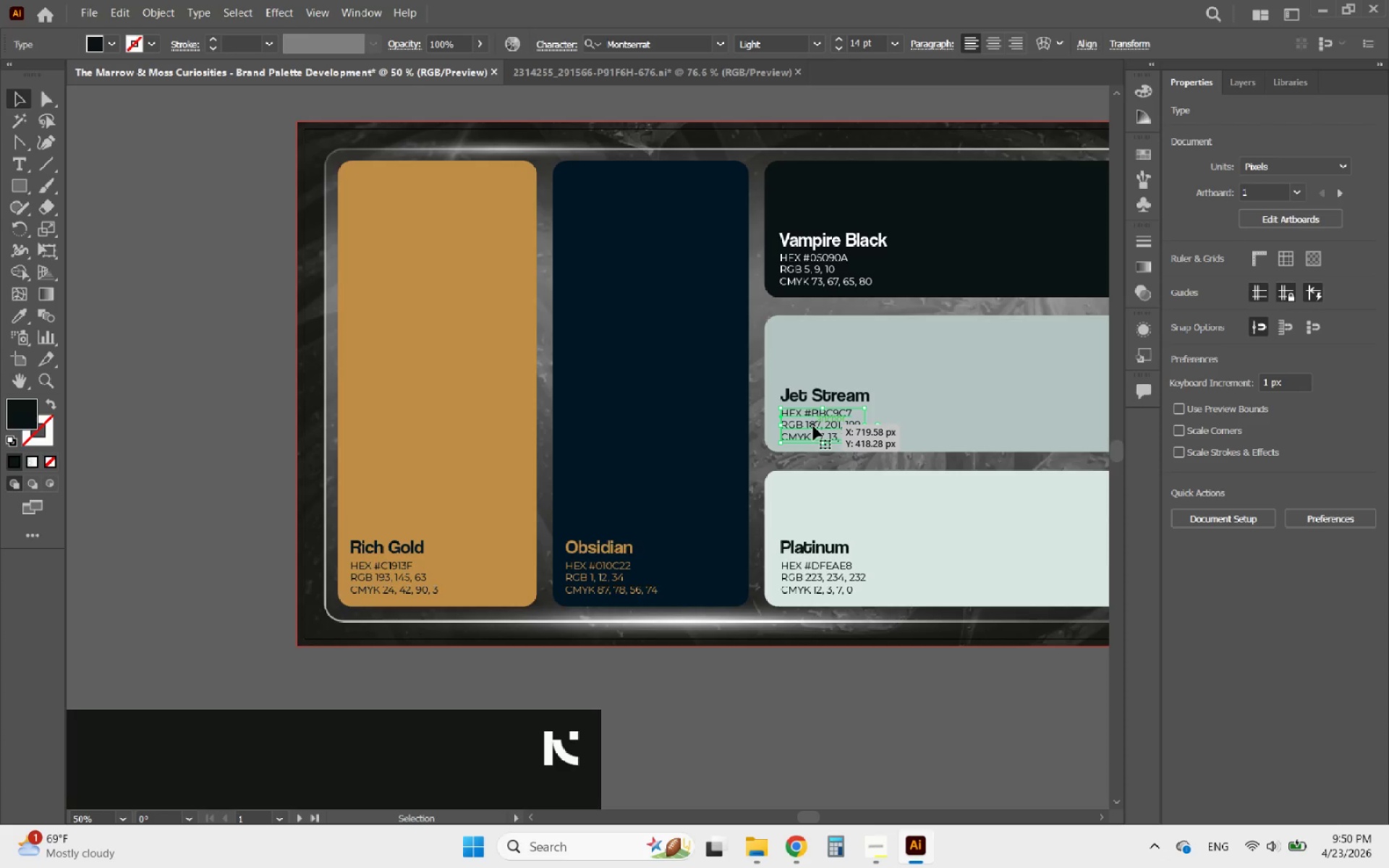 
hold_key(key=ShiftLeft, duration=1.27)
left_click([801, 394])
 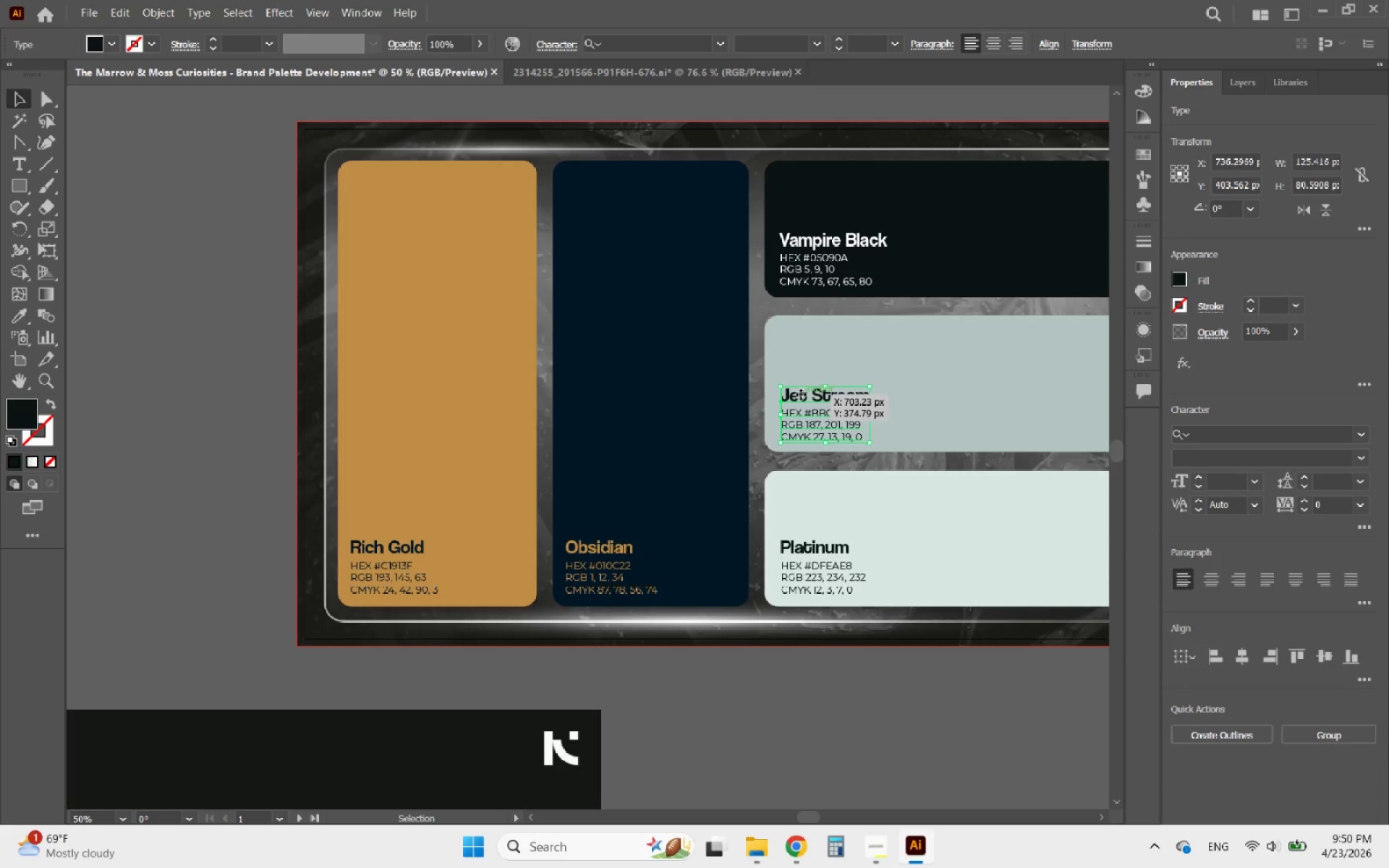 
key(ArrowUp)
 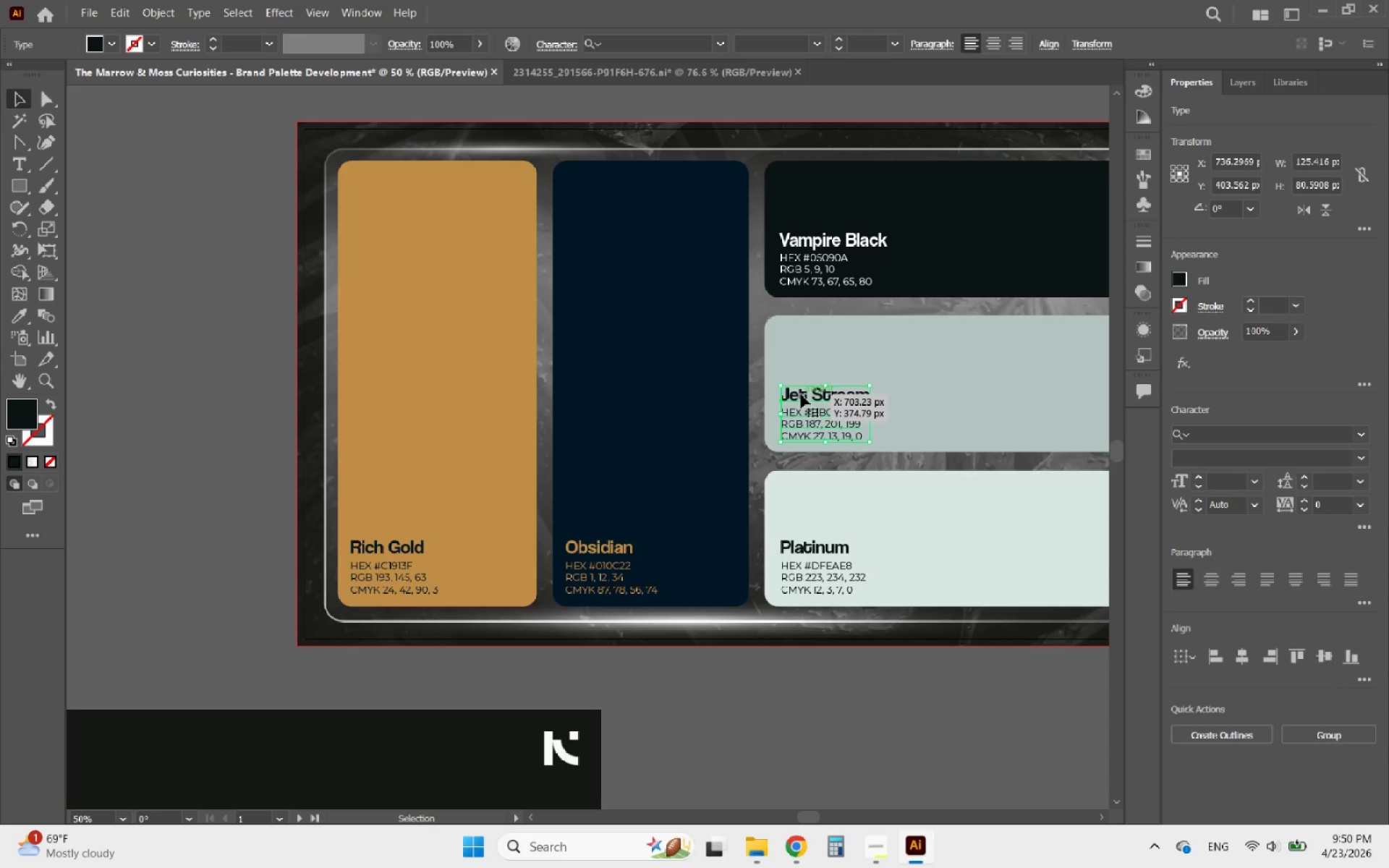 
key(ArrowUp)
 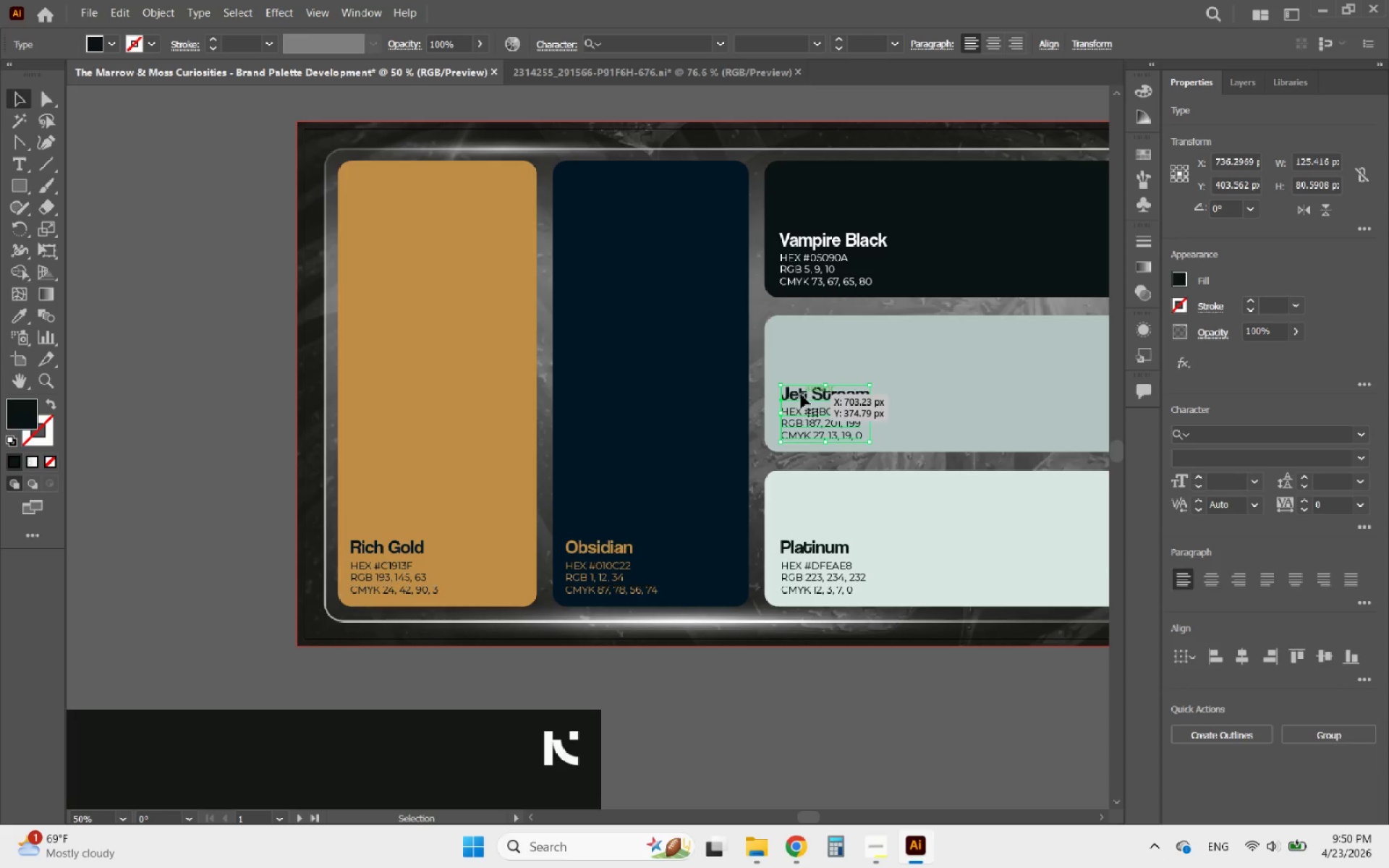 
key(ArrowUp)
 